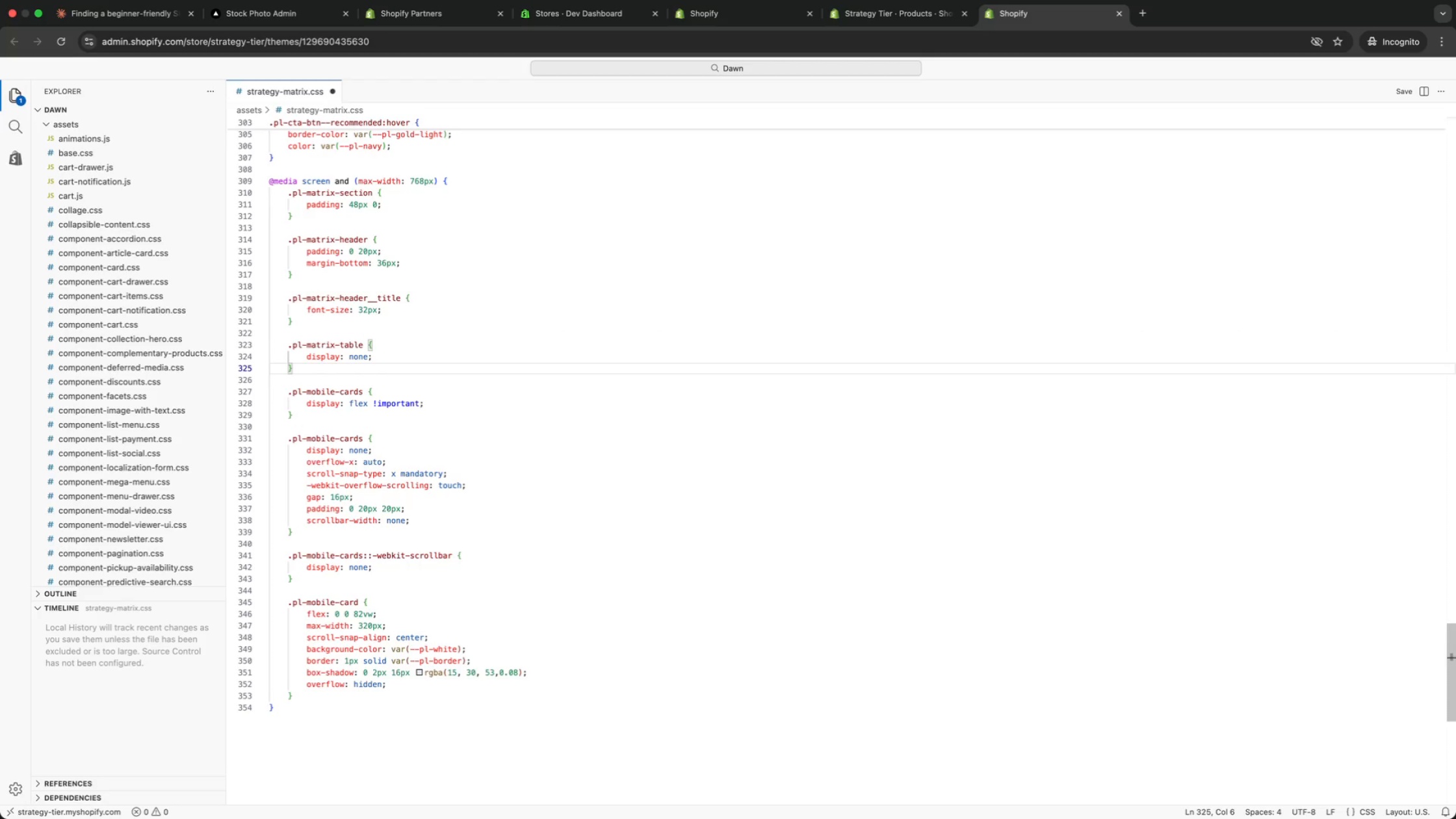 
key(ArrowDown)
 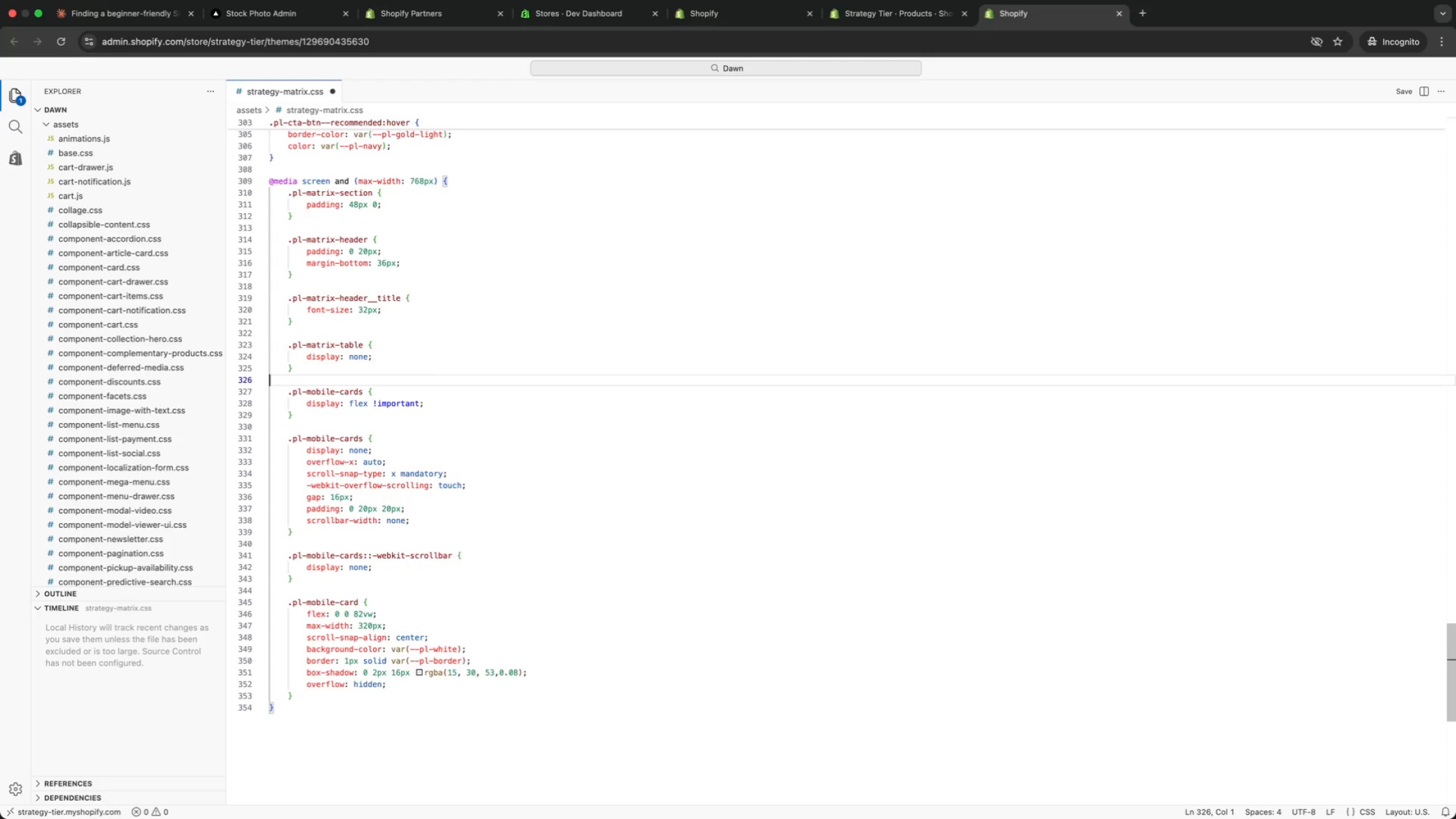 
key(ArrowDown)
 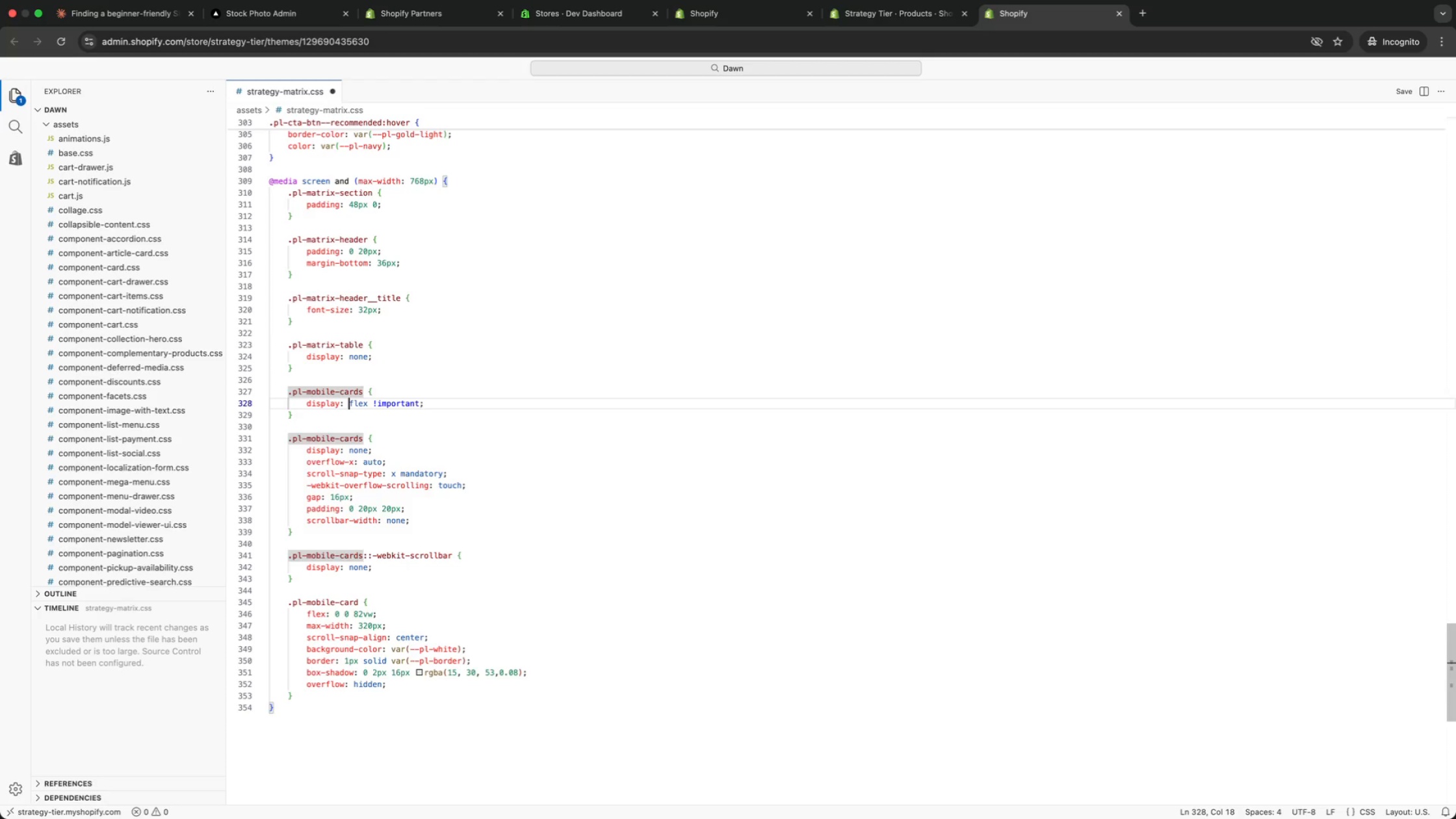 
key(ArrowDown)
 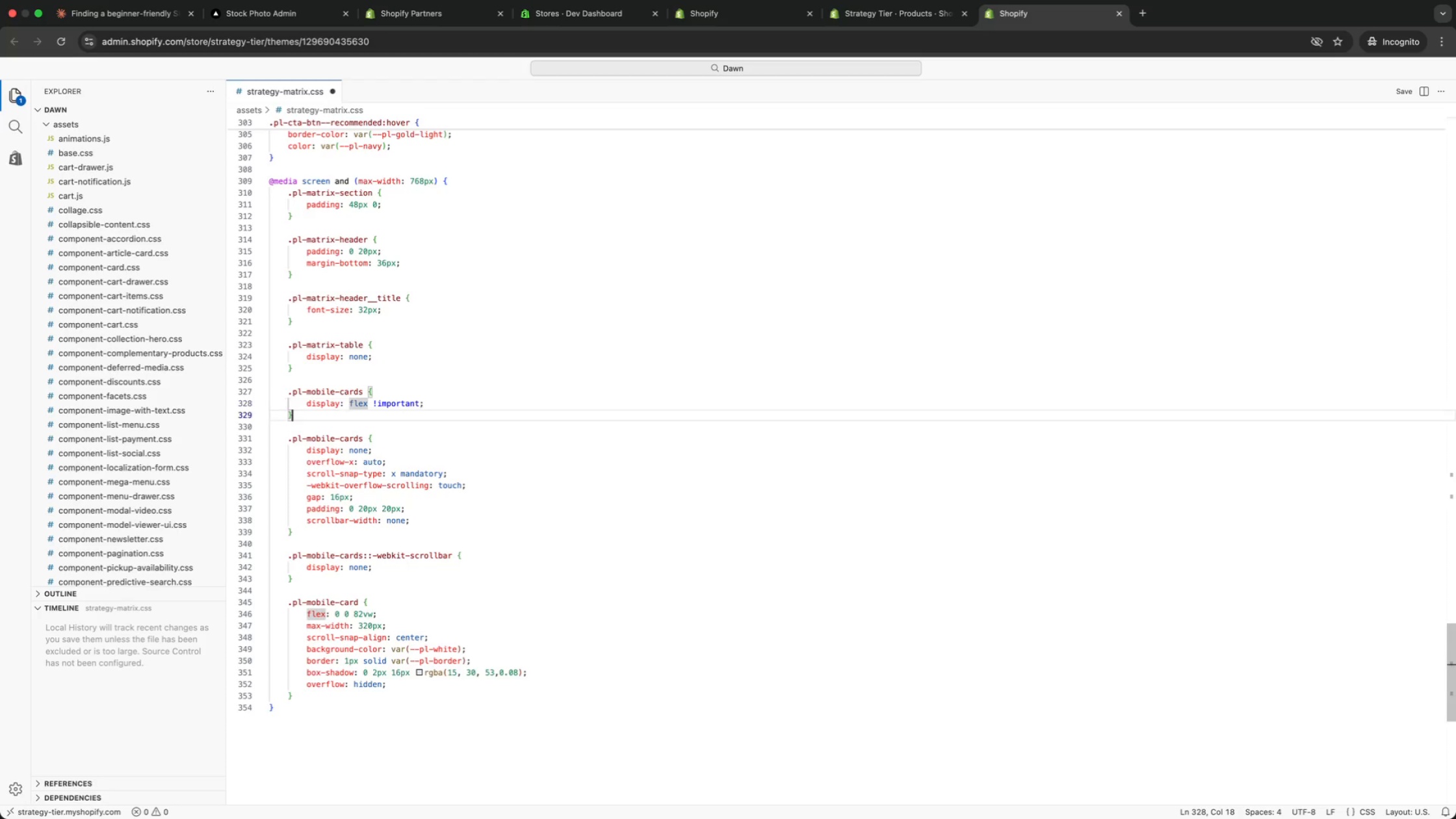 
key(ArrowDown)
 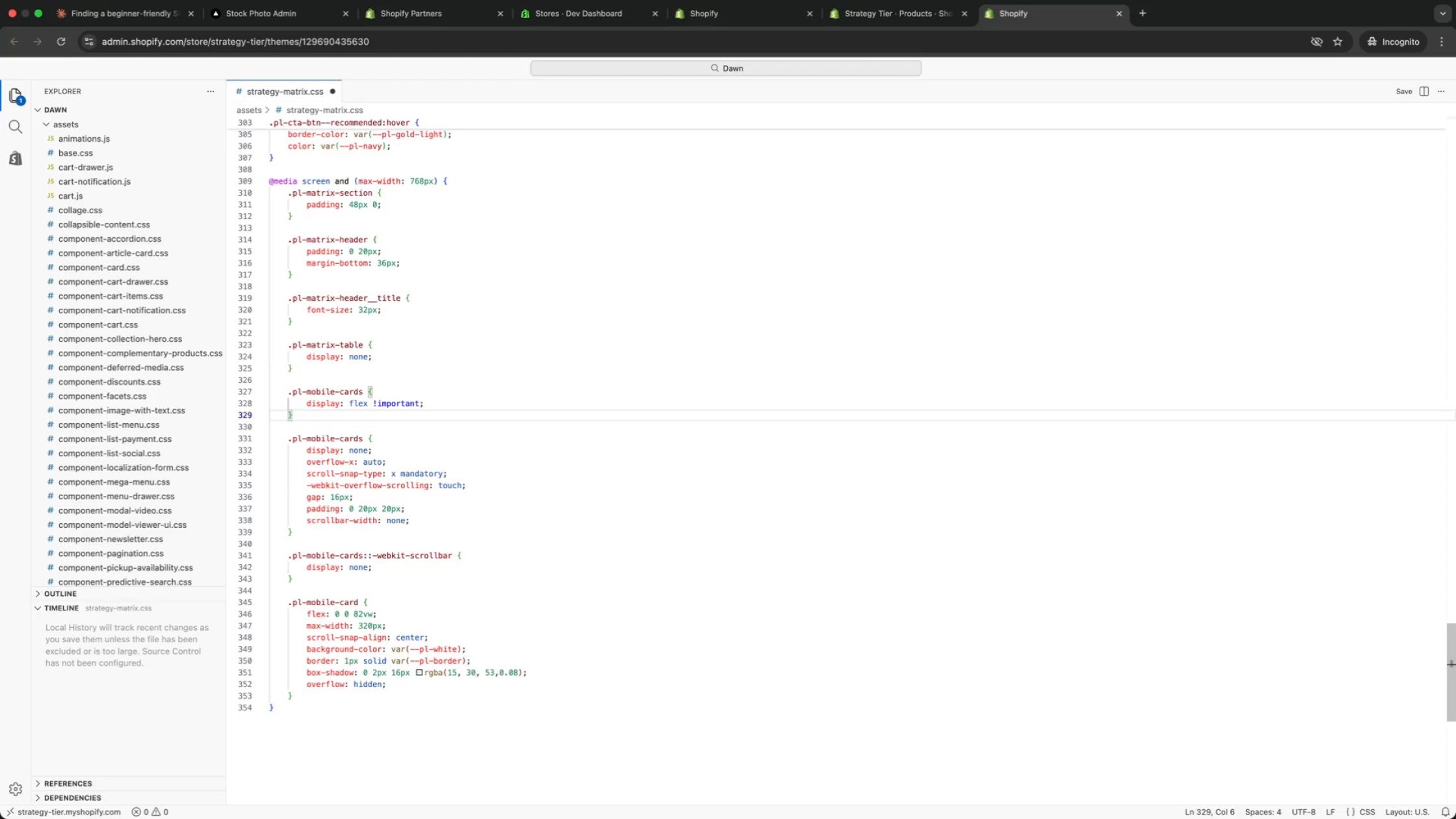 
key(ArrowDown)
 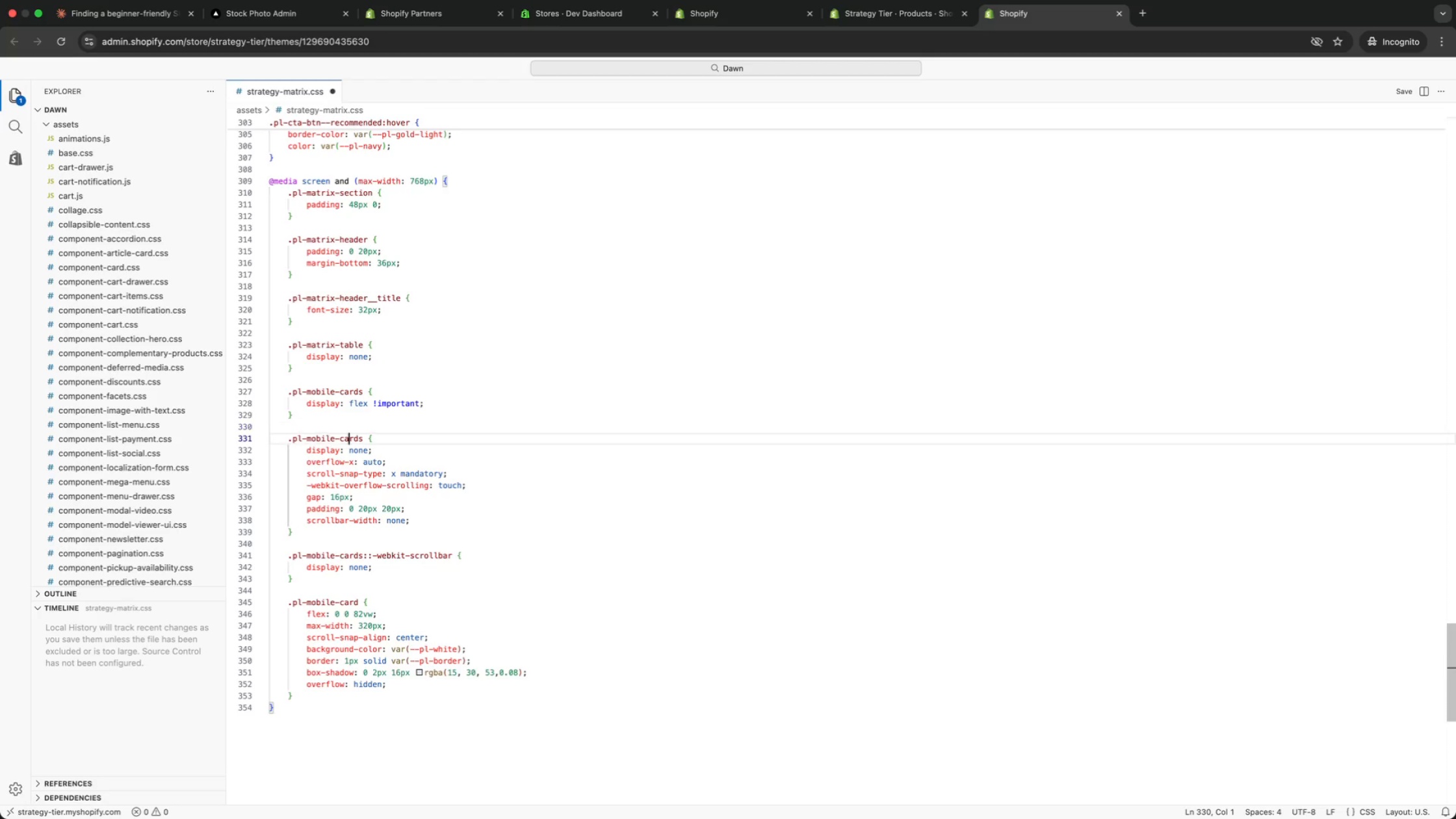 
key(ArrowDown)
 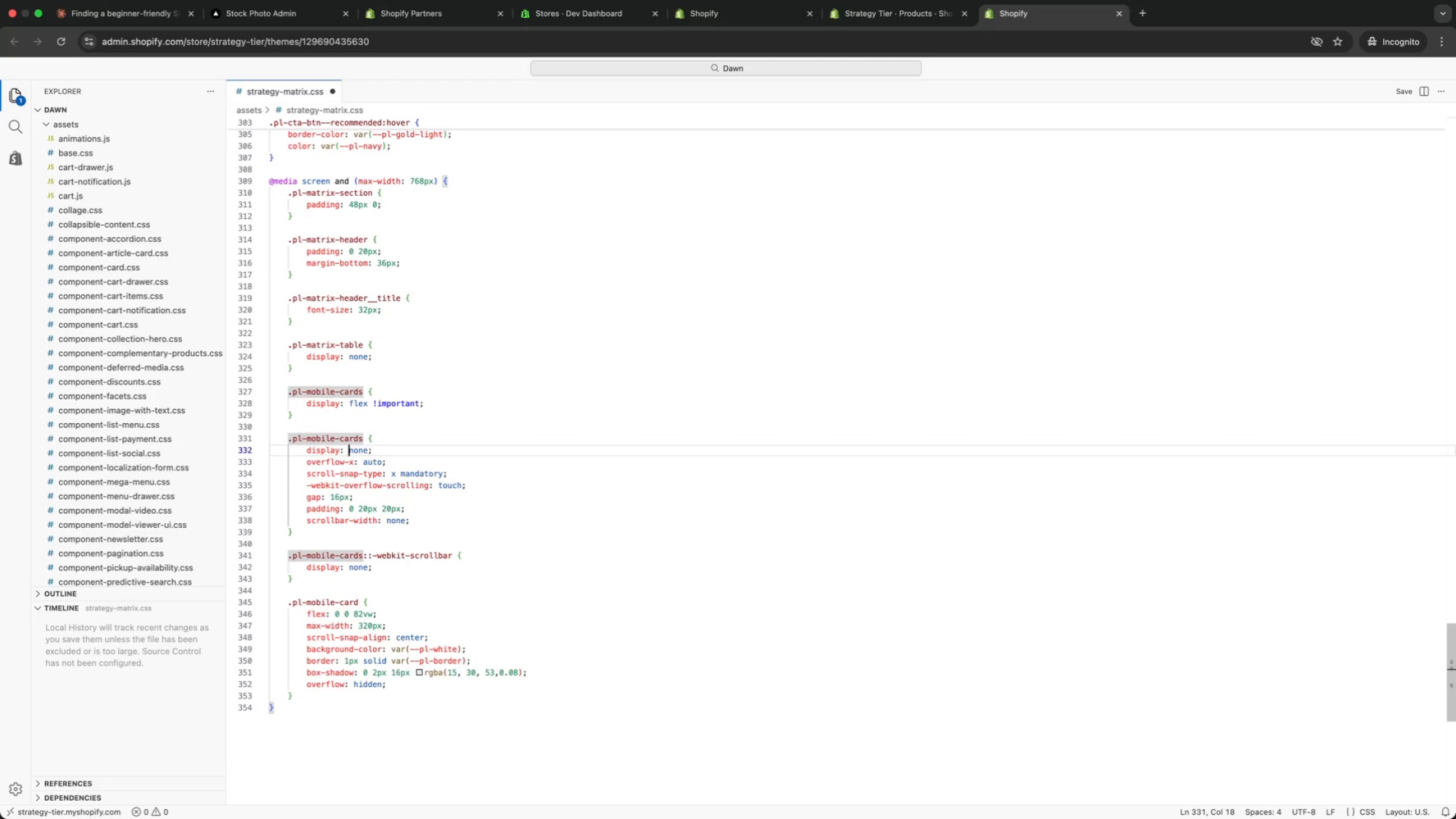 
key(ArrowDown)
 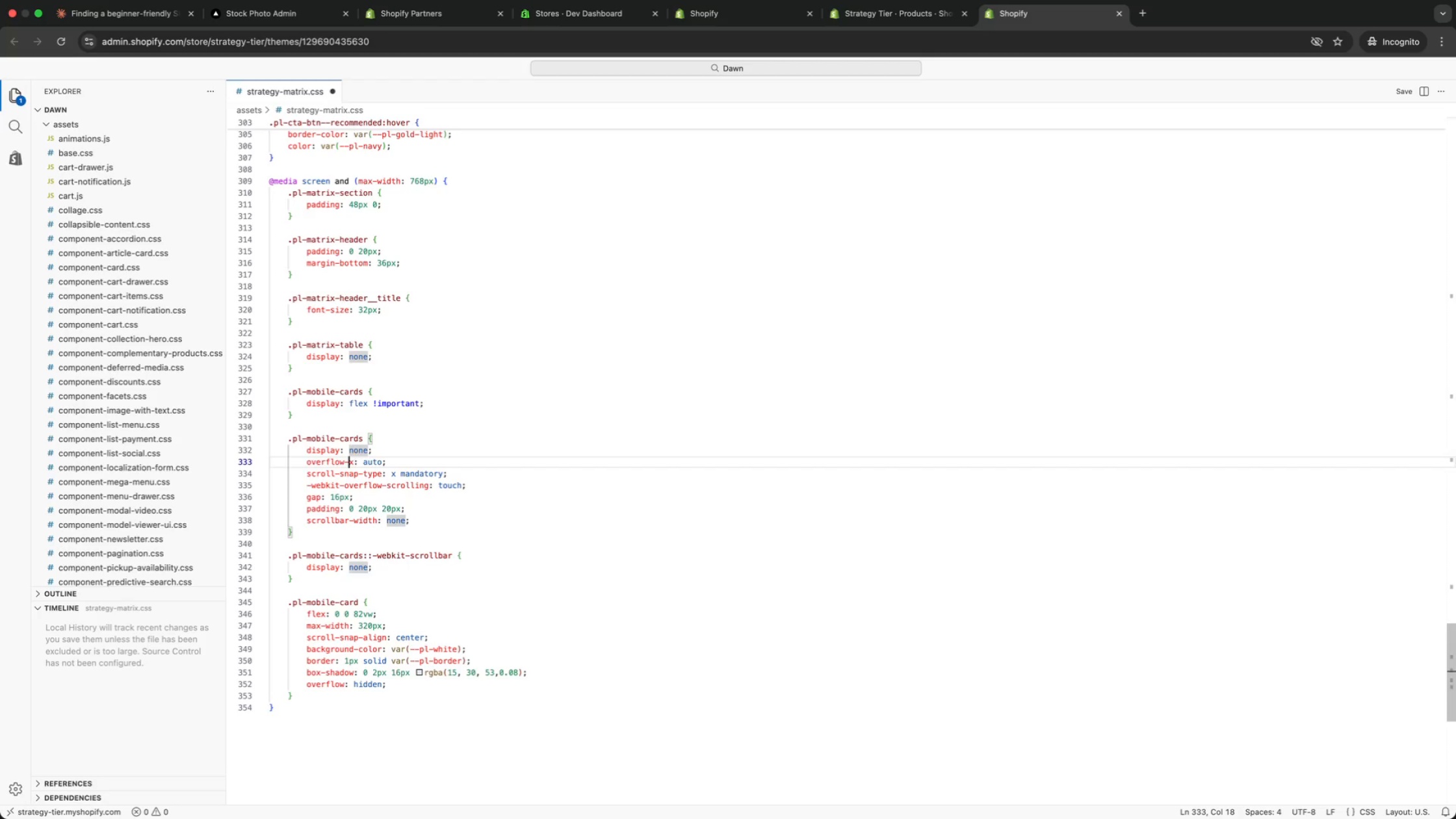 
key(ArrowDown)
 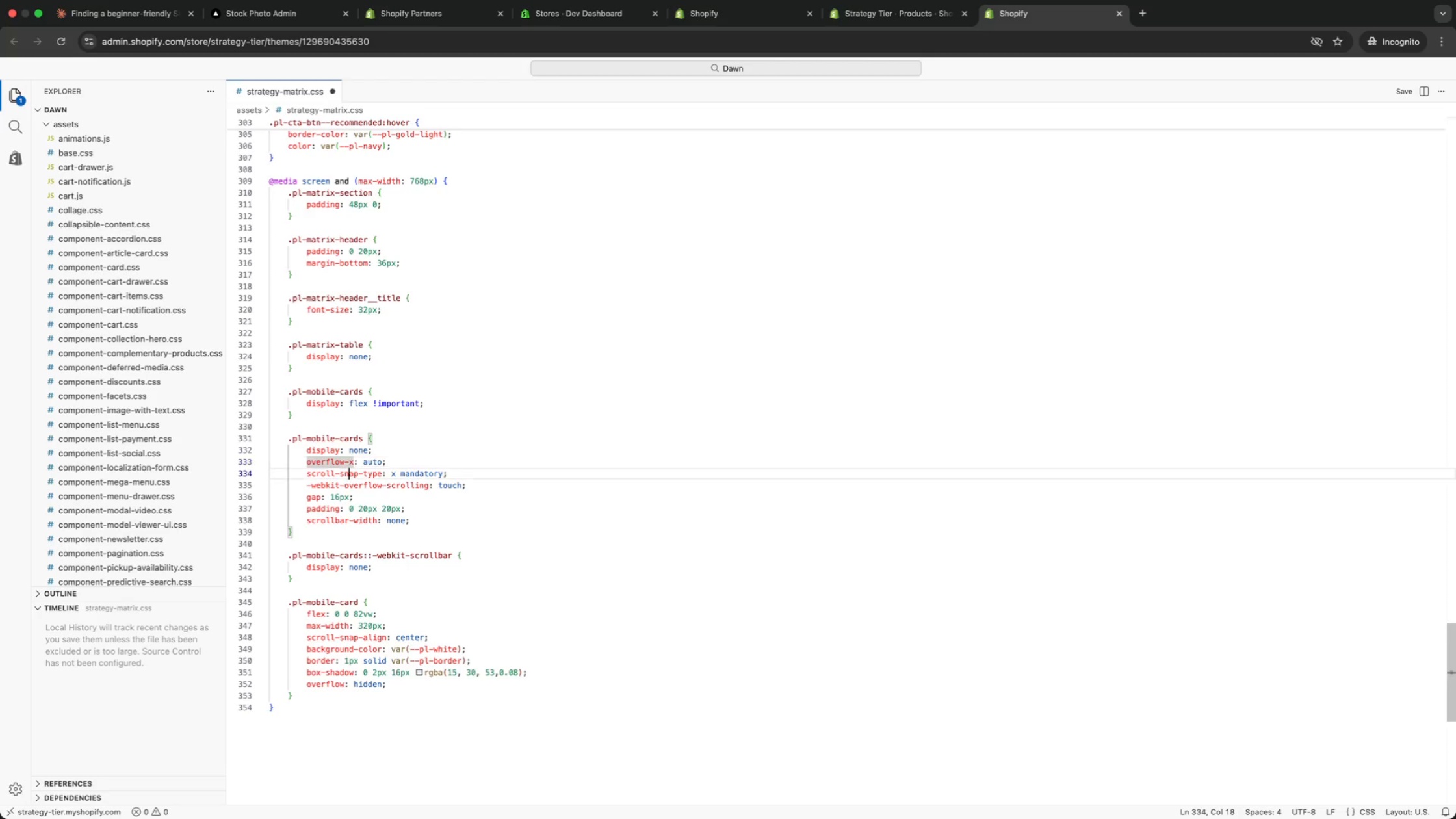 
key(ArrowDown)
 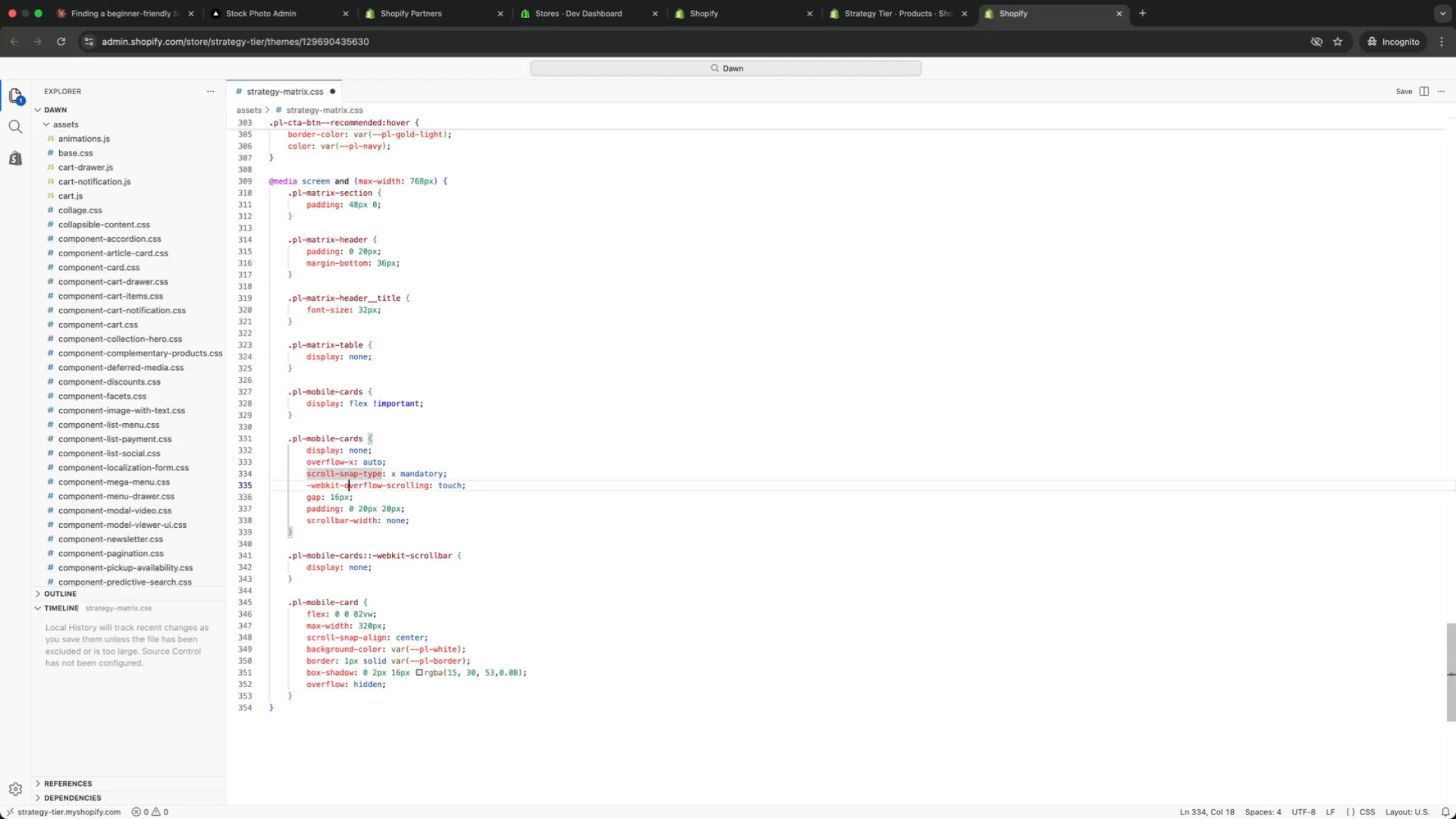 
key(ArrowDown)
 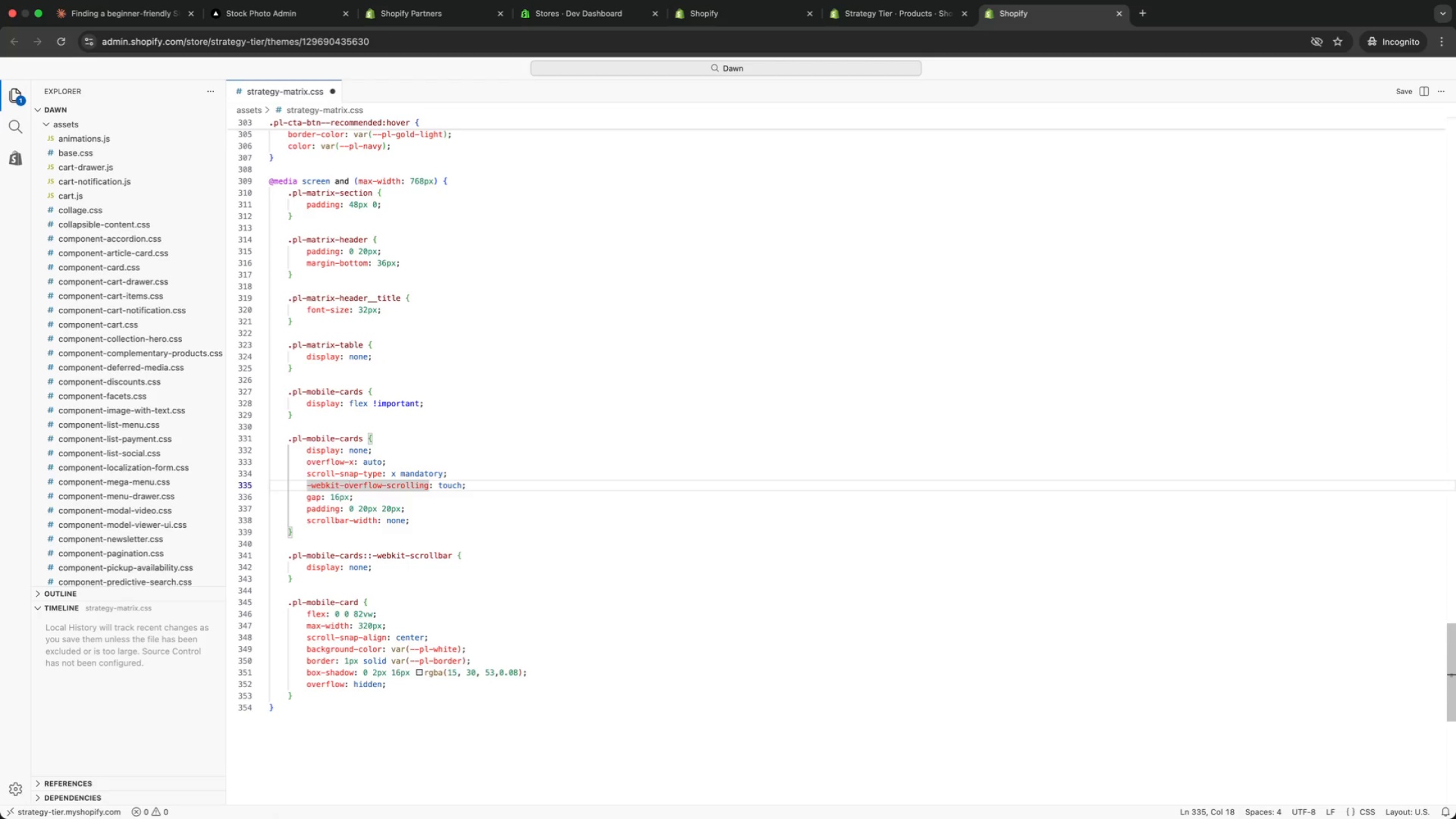 
key(ArrowDown)
 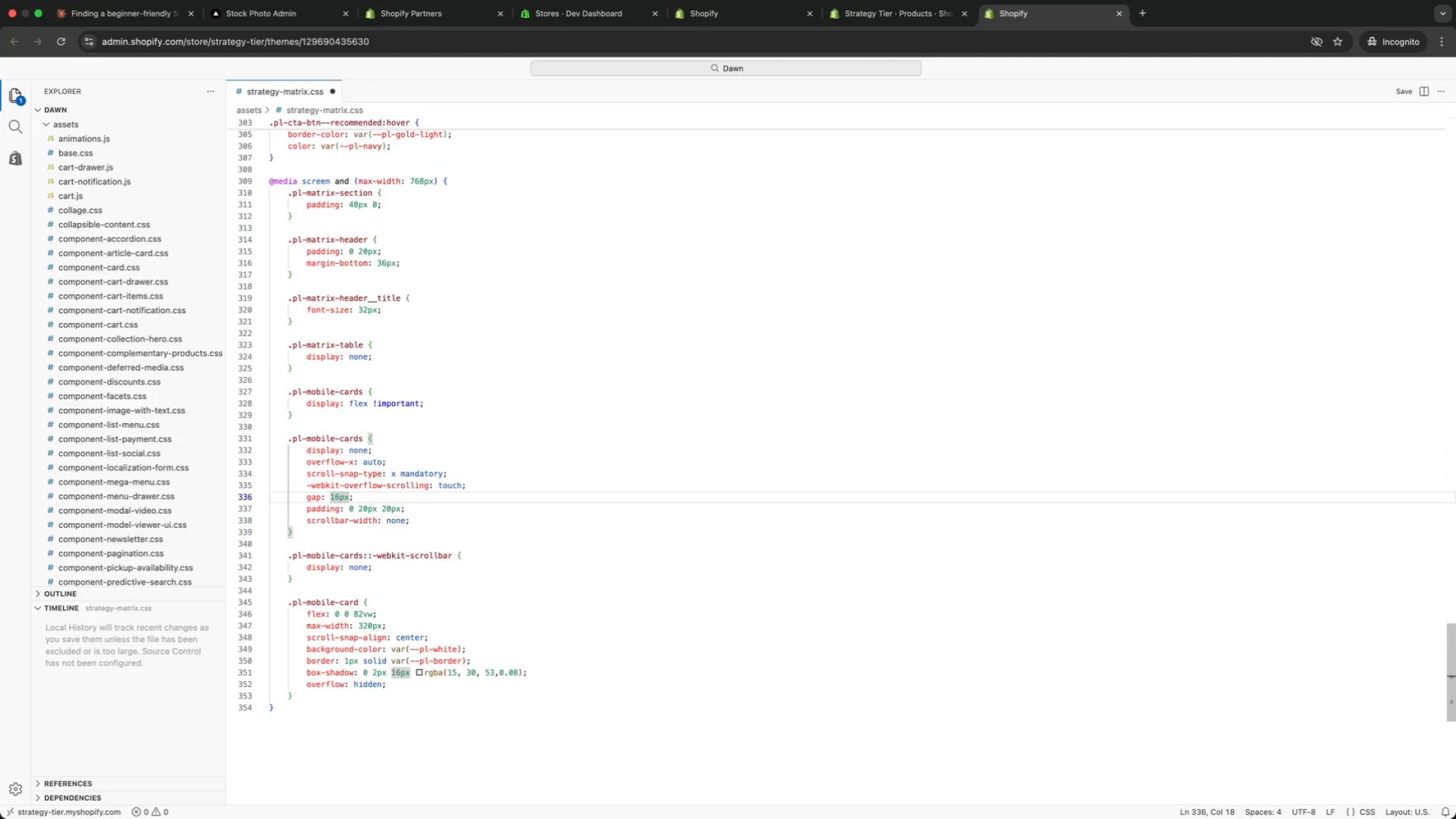 
key(ArrowDown)
 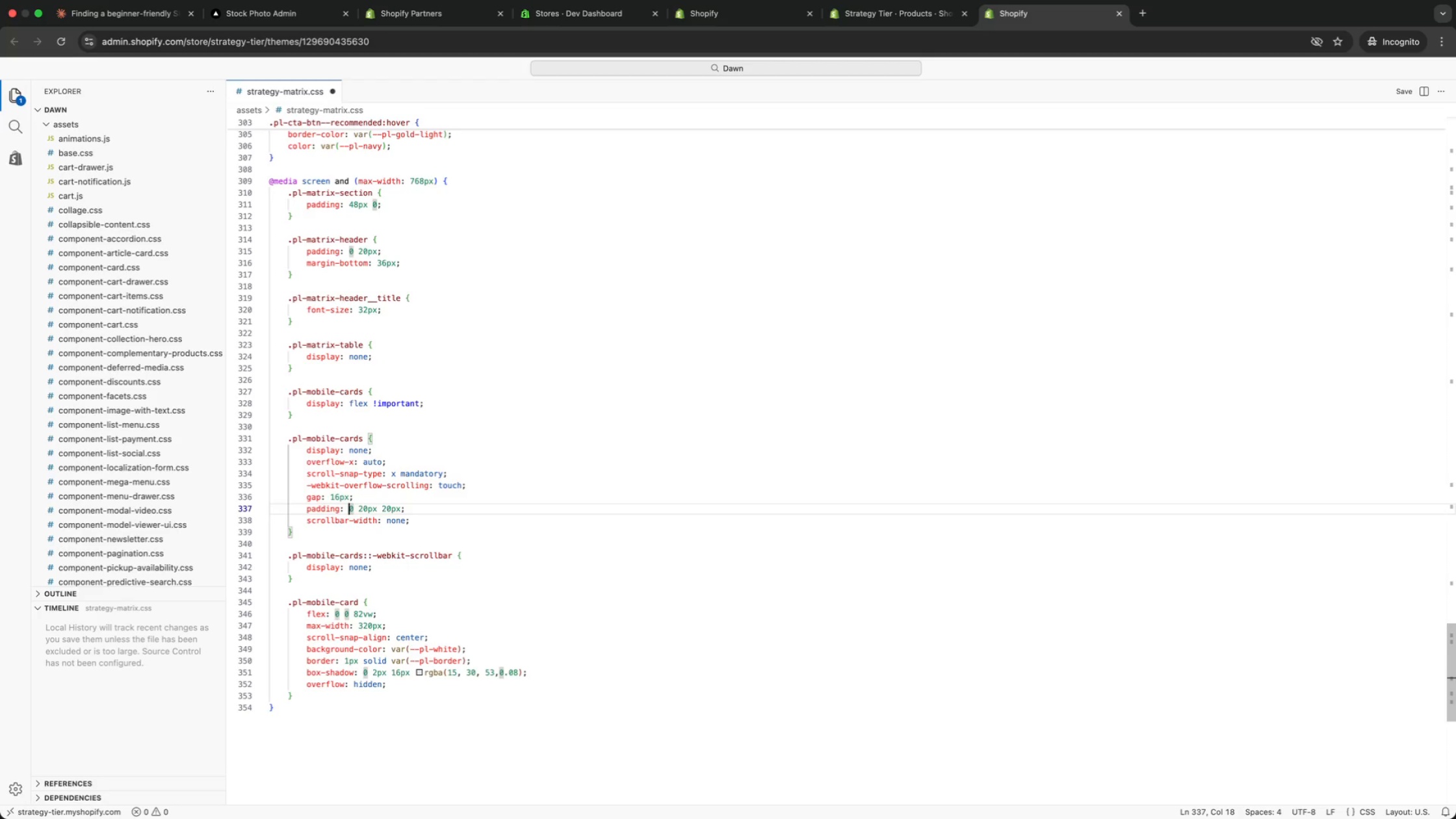 
key(ArrowDown)
 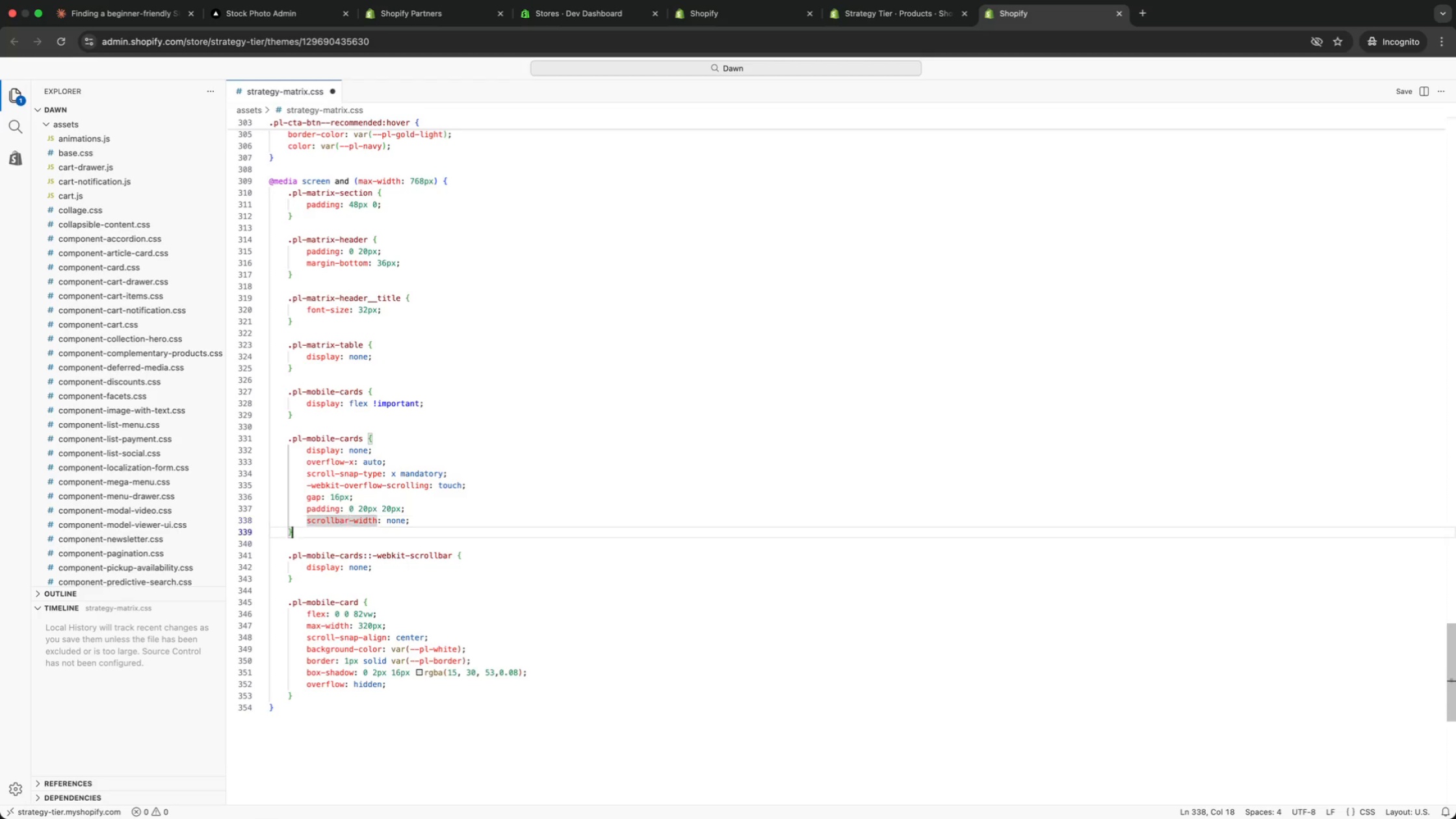 
key(ArrowDown)
 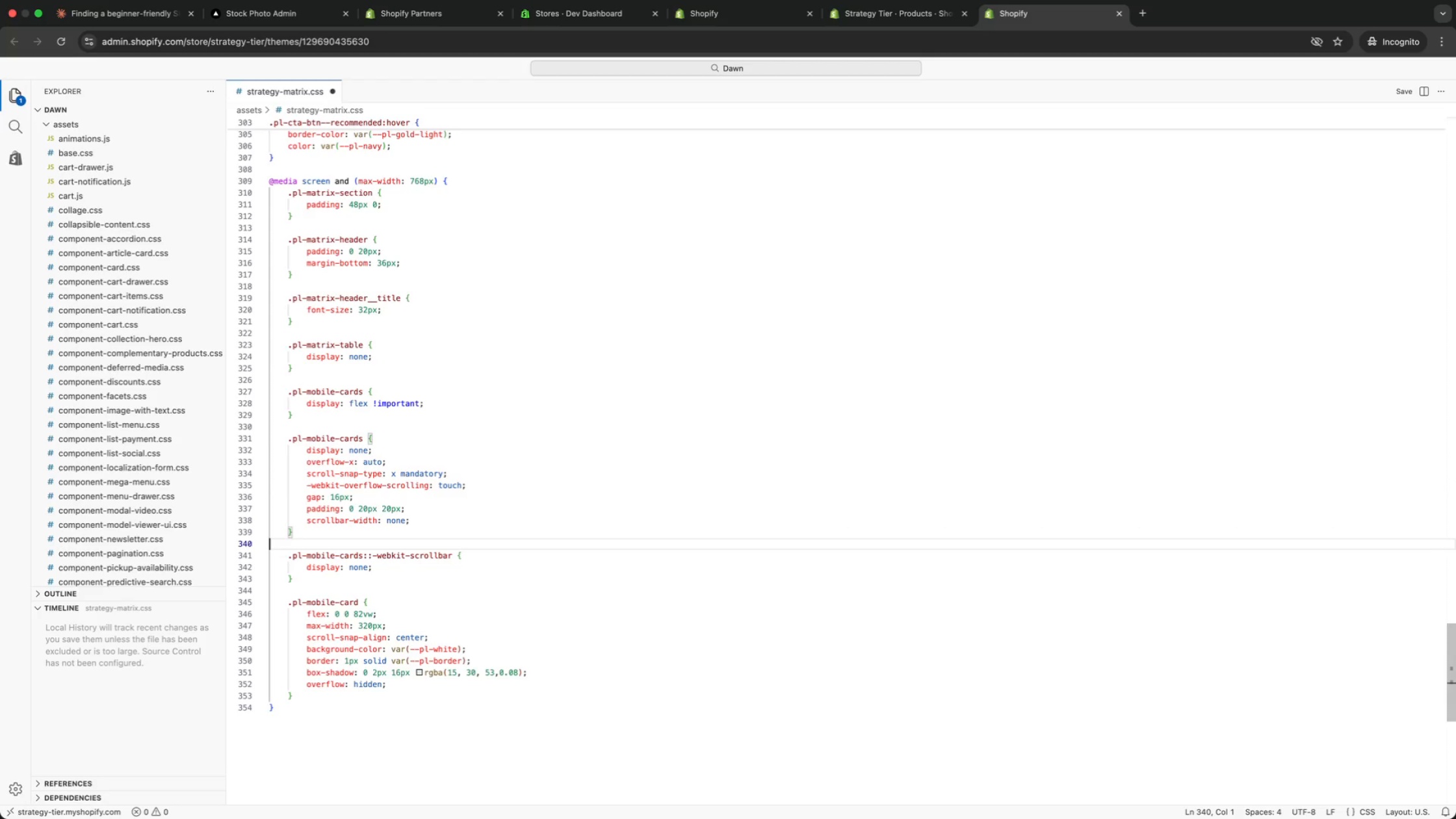 
key(ArrowDown)
 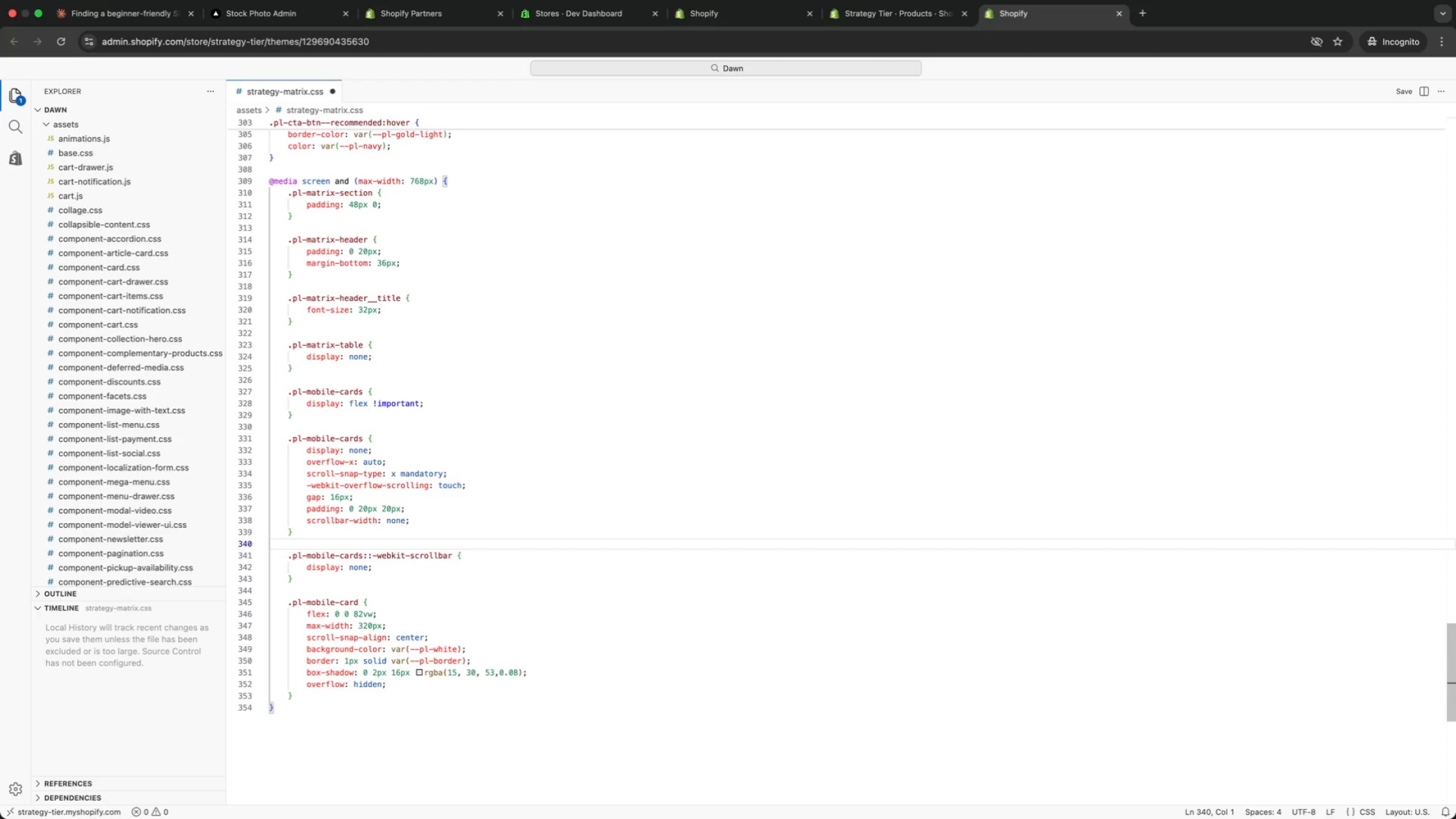 
key(ArrowDown)
 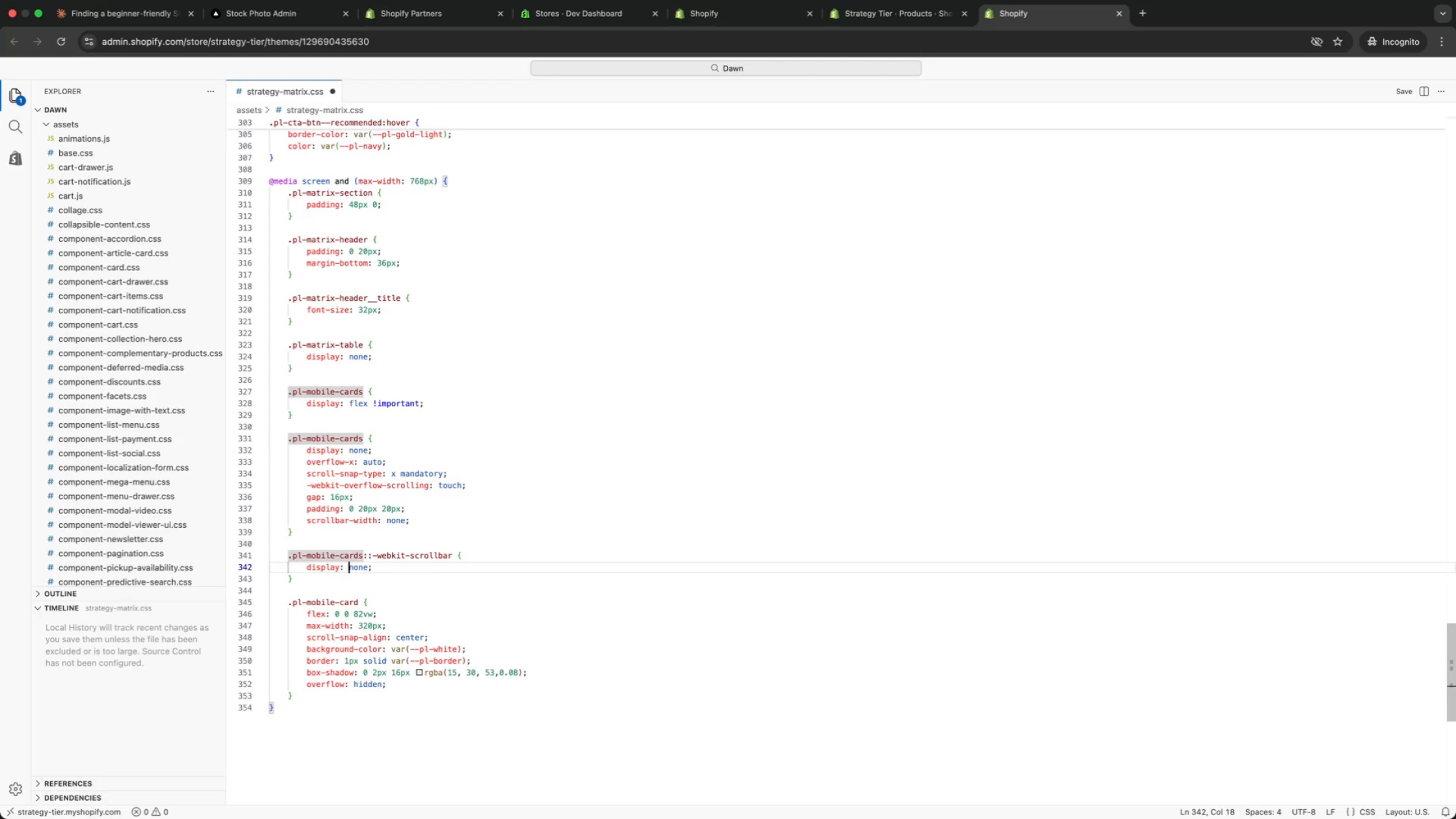 
key(ArrowDown)
 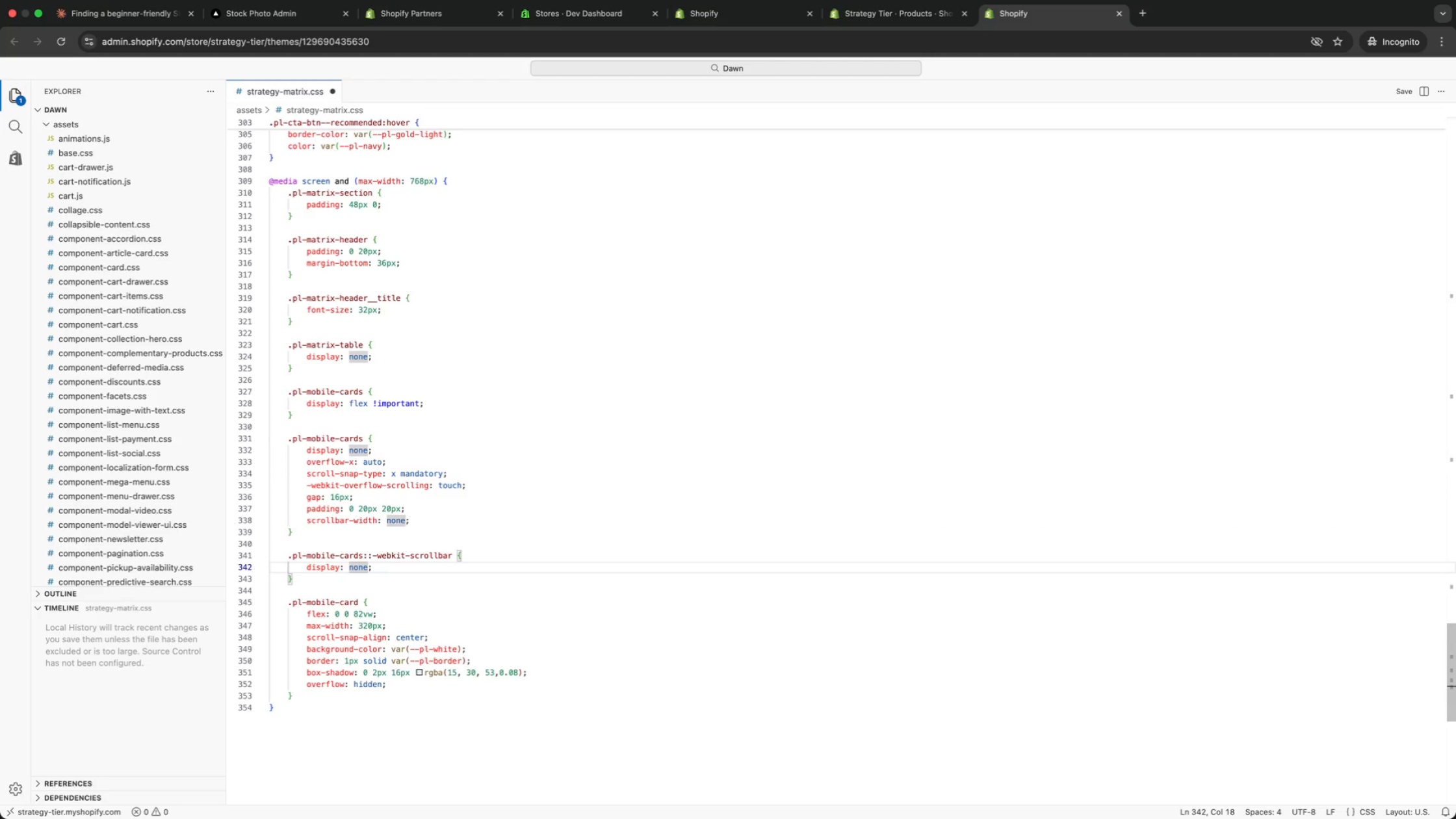 
key(ArrowDown)
 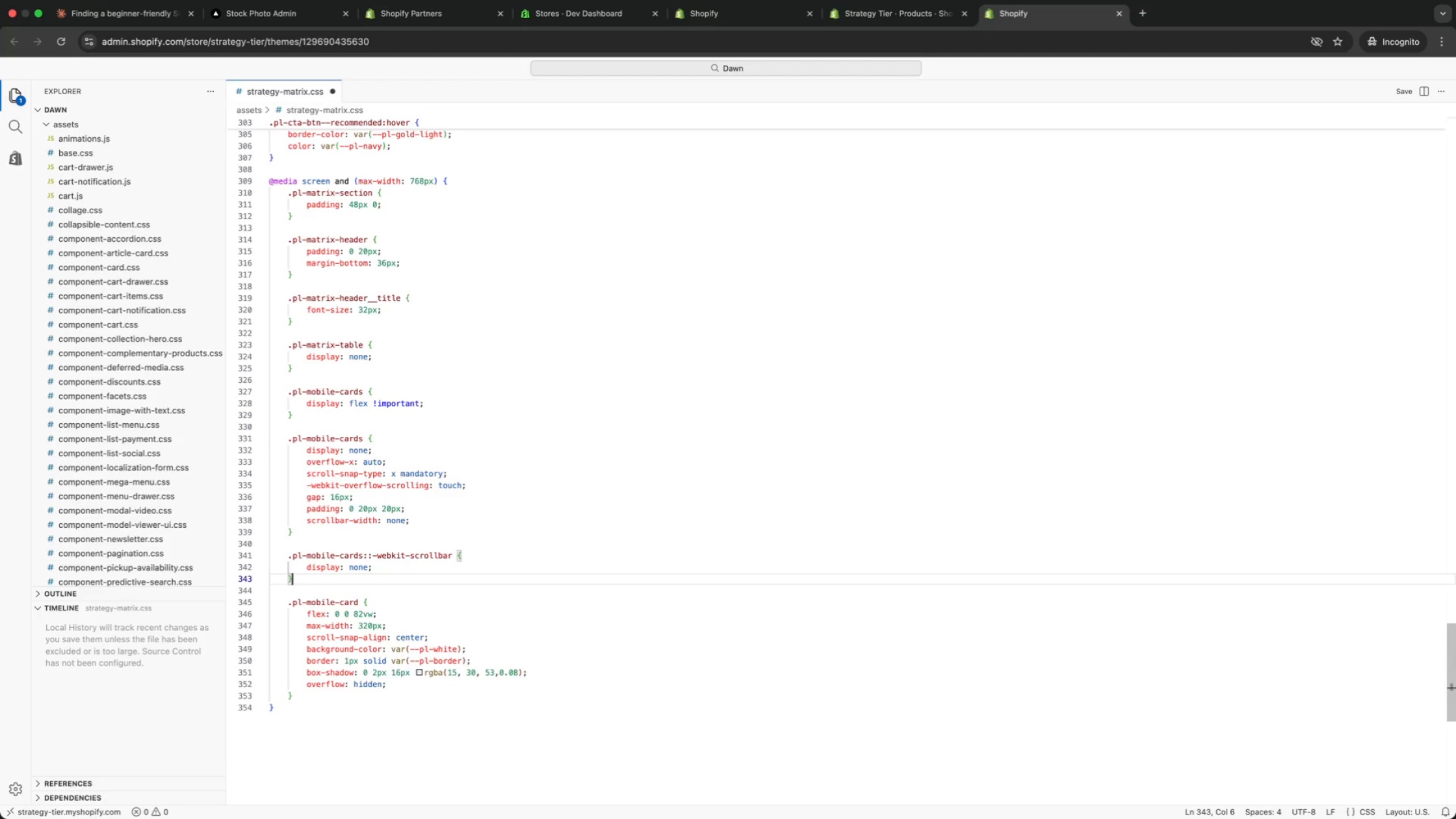 
key(ArrowDown)
 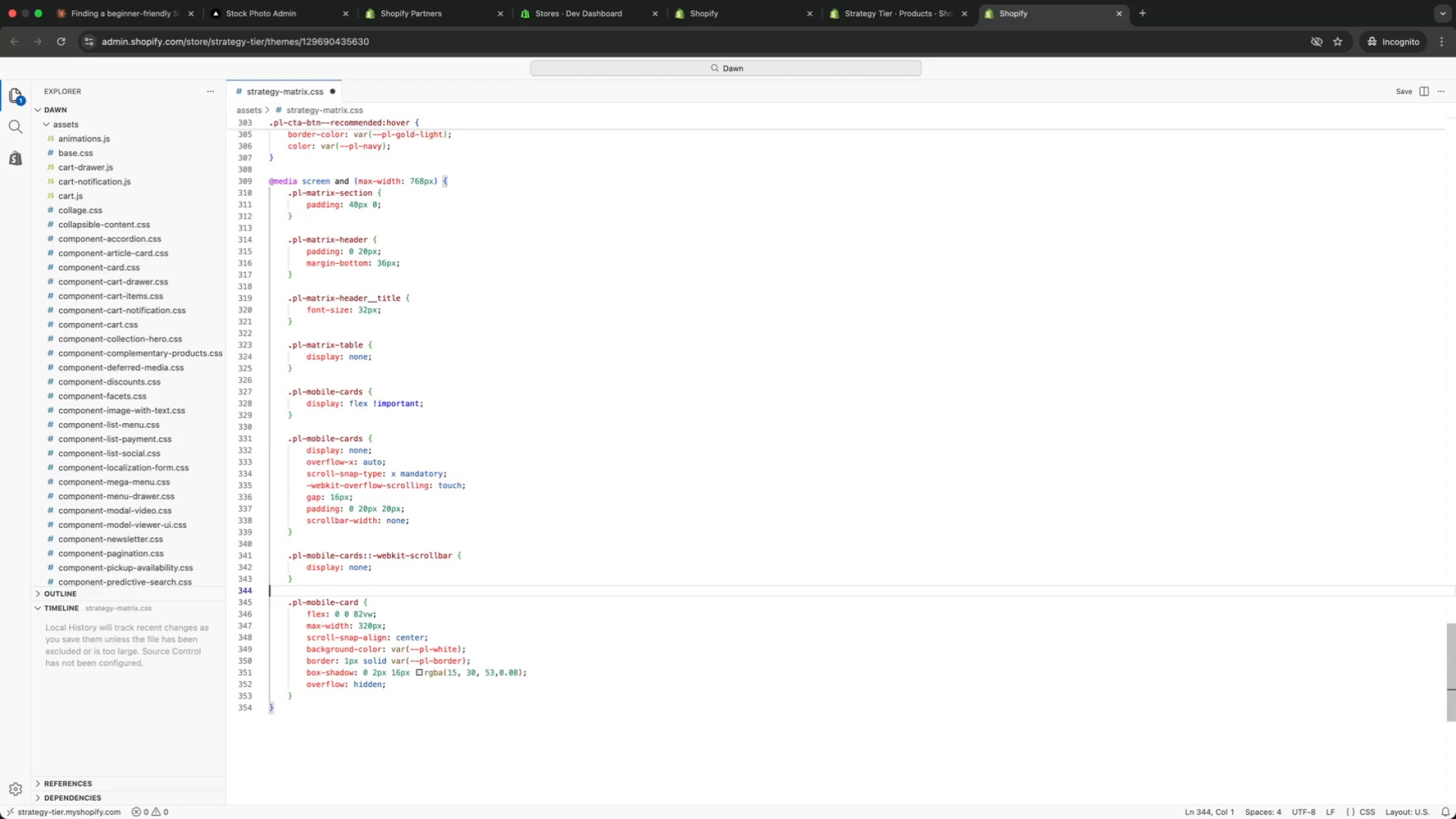 
key(ArrowDown)
 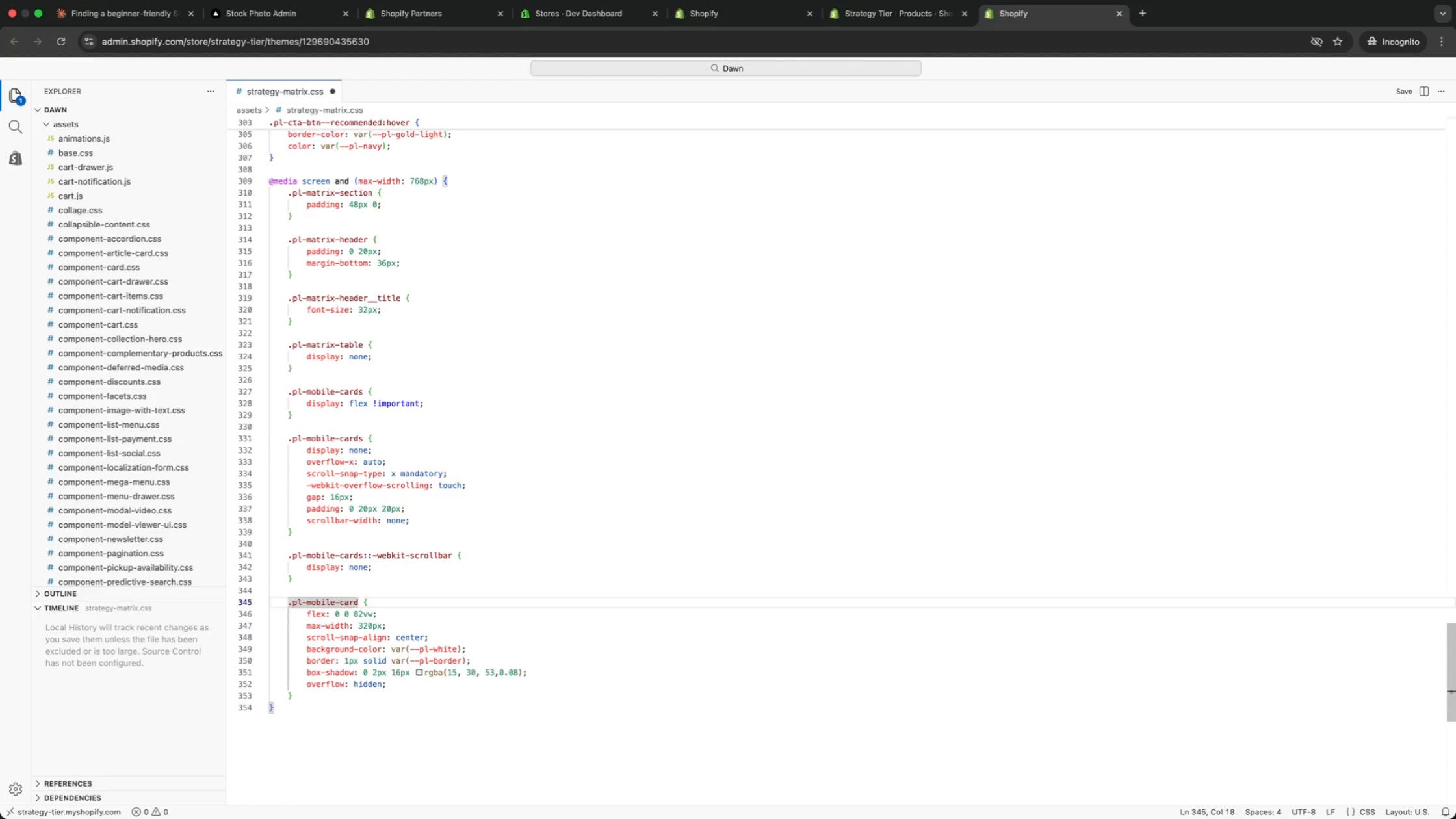 
key(ArrowUp)
 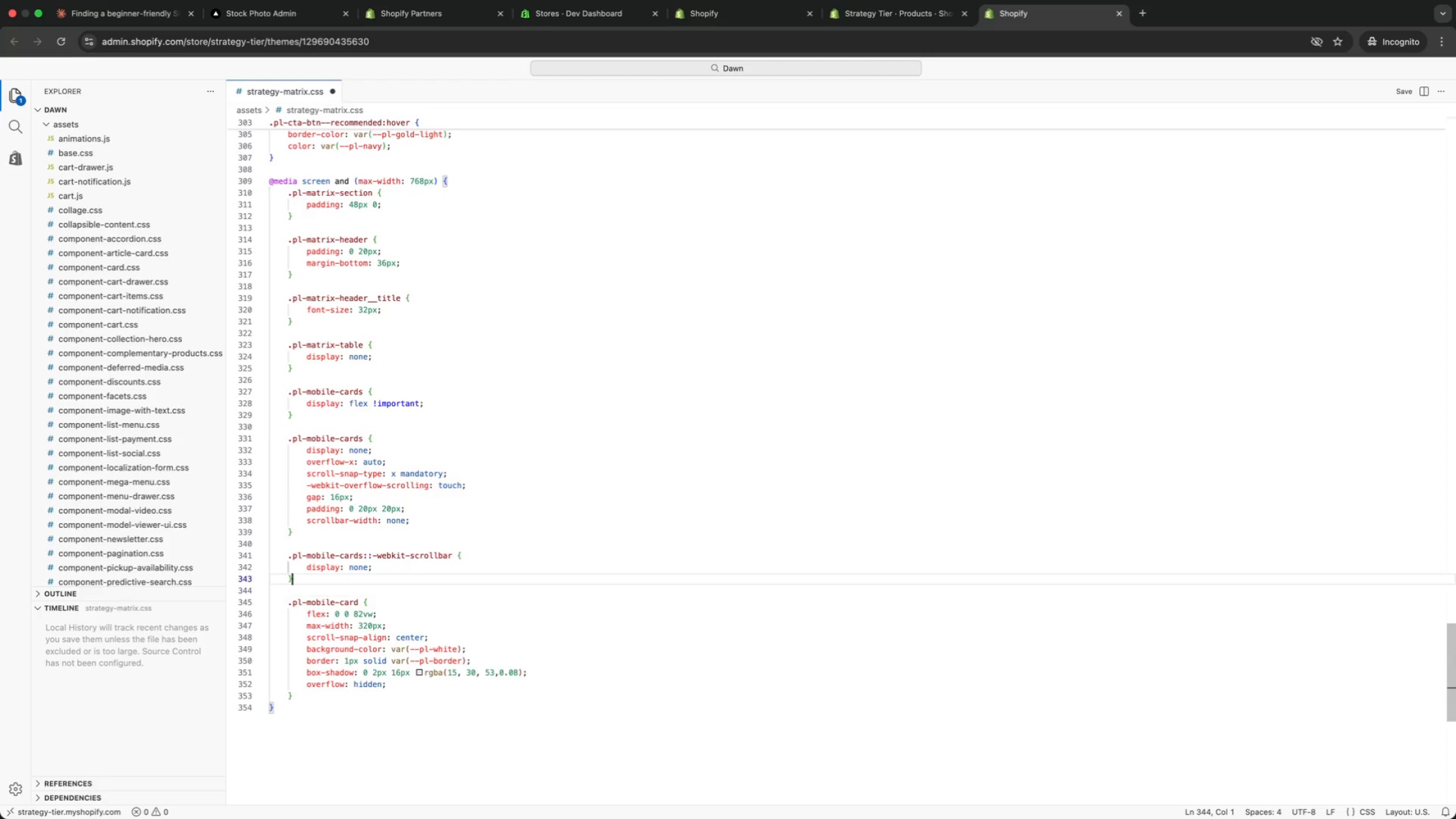 
key(ArrowUp)
 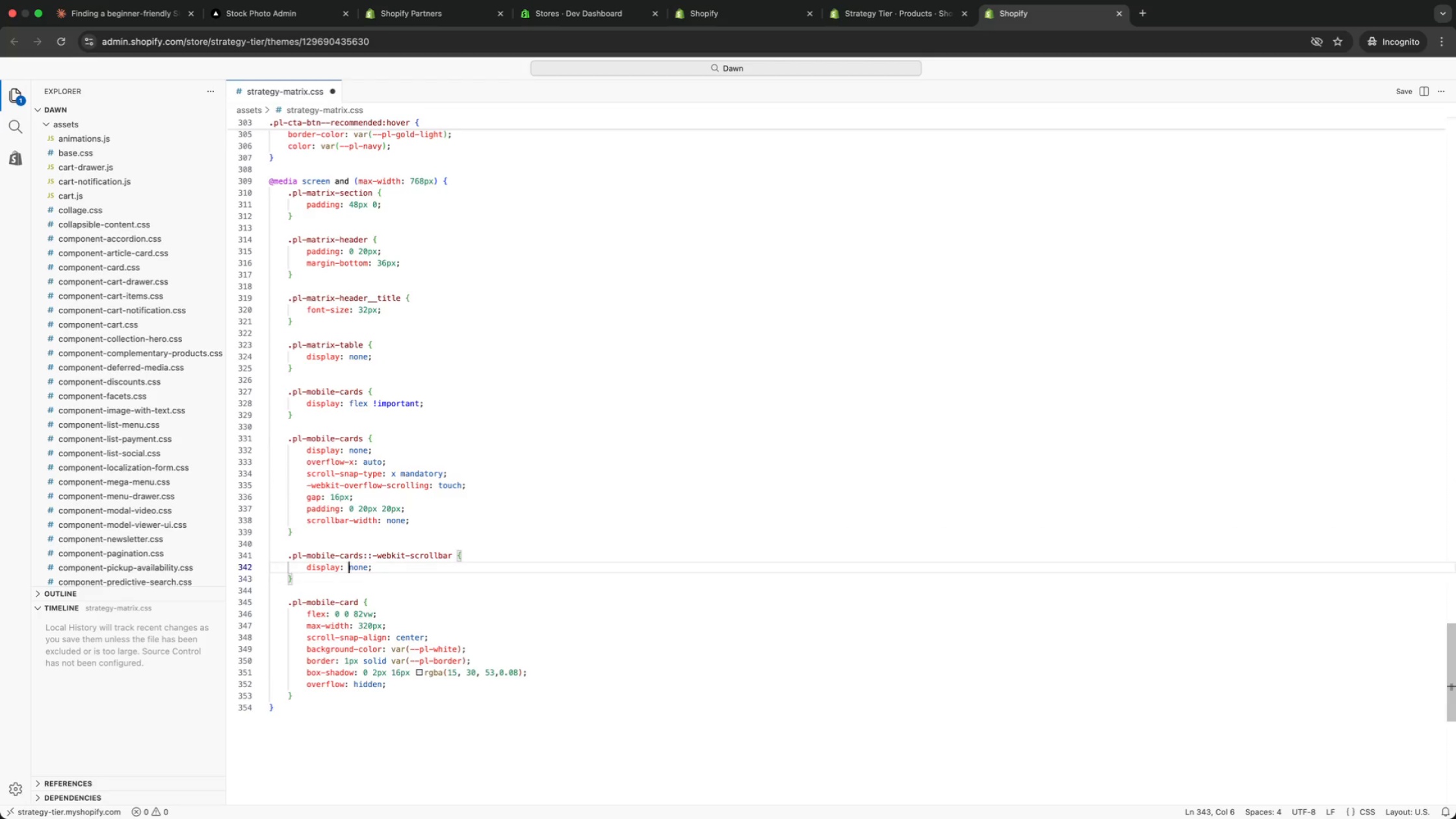 
key(ArrowUp)
 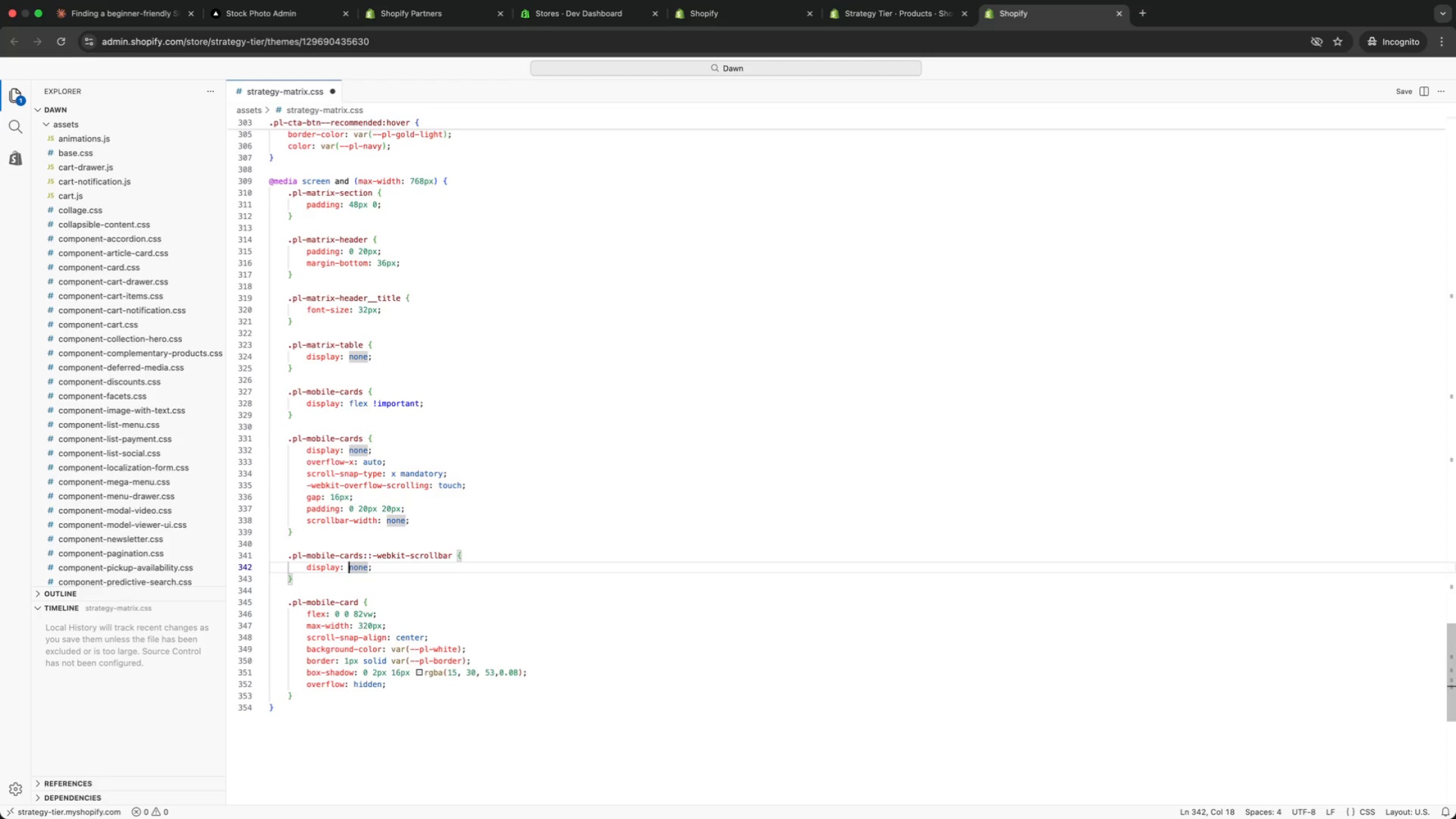 
key(ArrowUp)
 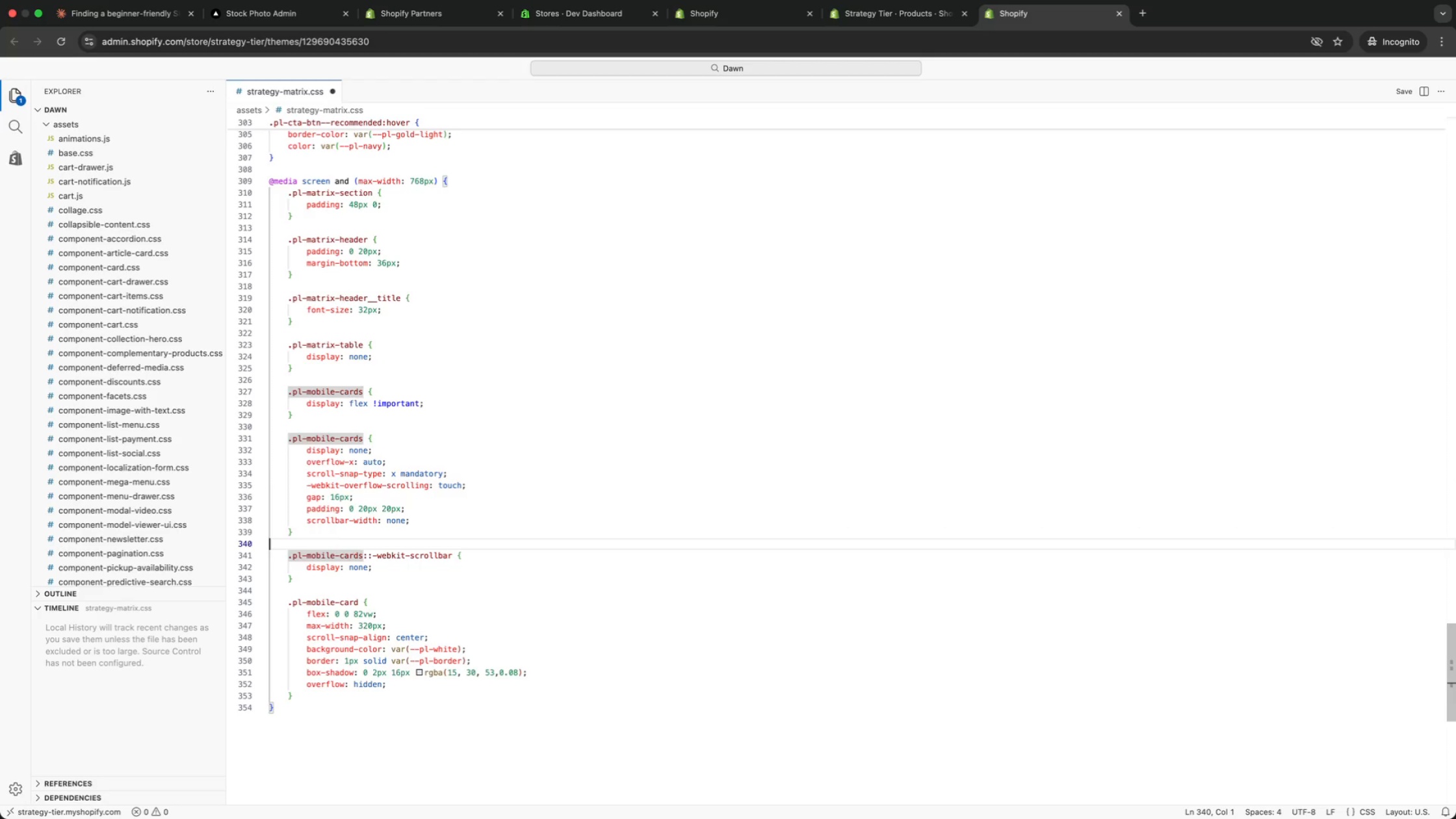 
key(ArrowUp)
 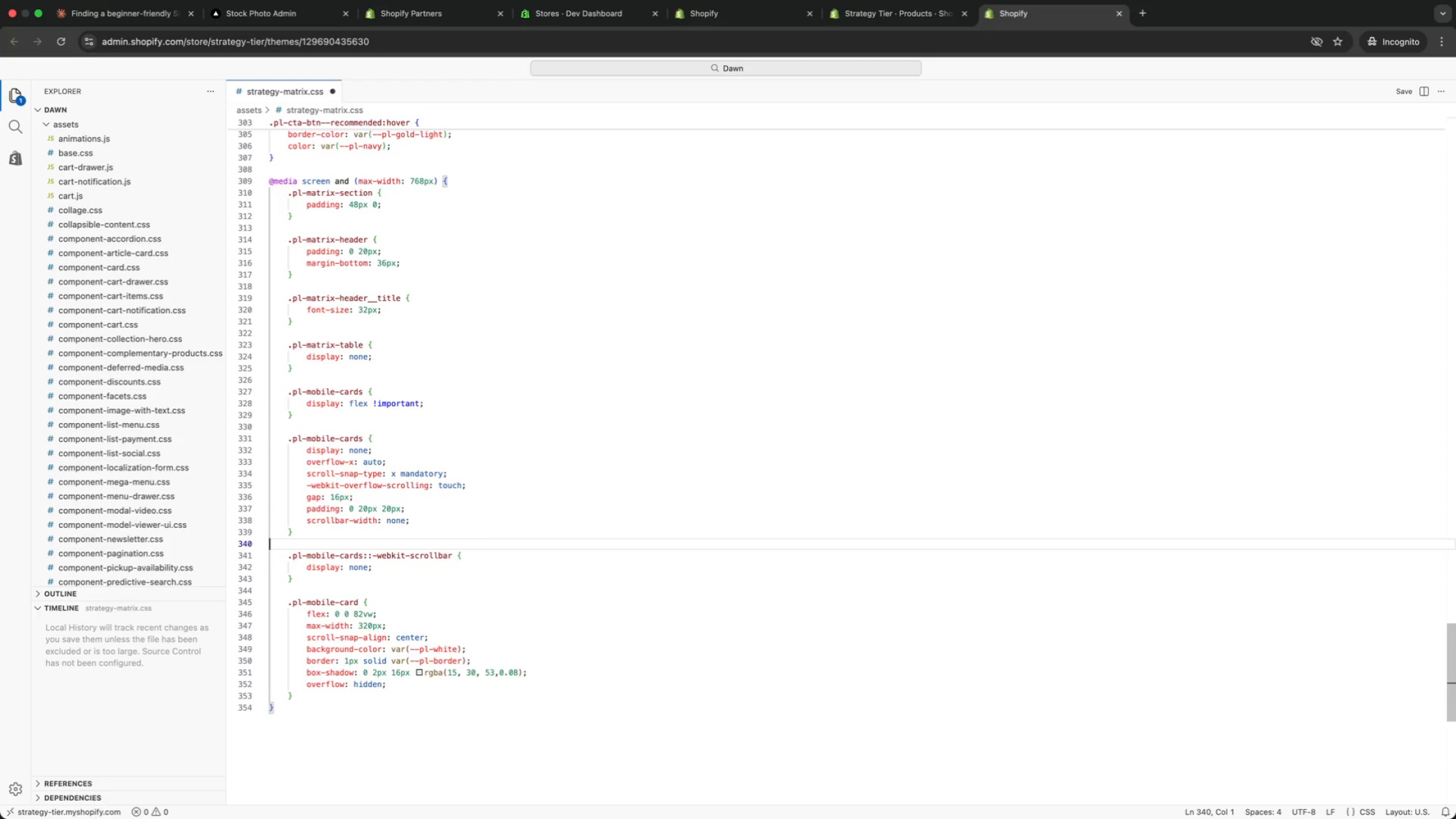 
key(ArrowUp)
 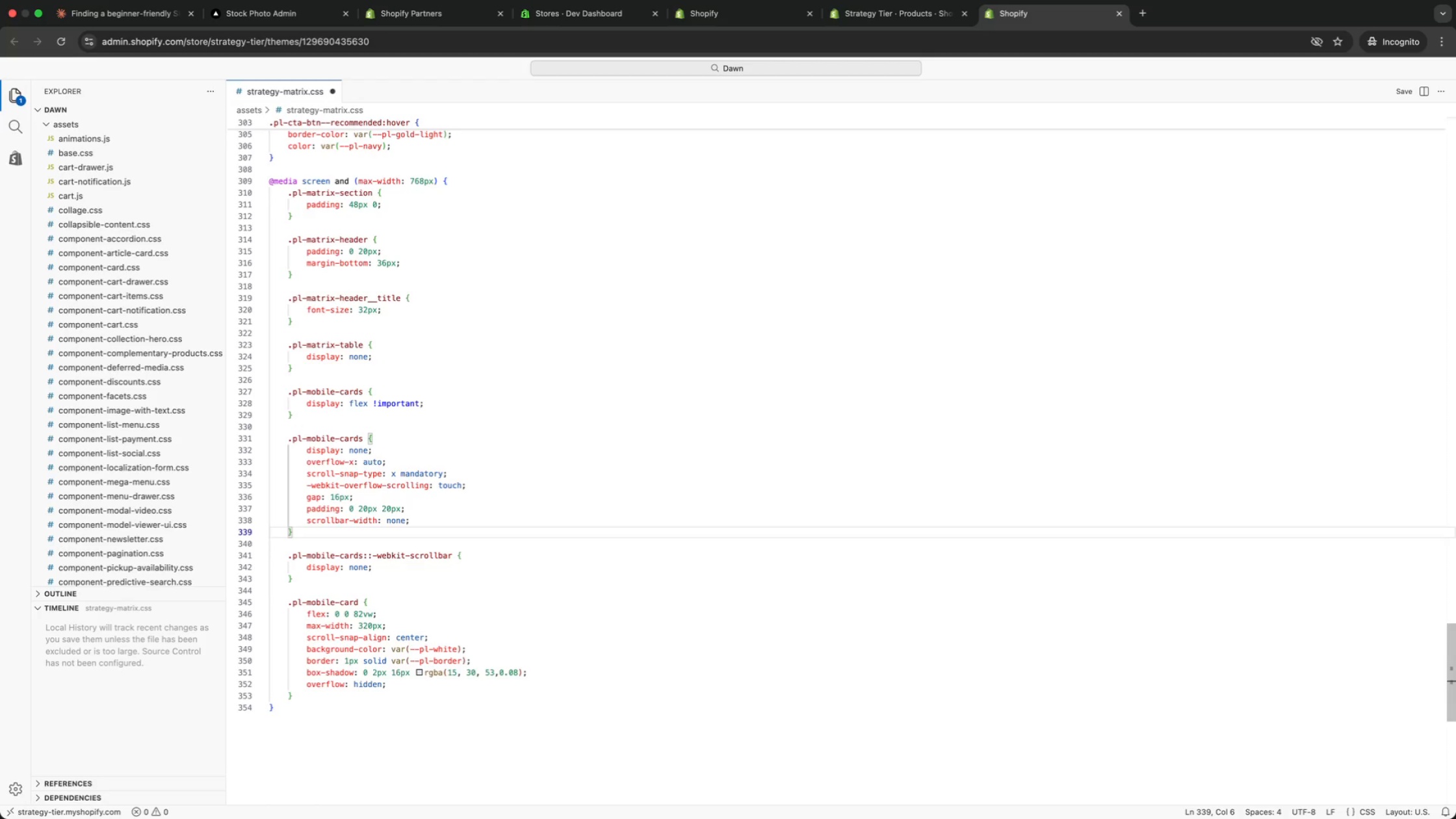 
key(ArrowUp)
 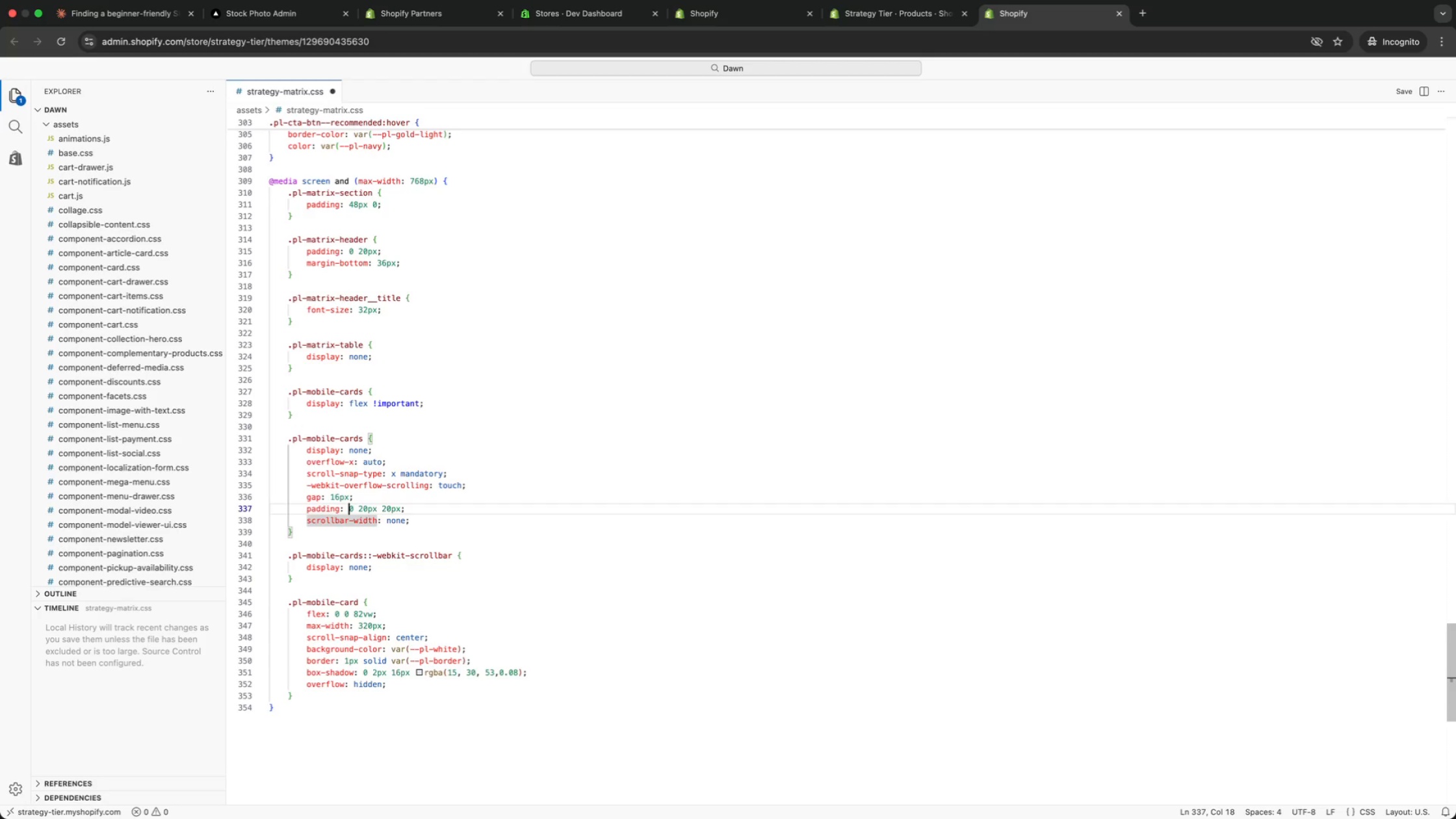 
key(ArrowUp)
 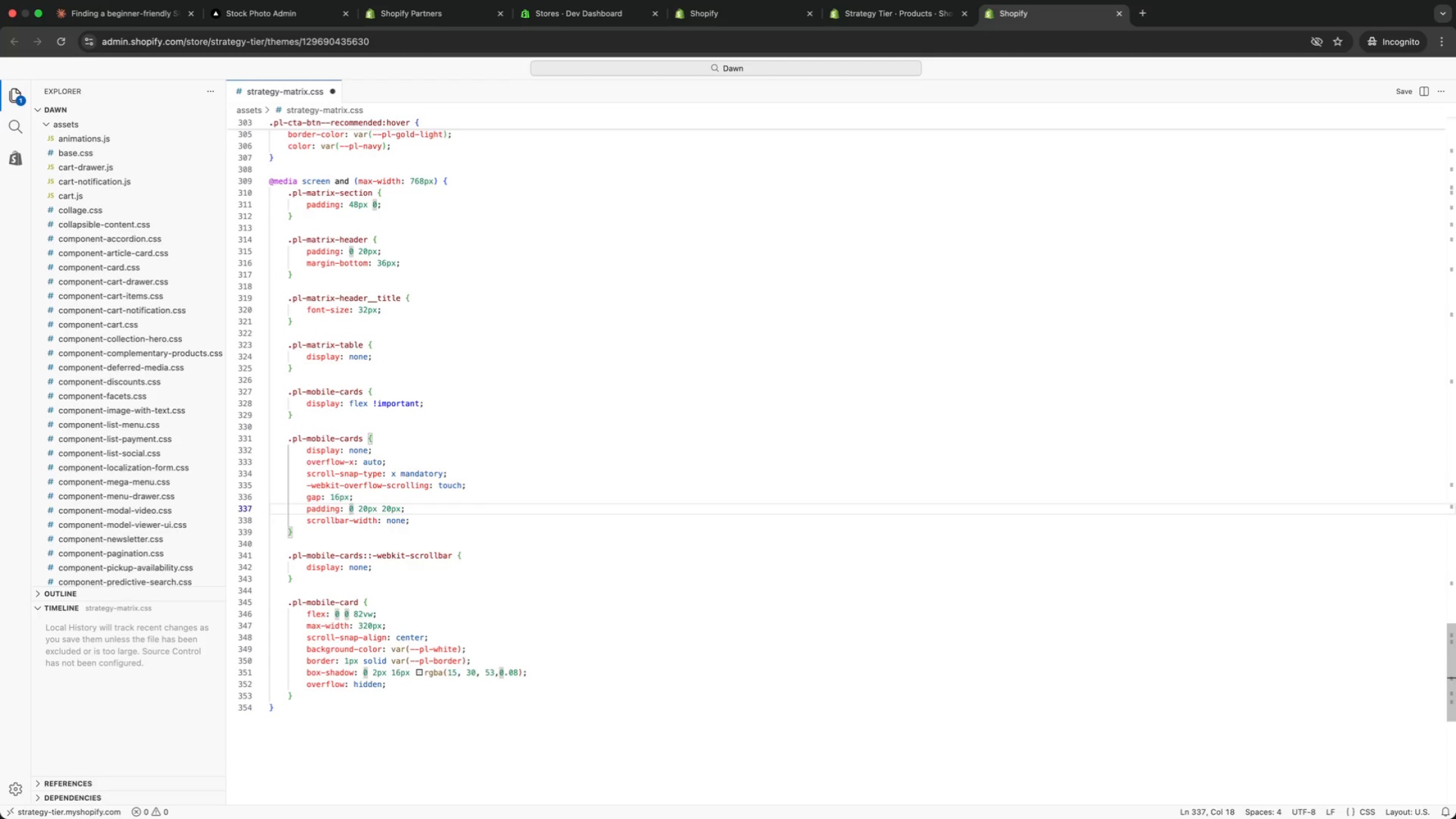 
key(ArrowUp)
 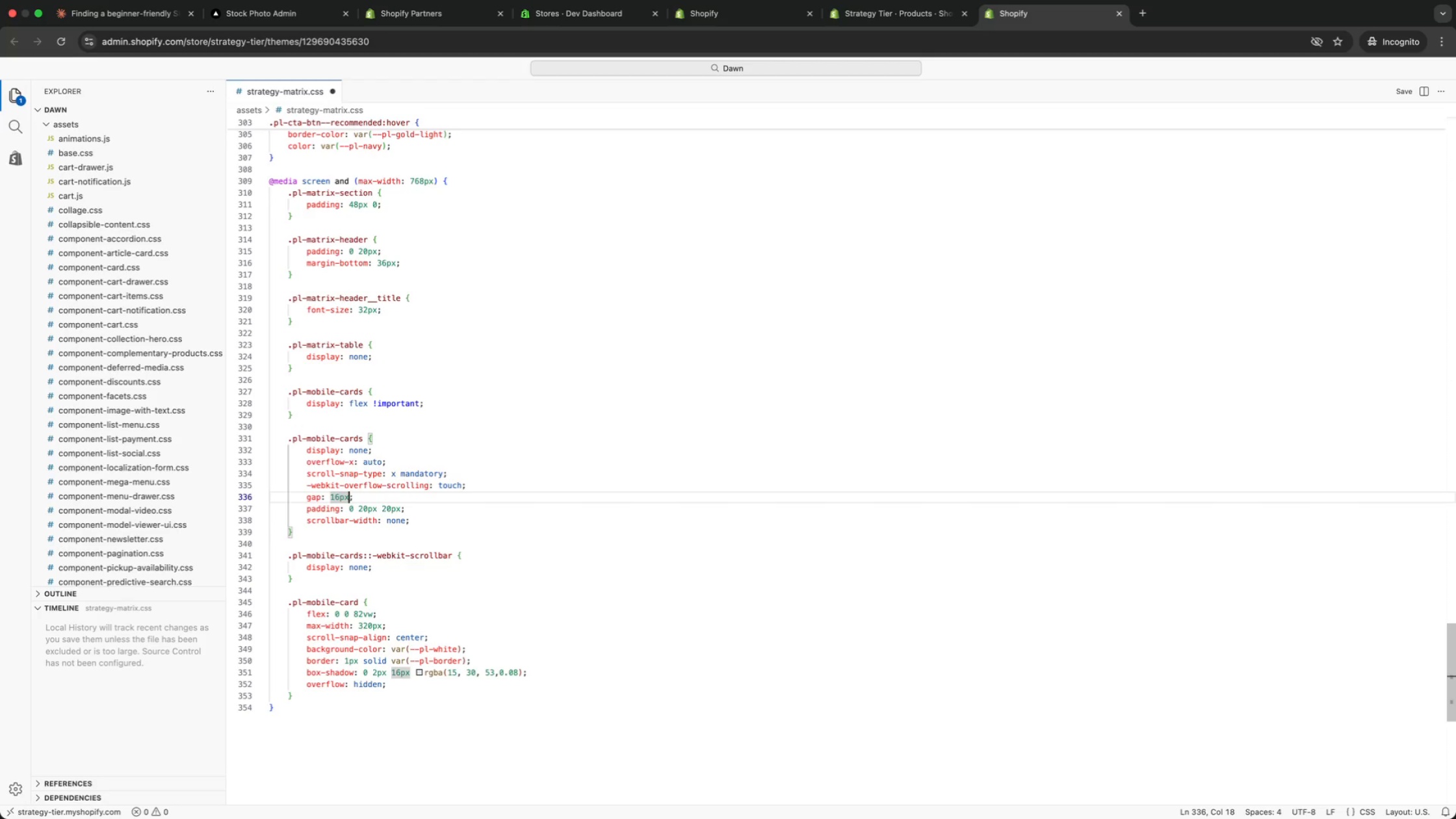 
key(ArrowUp)
 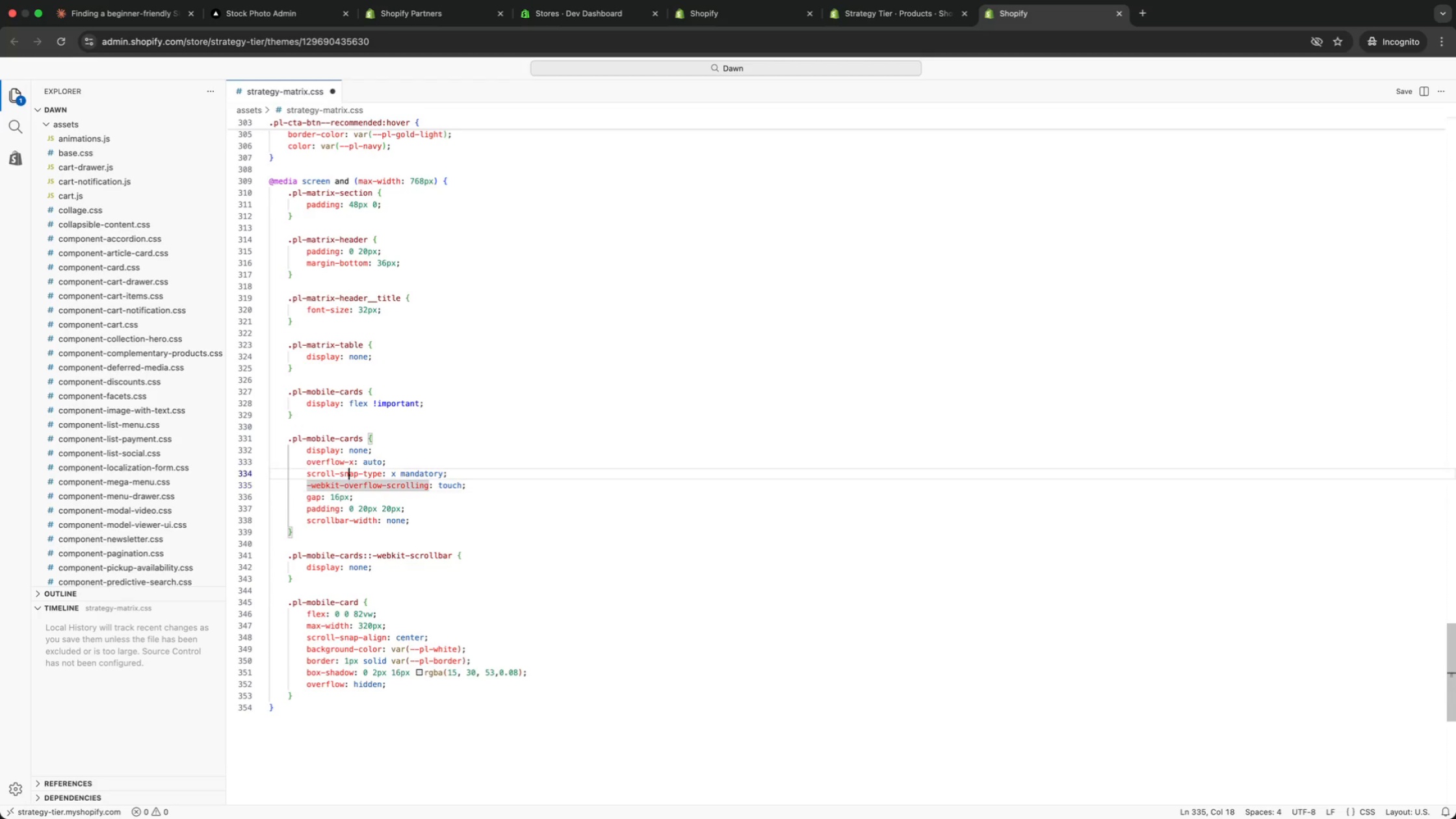 
key(ArrowUp)
 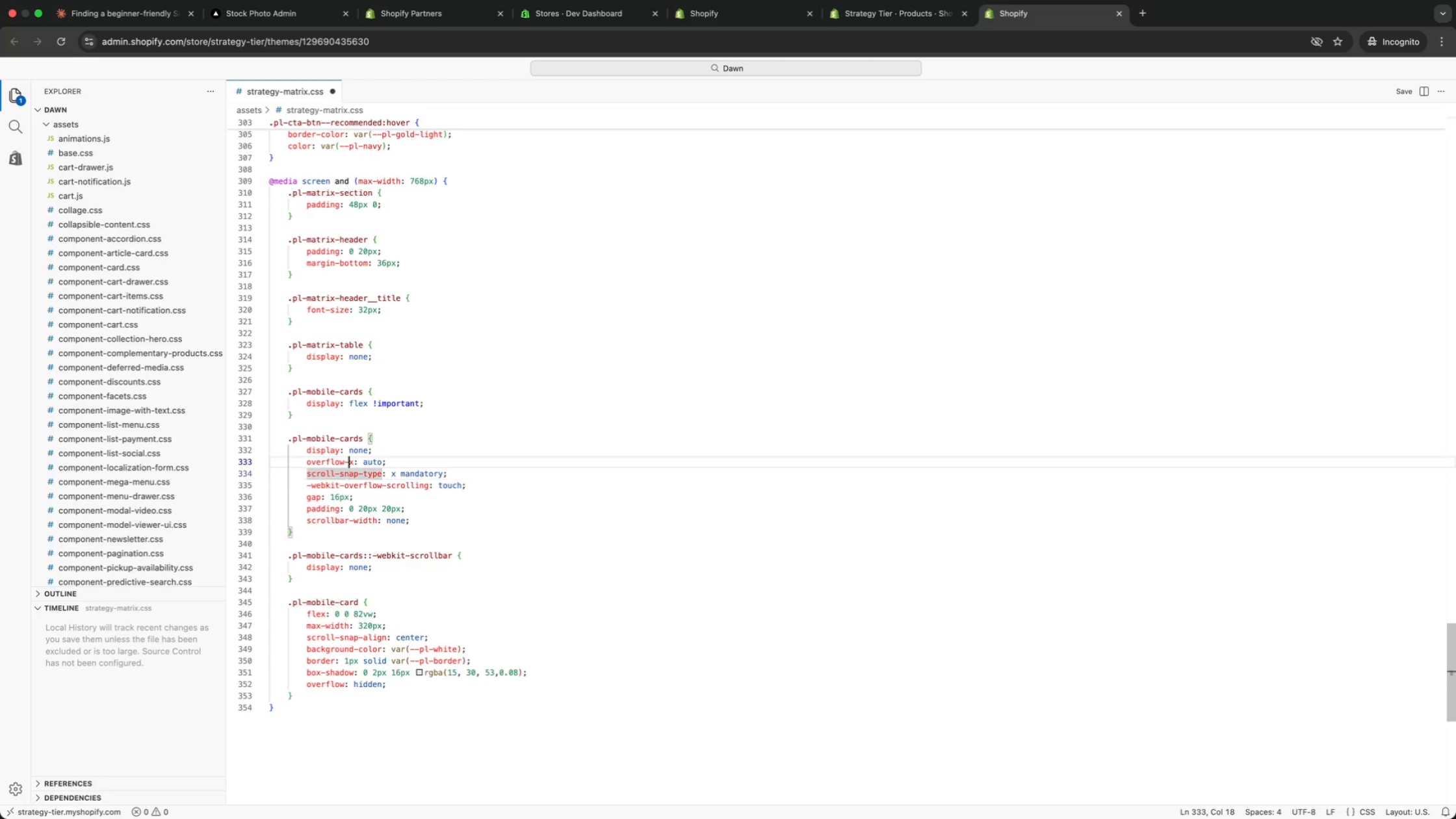 
key(ArrowUp)
 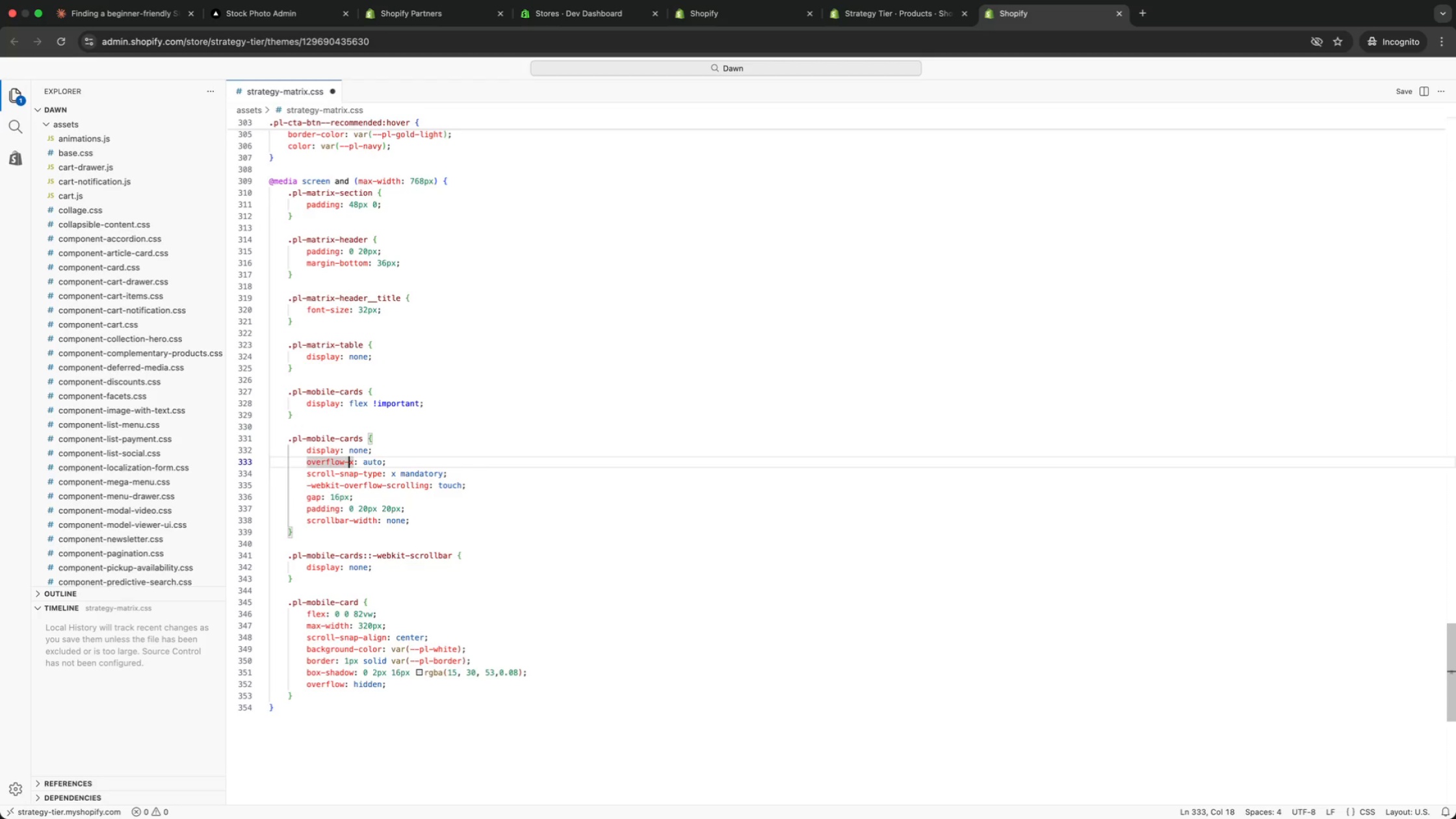 
wait(6.91)
 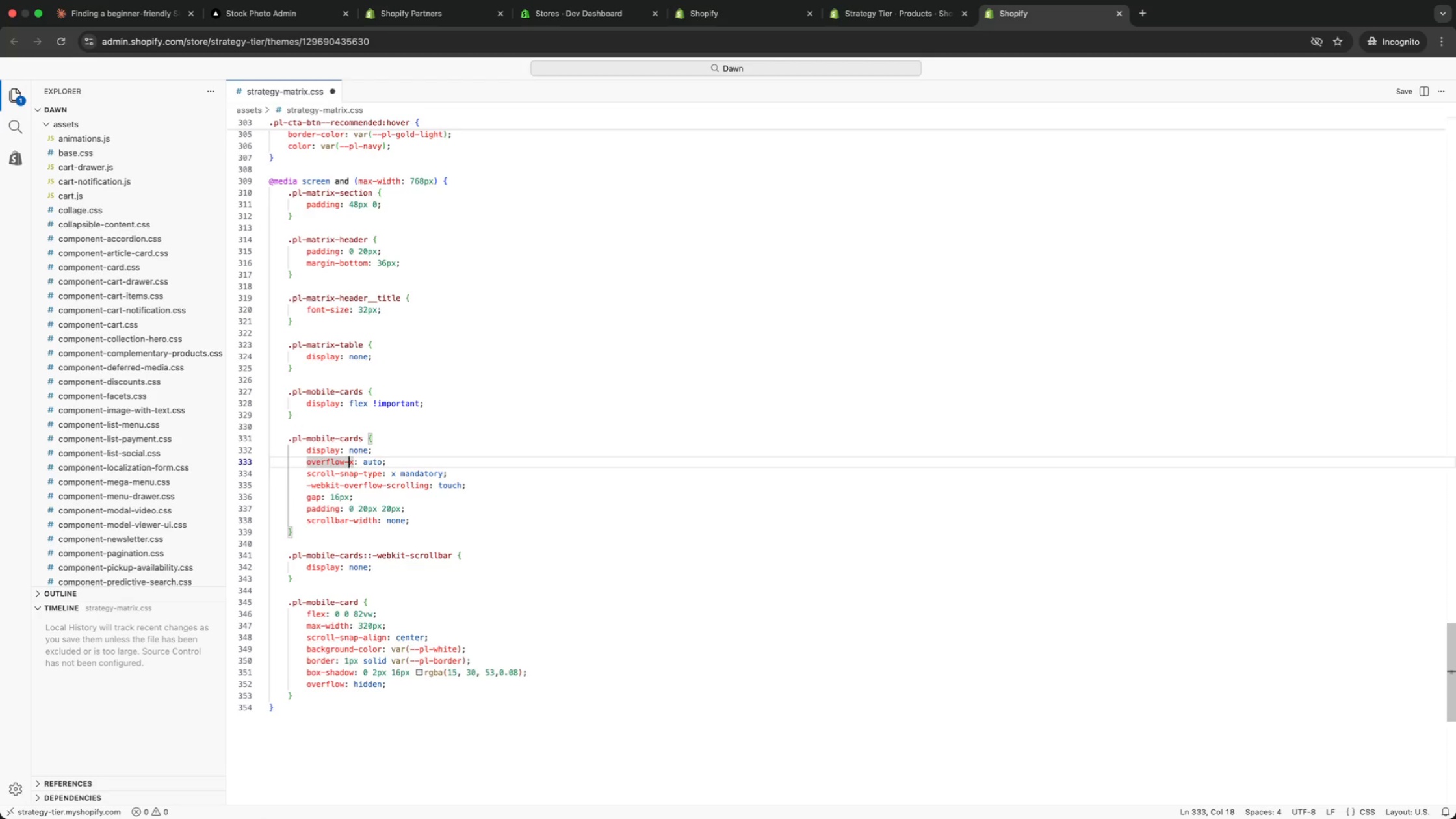 
key(ArrowUp)
 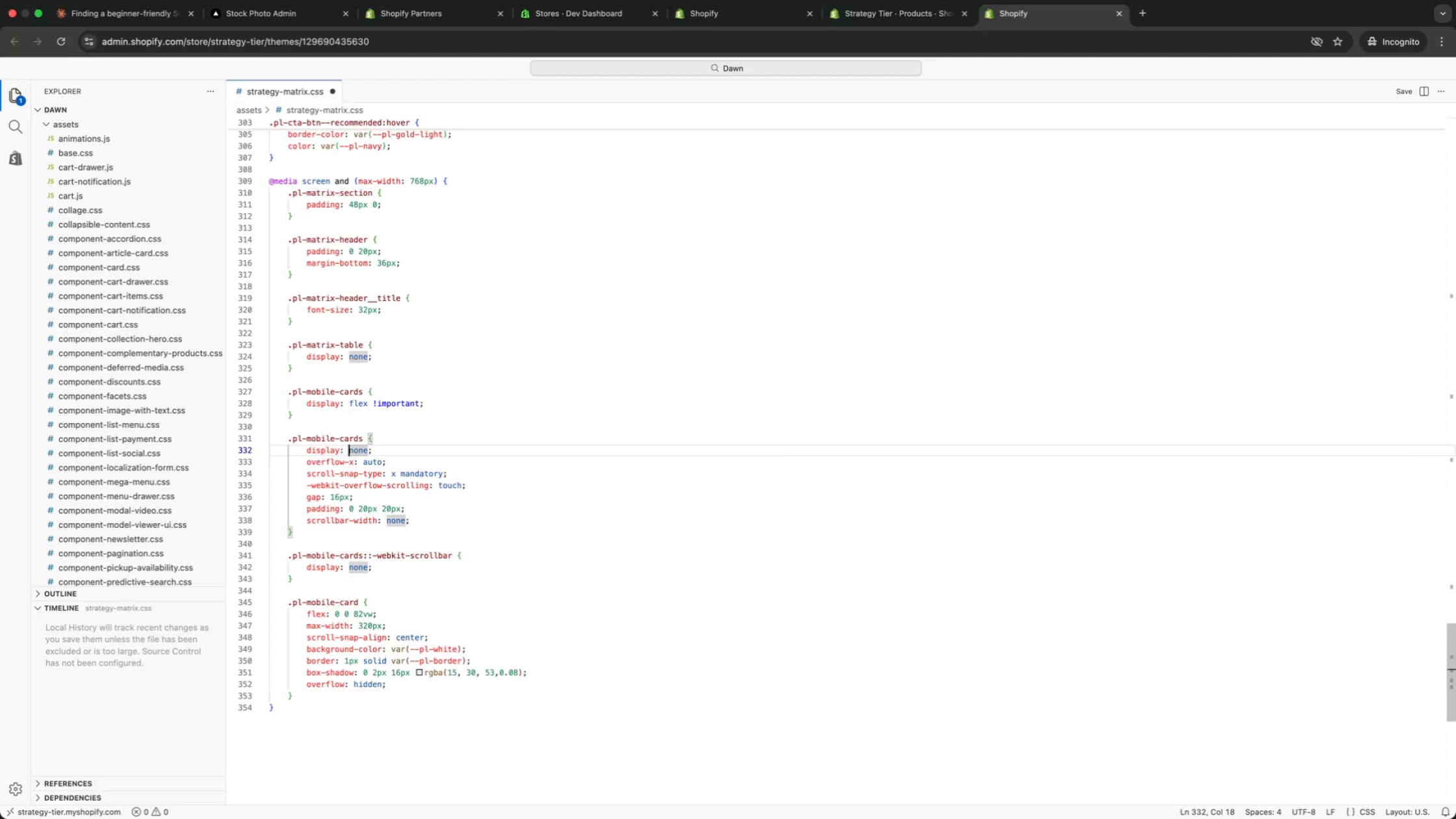 
key(ArrowUp)
 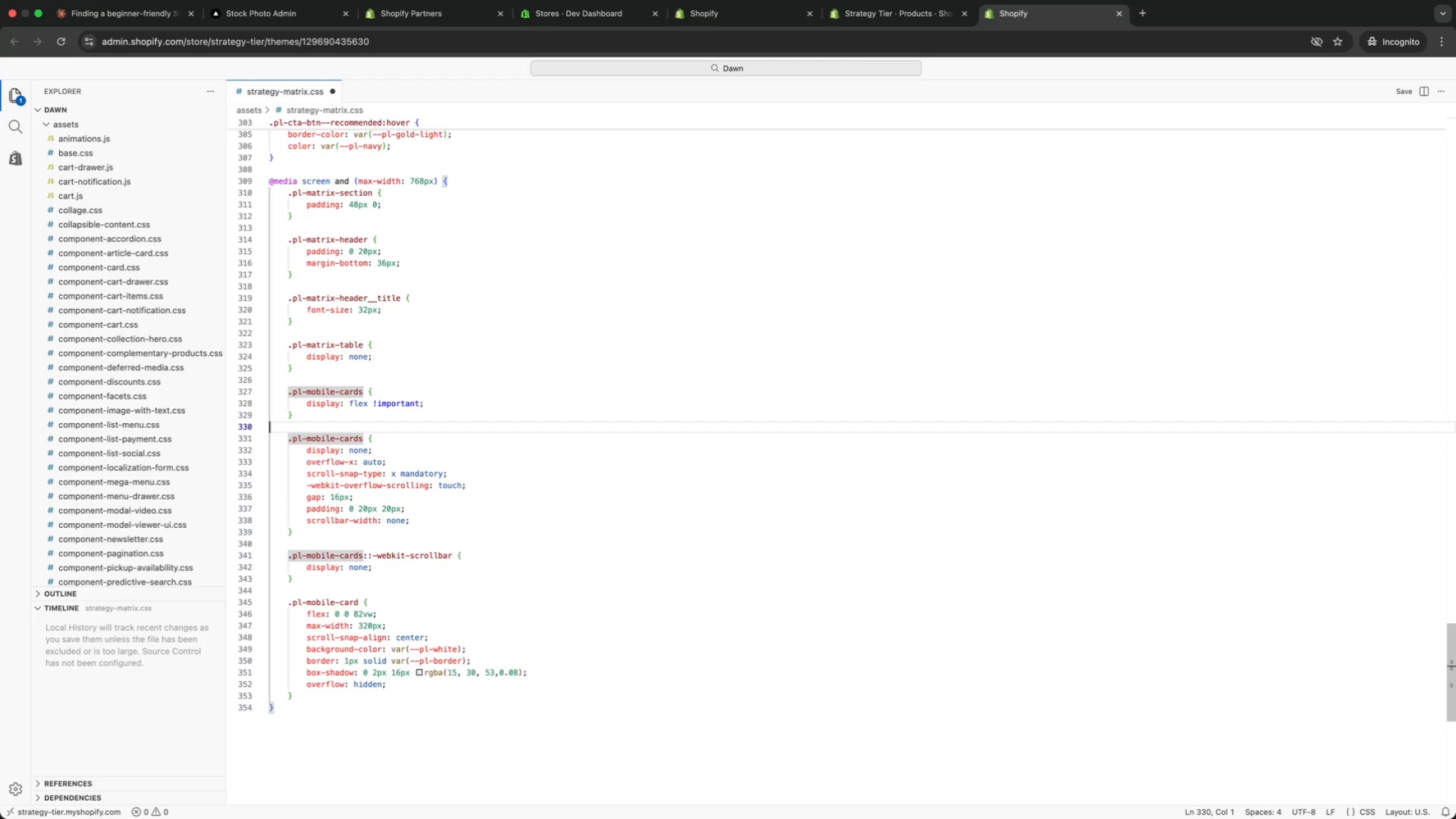 
key(ArrowUp)
 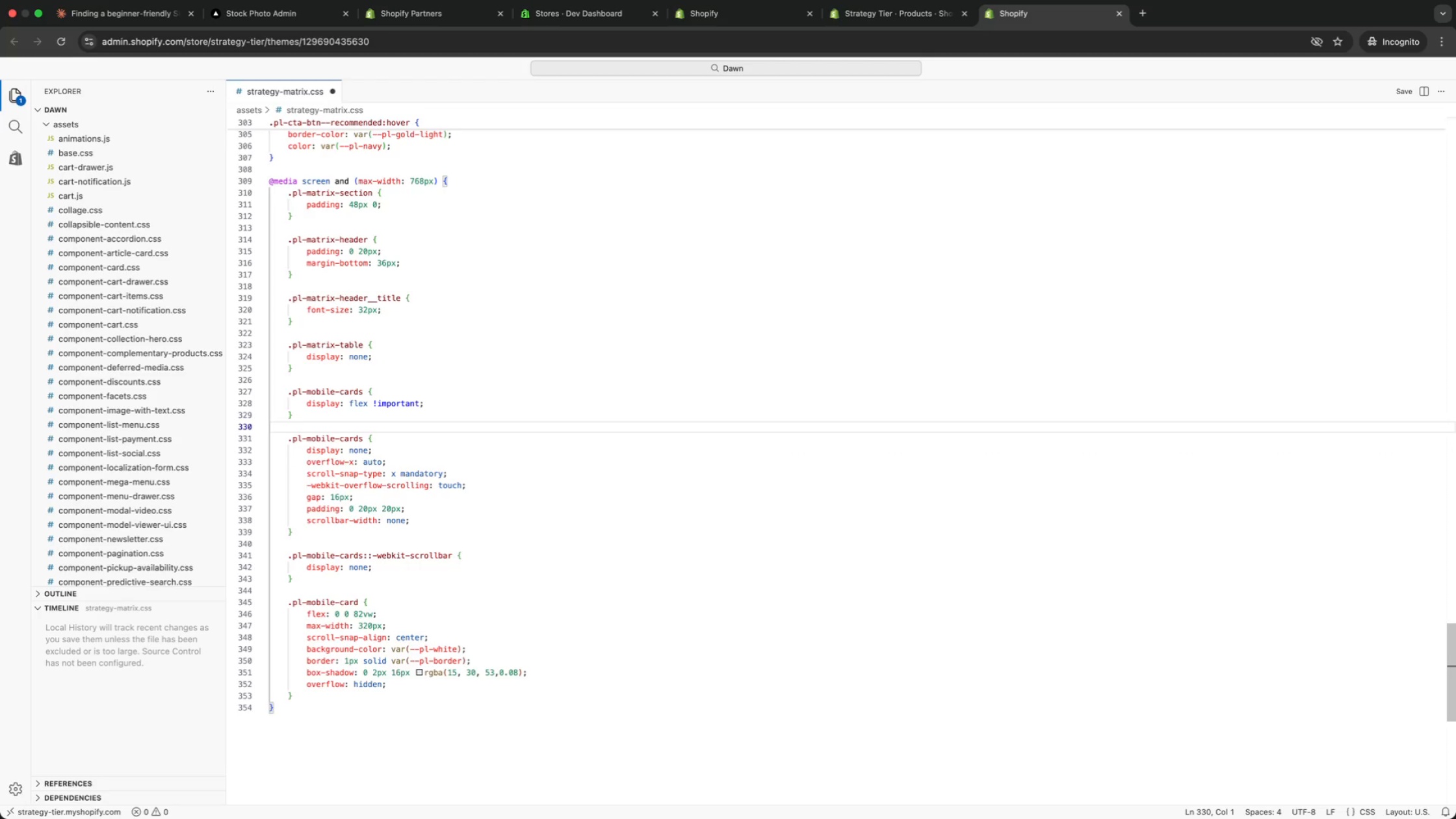 
key(ArrowUp)
 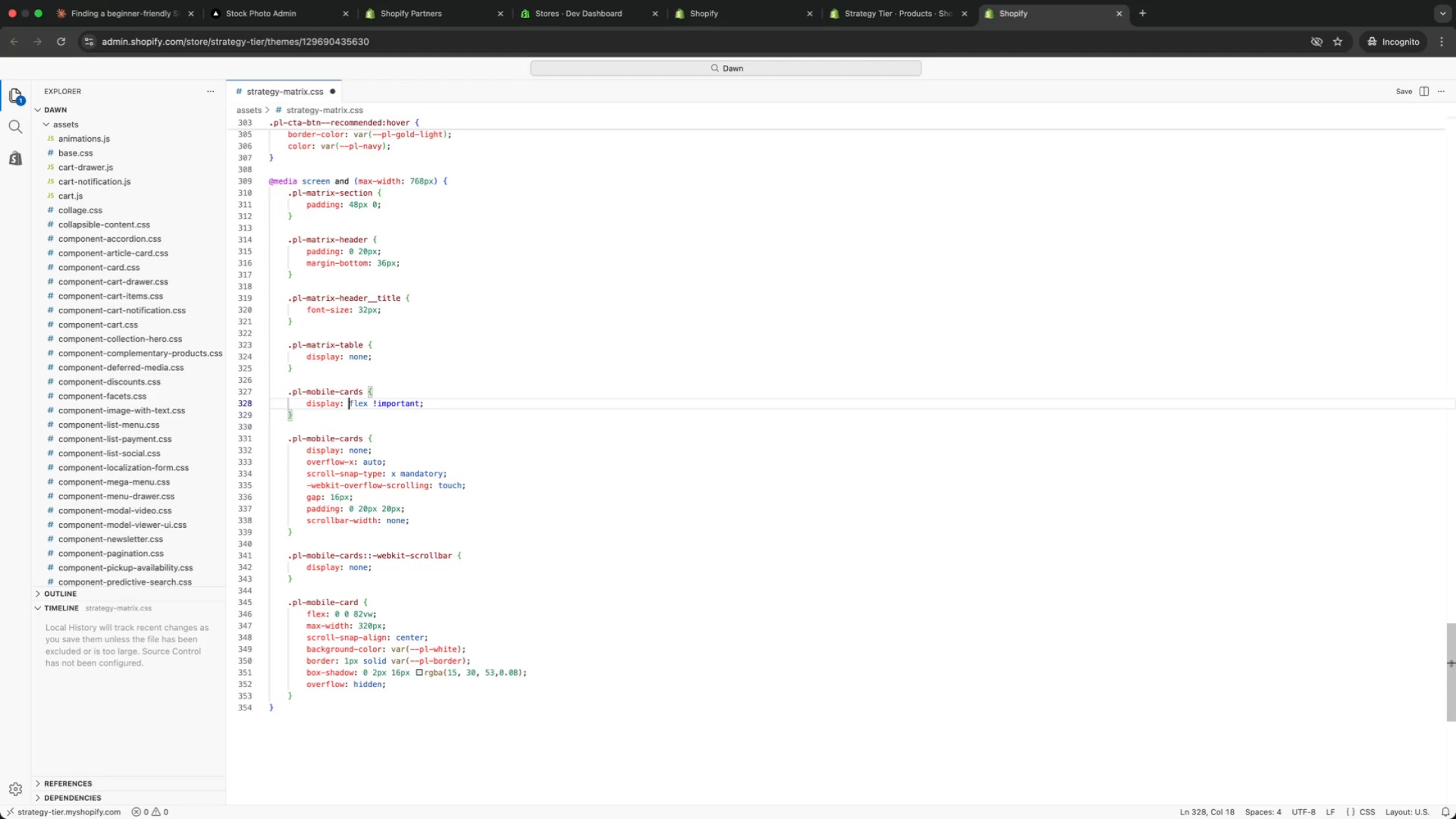 
key(ArrowUp)
 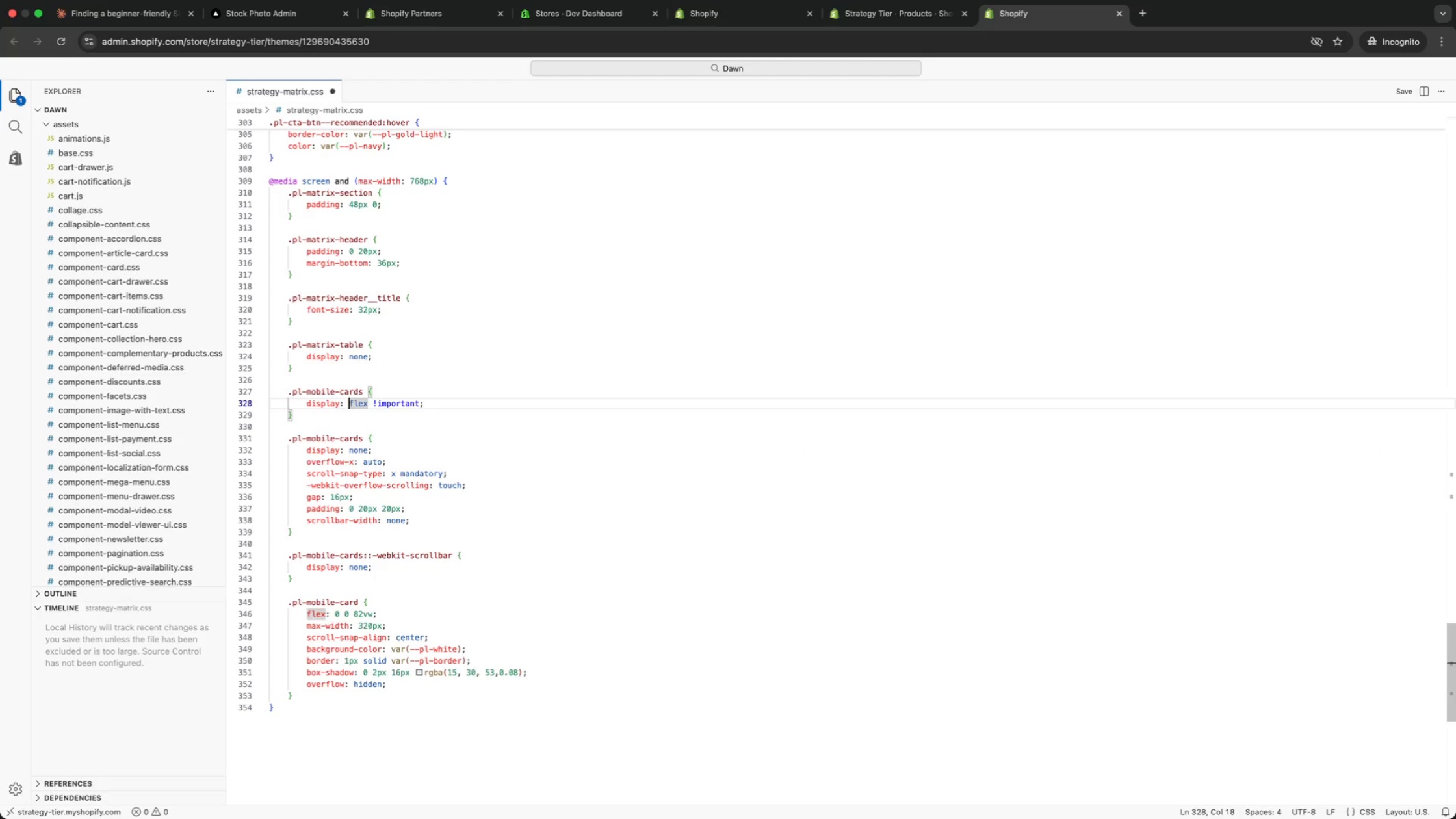 
key(ArrowUp)
 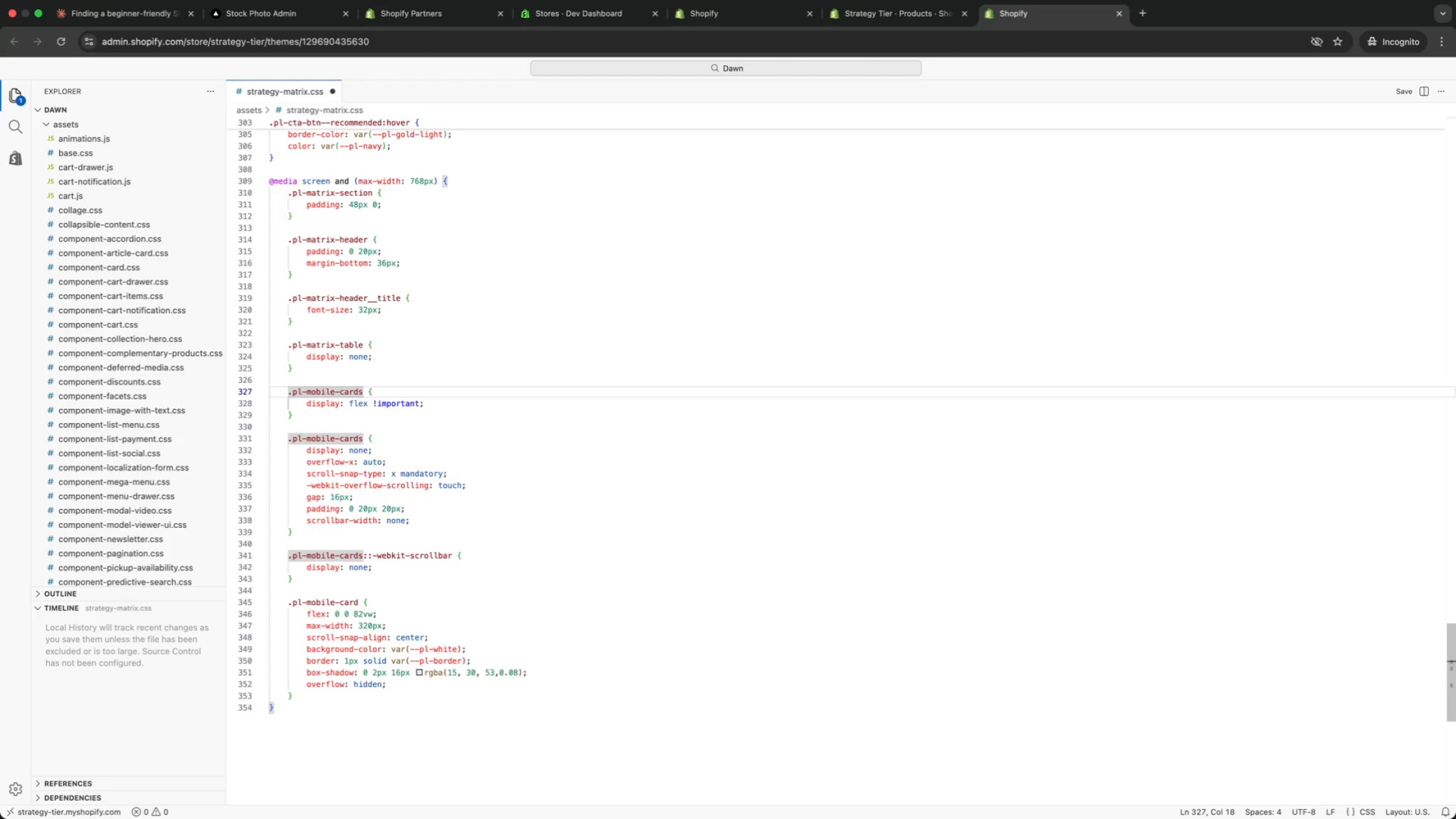 
key(ArrowUp)
 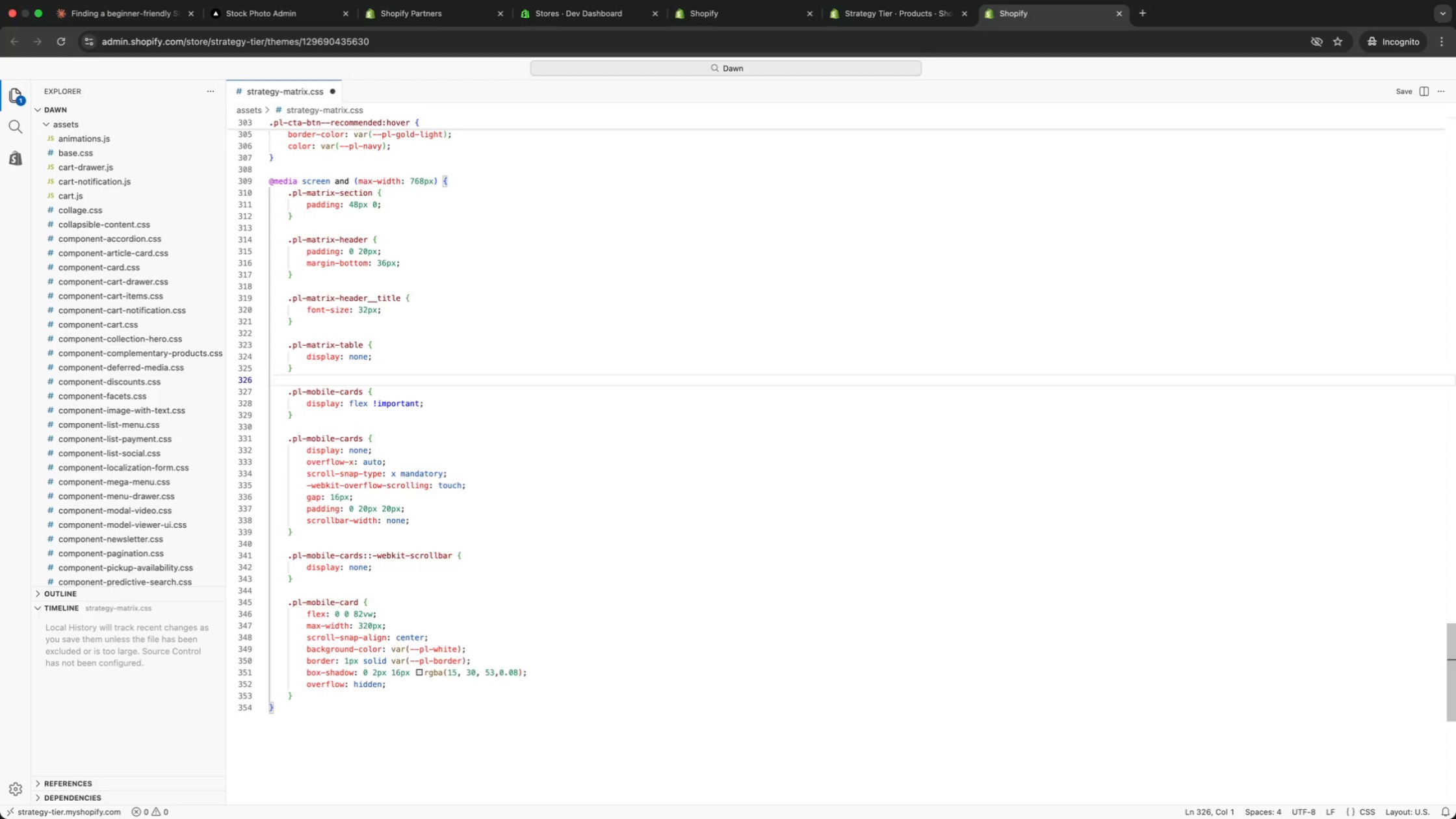 
key(ArrowUp)
 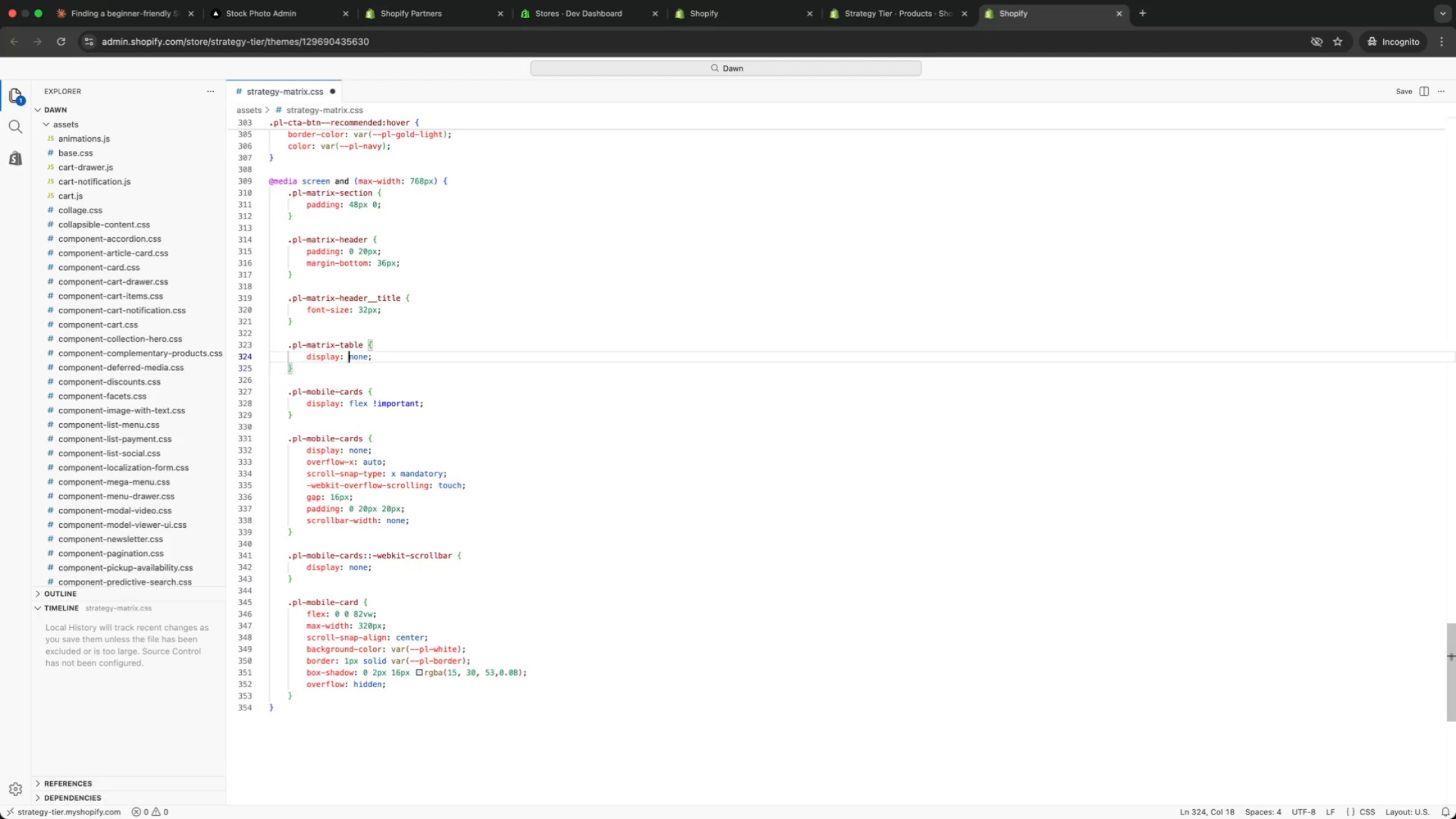 
key(ArrowUp)
 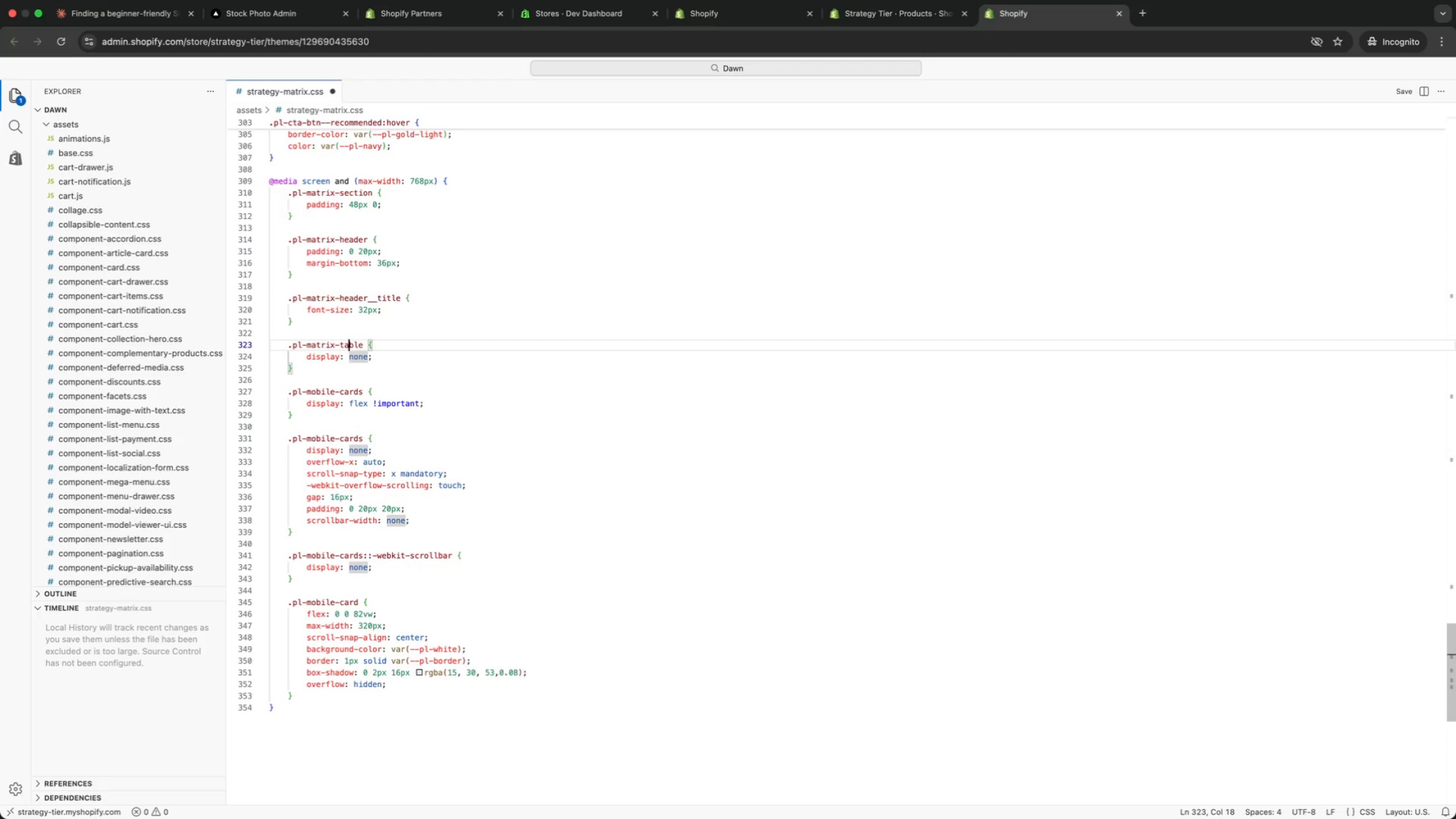 
key(ArrowUp)
 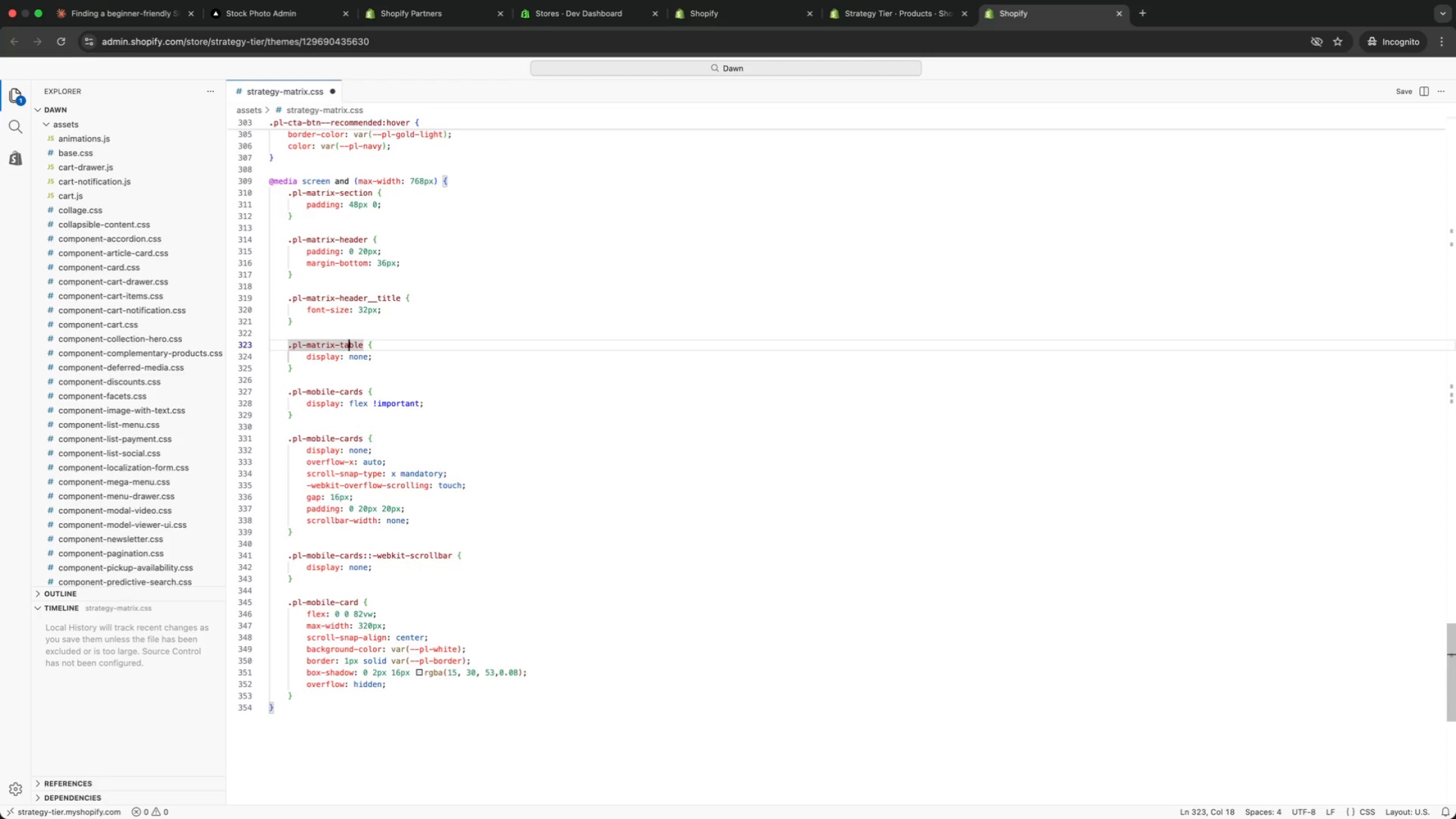 
key(ArrowUp)
 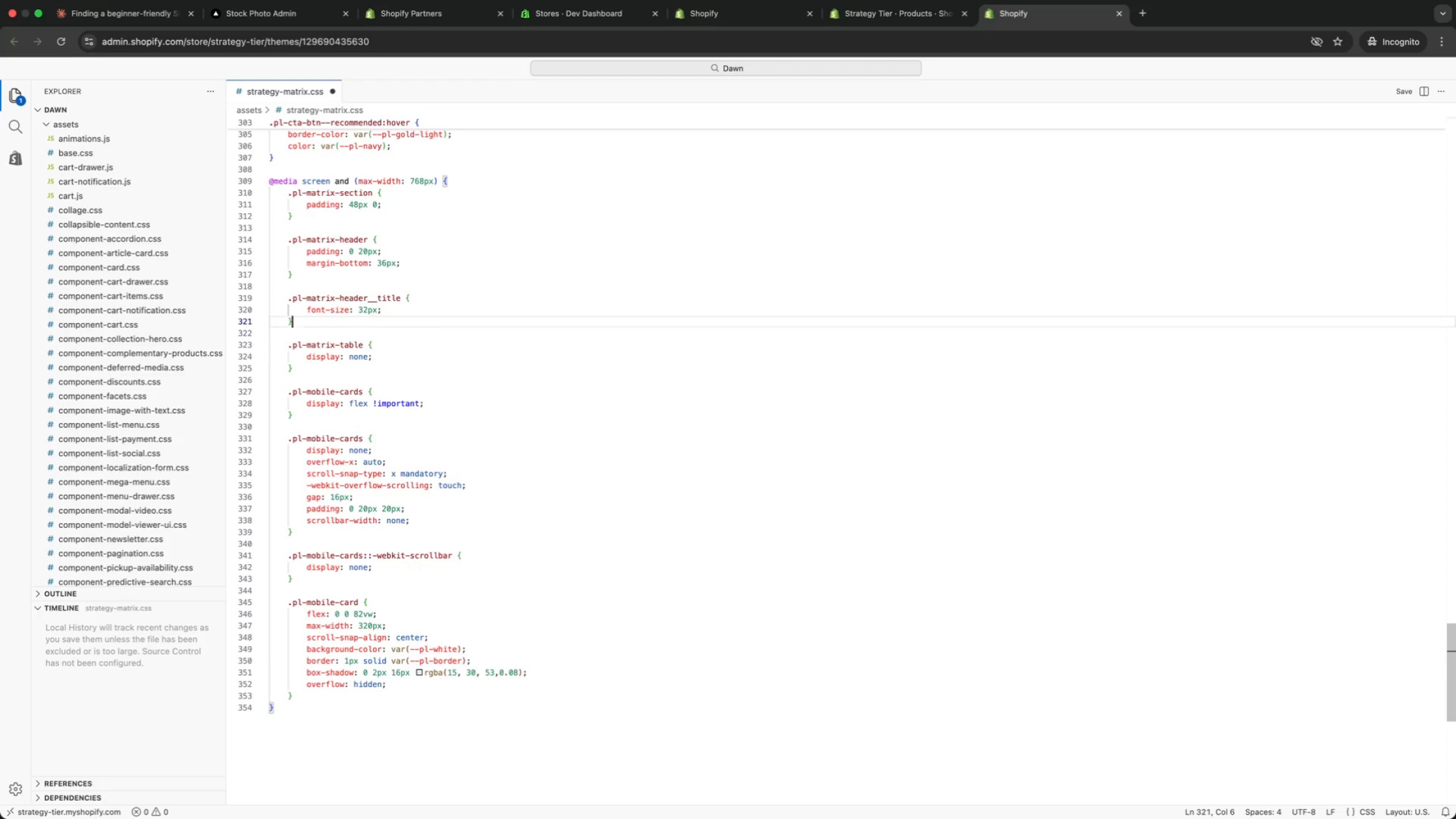 
key(ArrowUp)
 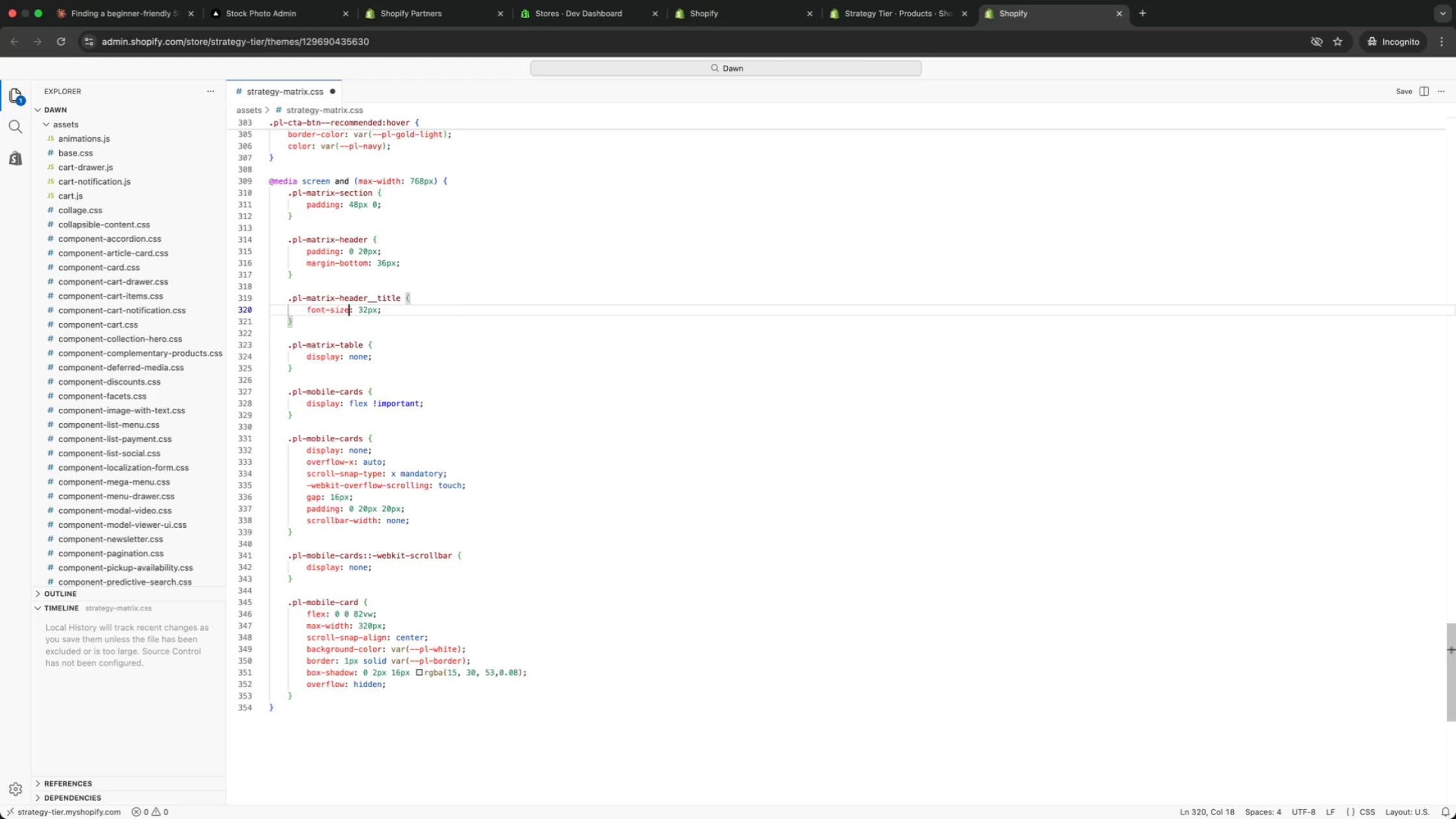 
key(ArrowUp)
 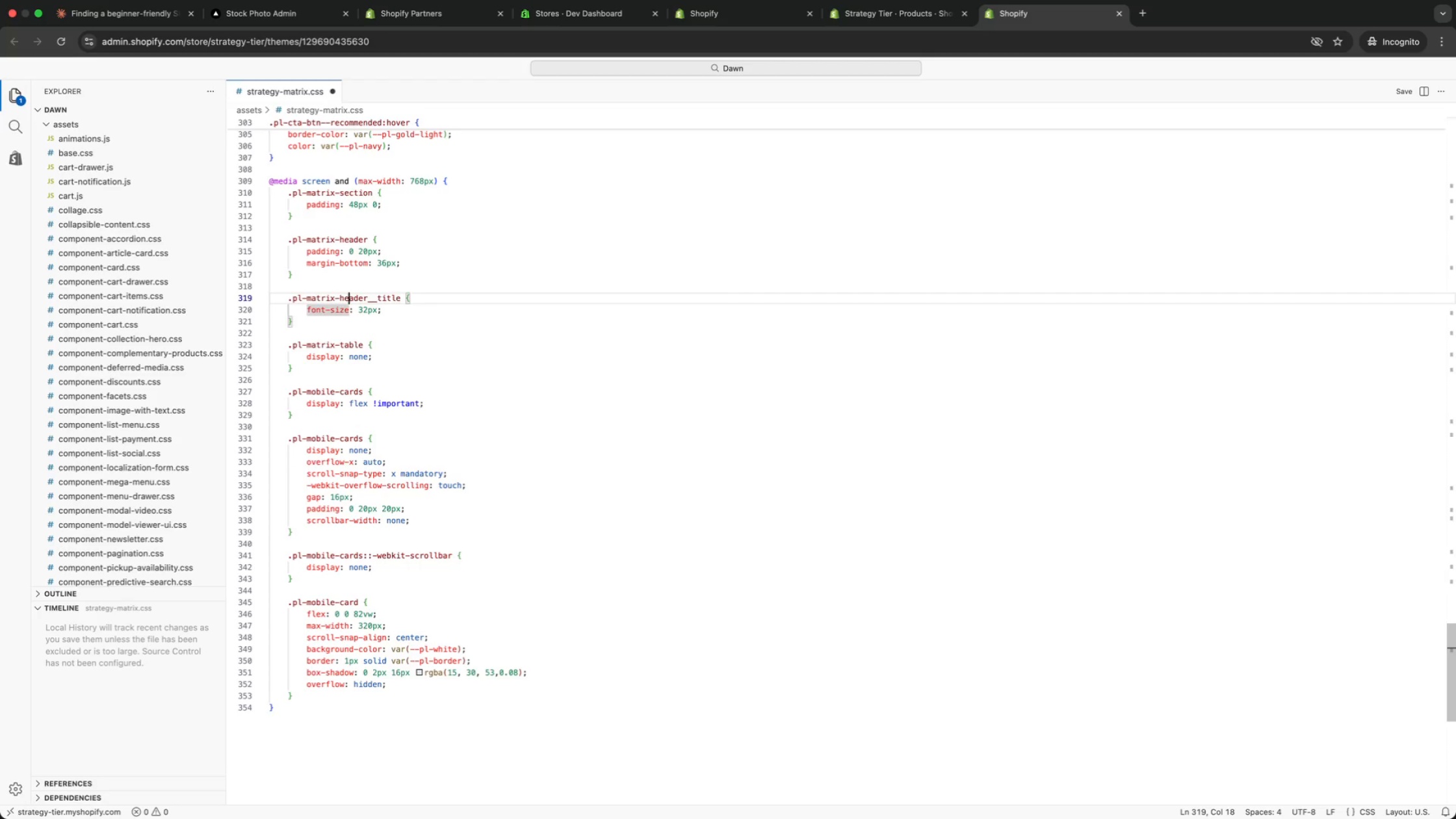 
key(ArrowUp)
 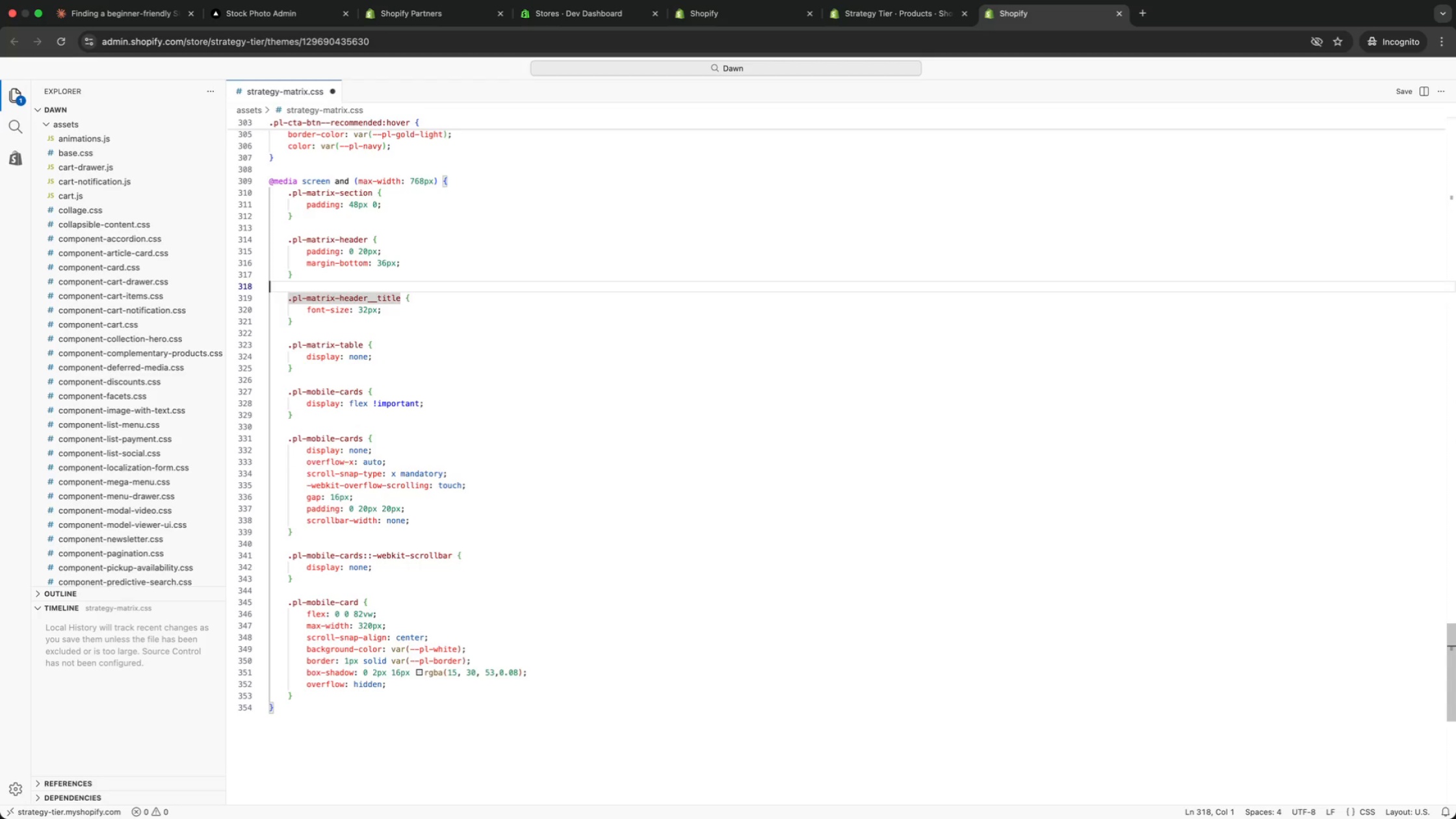 
key(ArrowUp)
 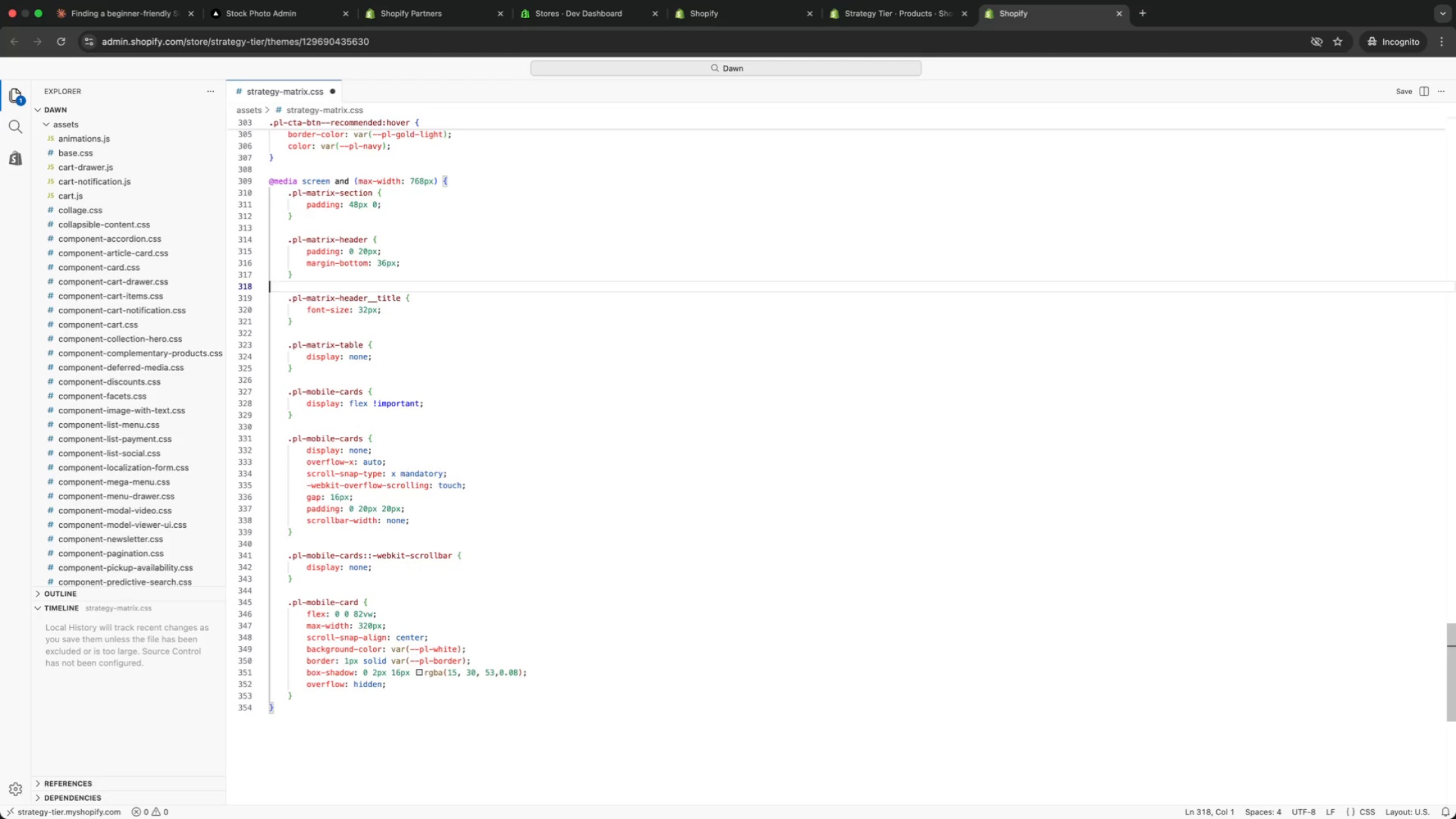 
key(ArrowUp)
 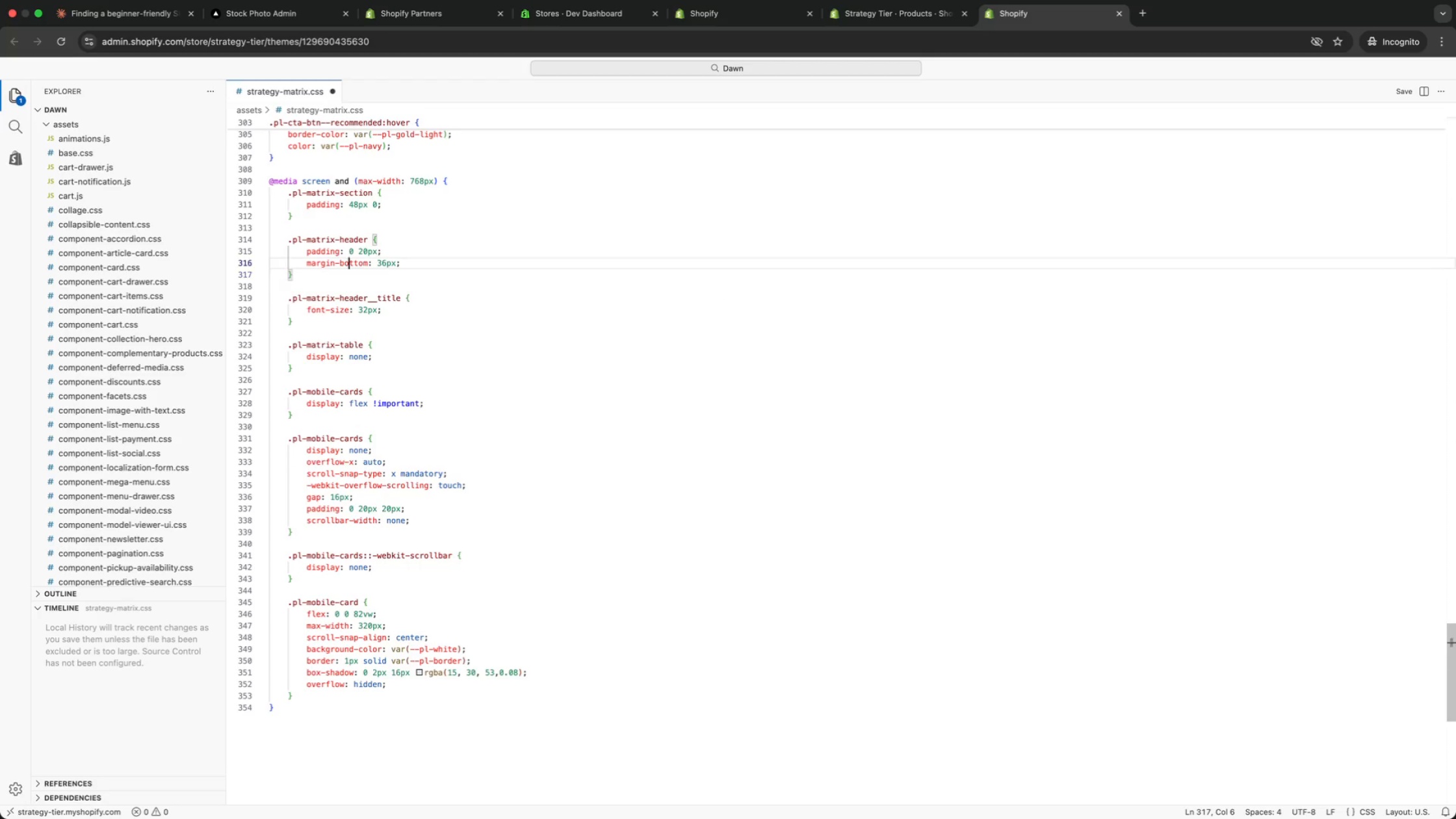 
key(ArrowUp)
 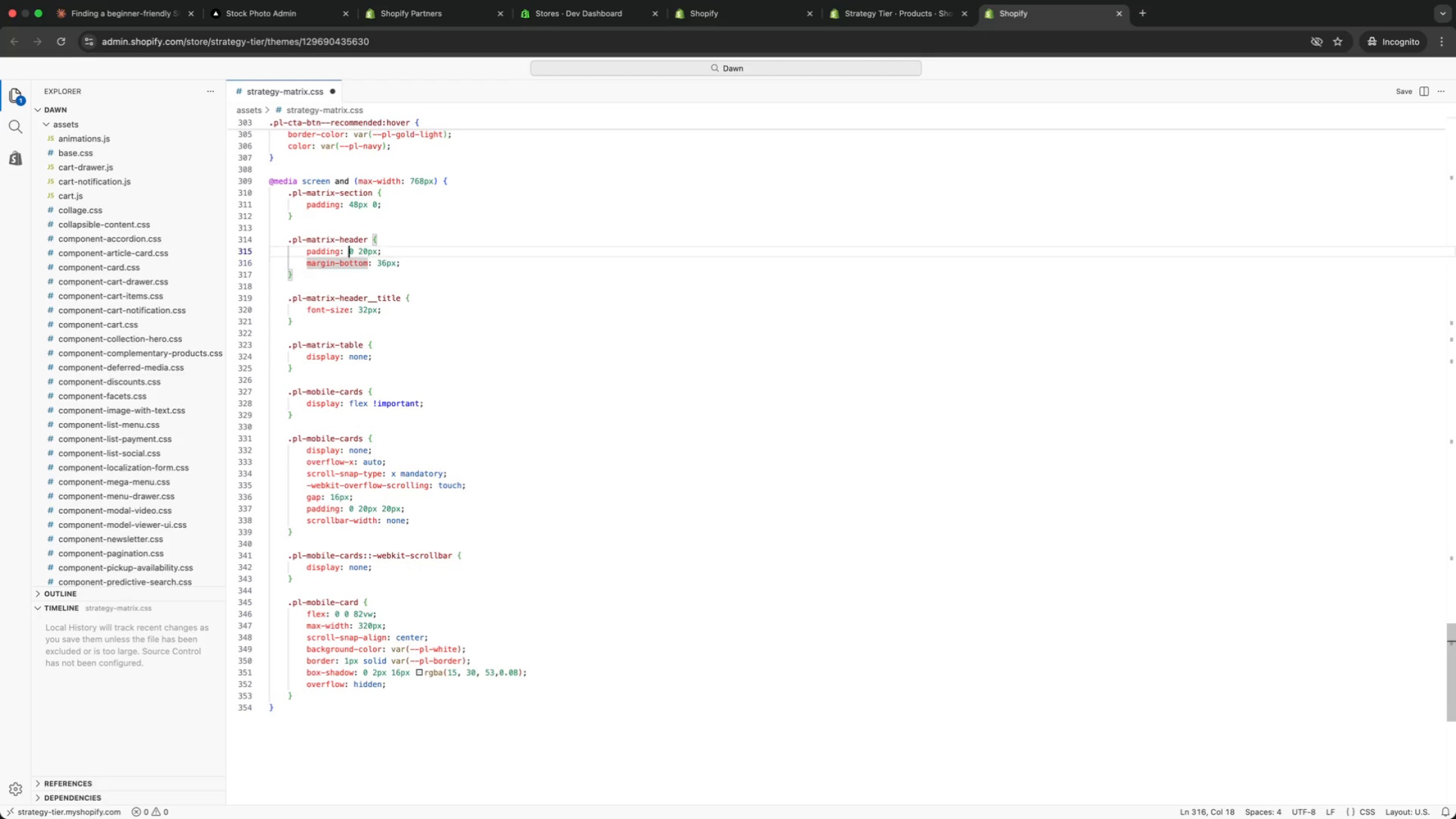 
key(ArrowUp)
 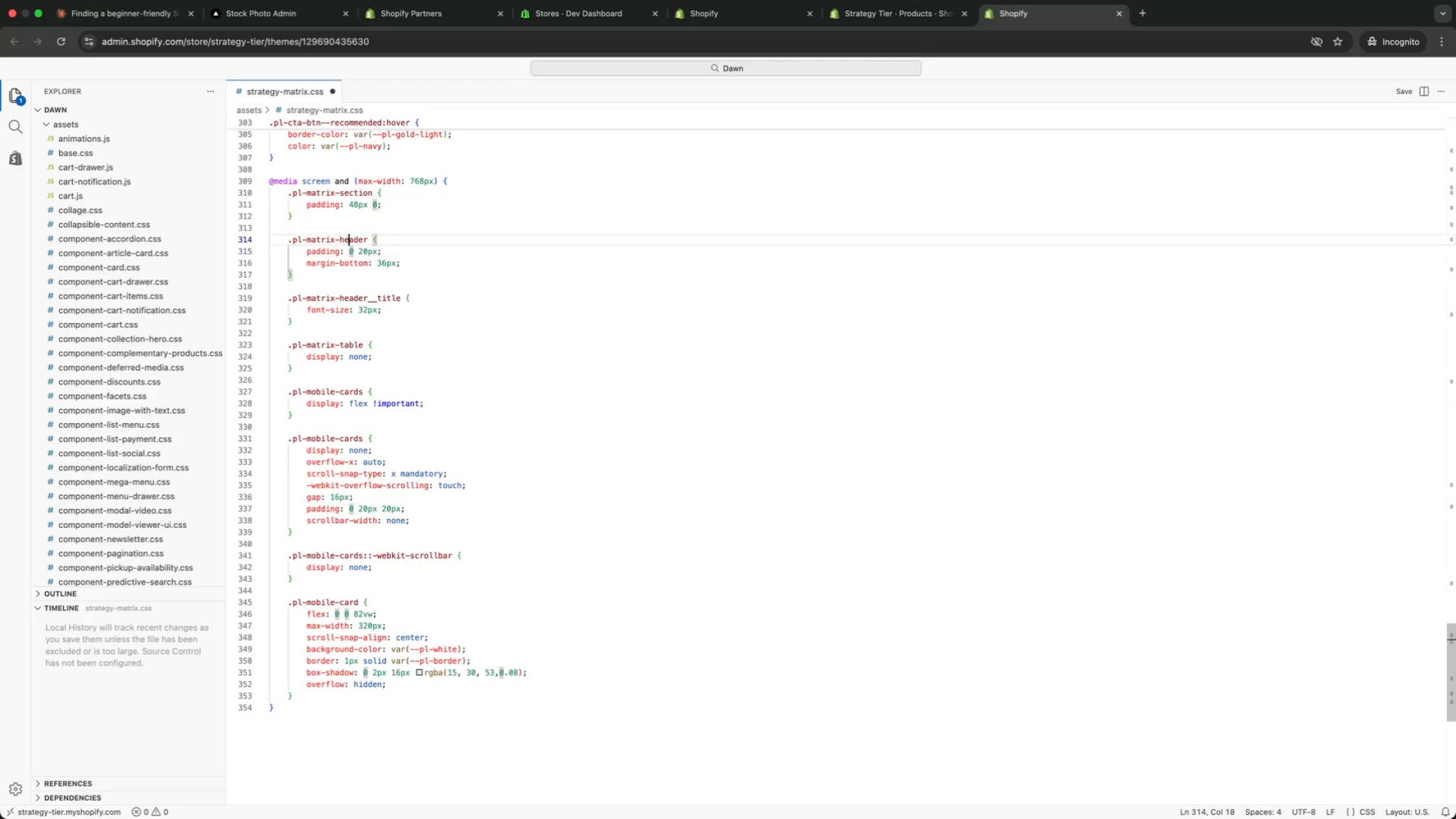 
key(ArrowUp)
 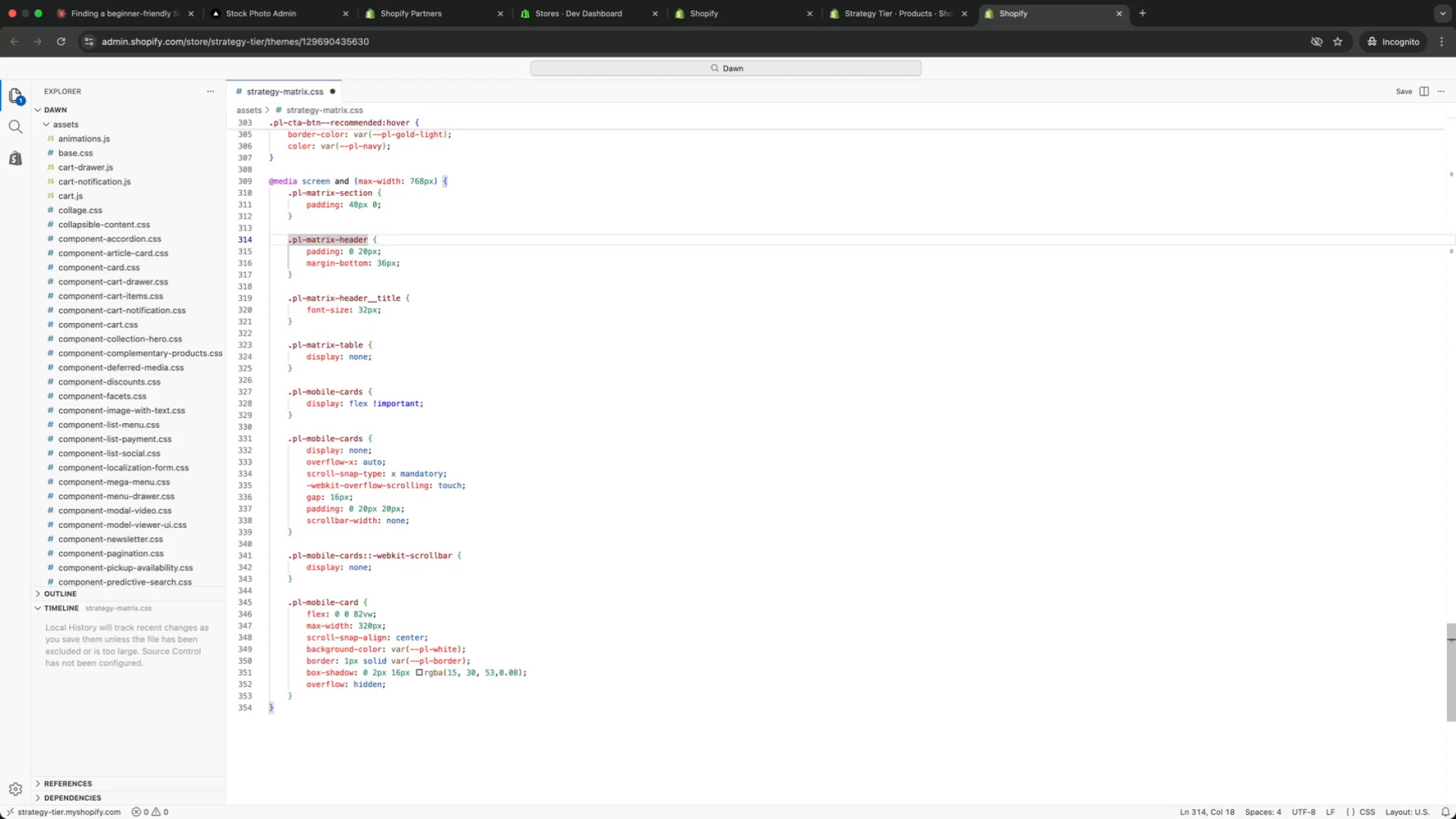 
key(ArrowUp)
 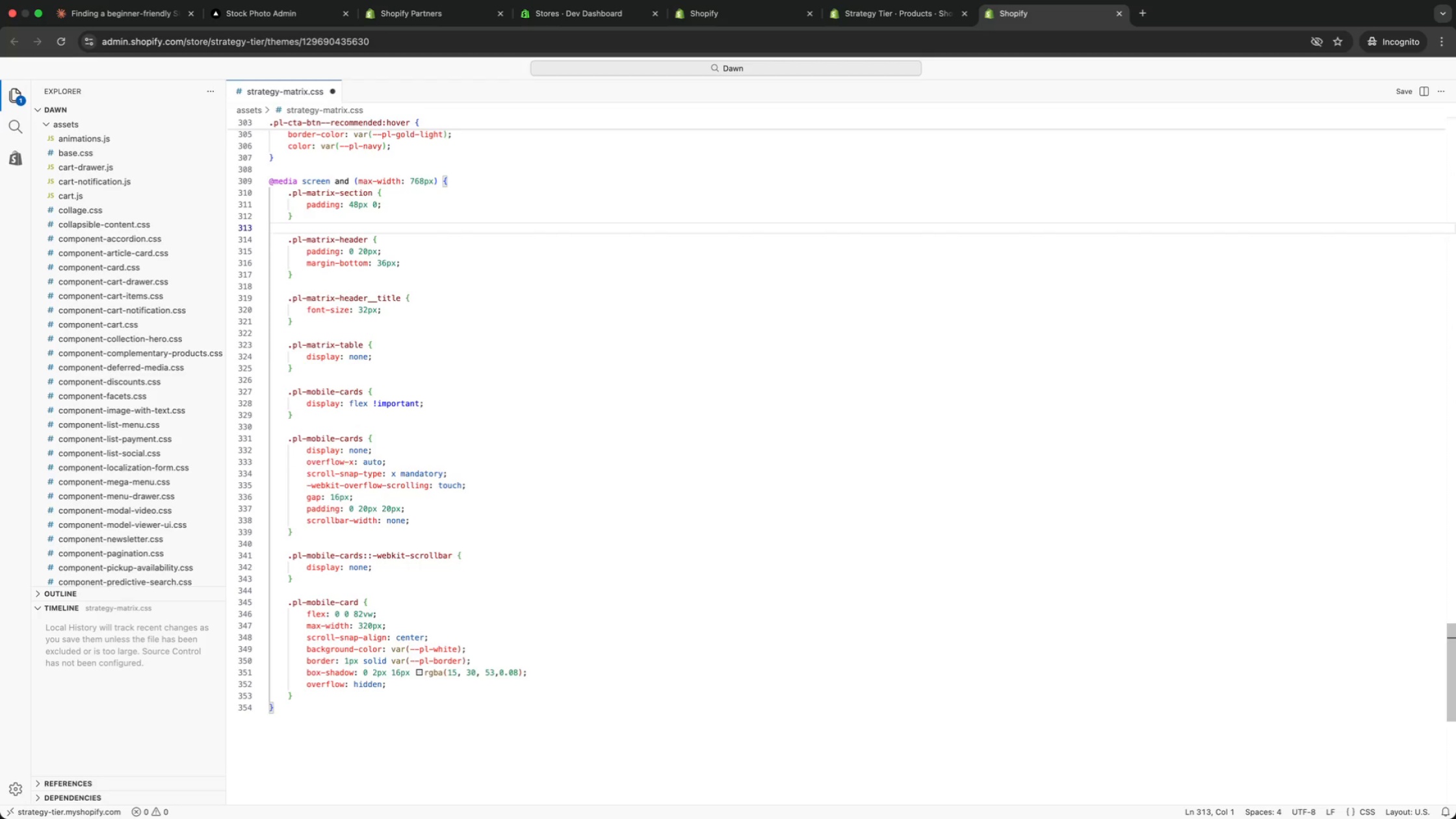 
key(ArrowUp)
 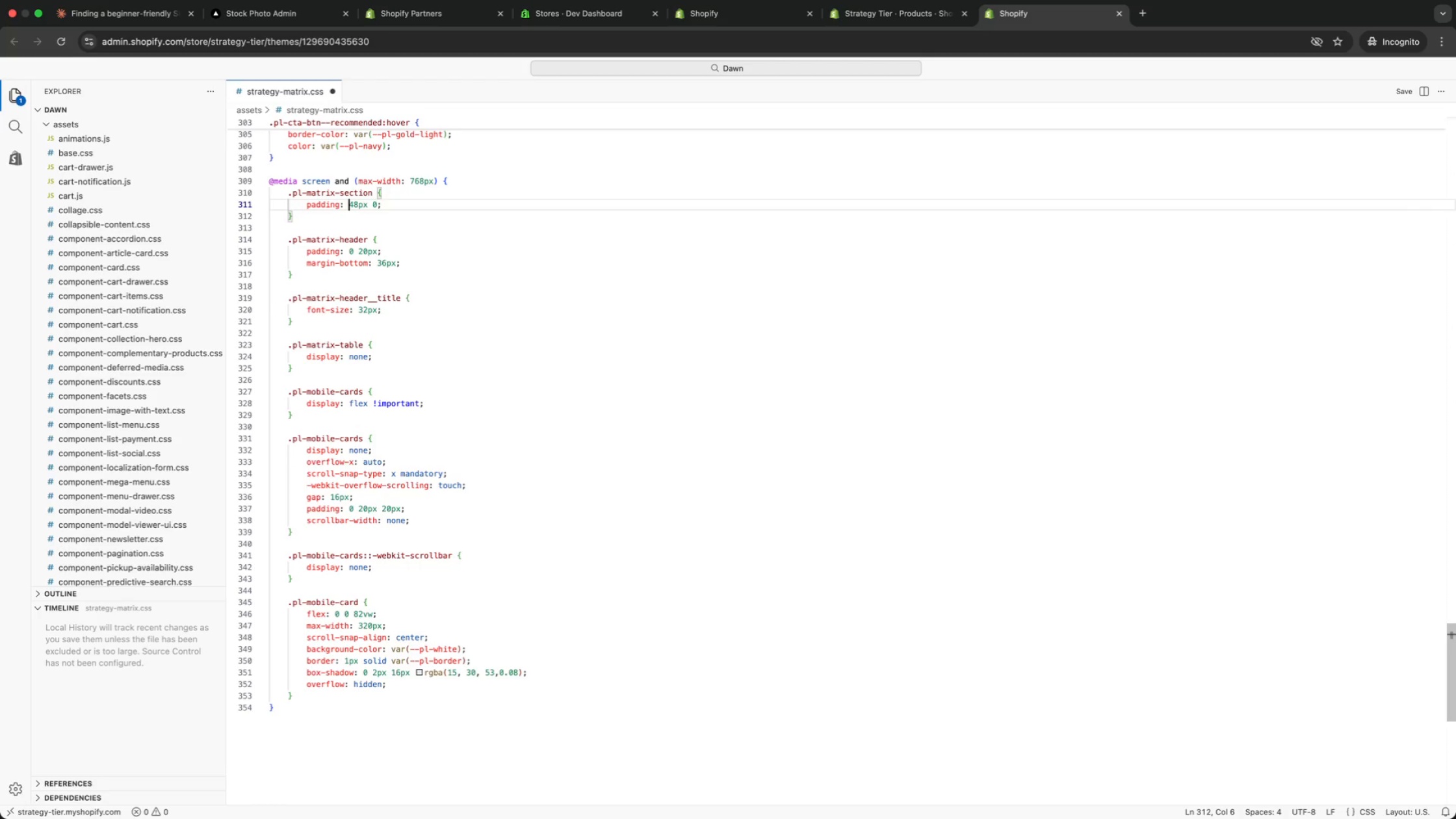 
key(ArrowUp)
 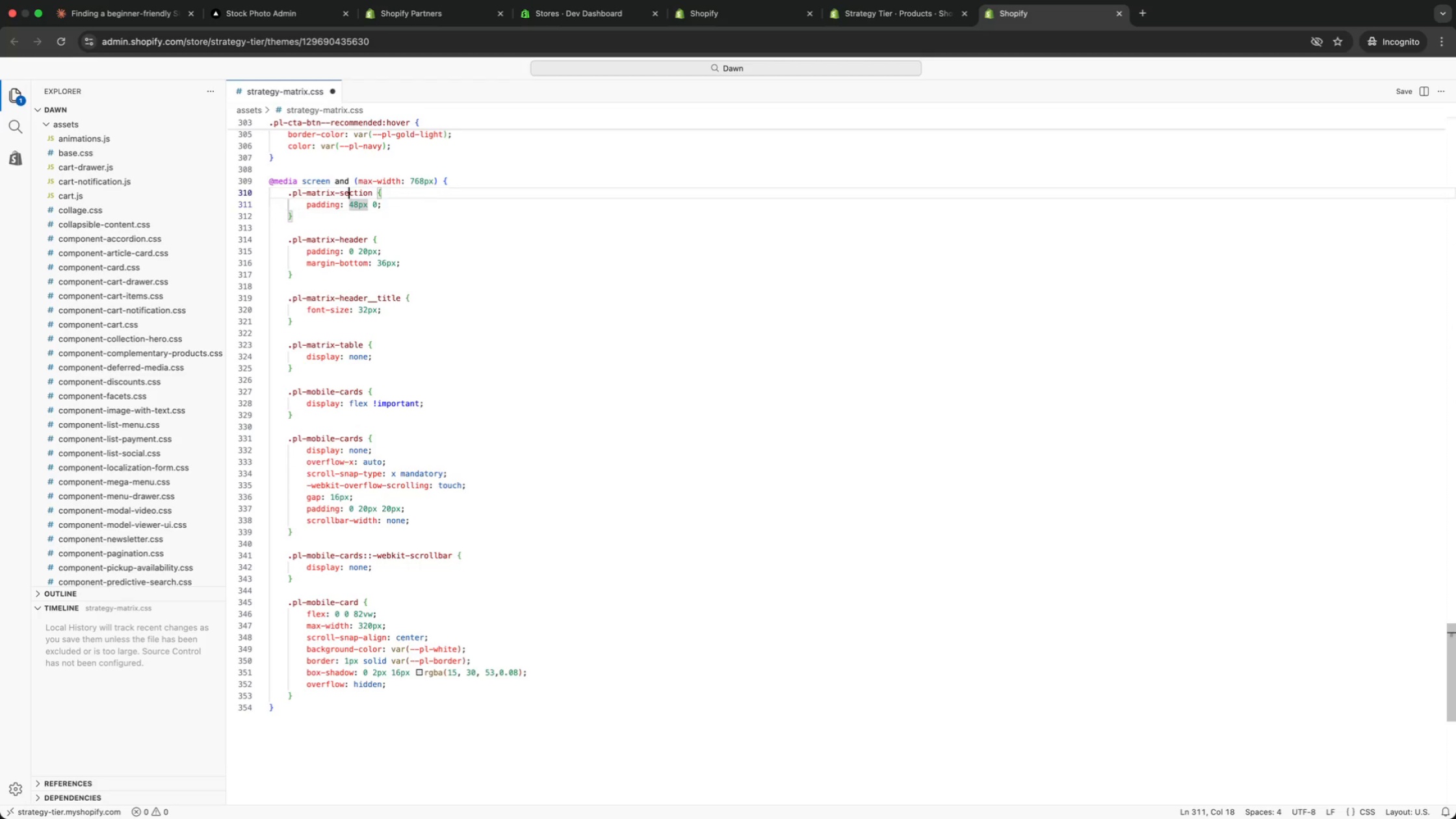 
key(ArrowUp)
 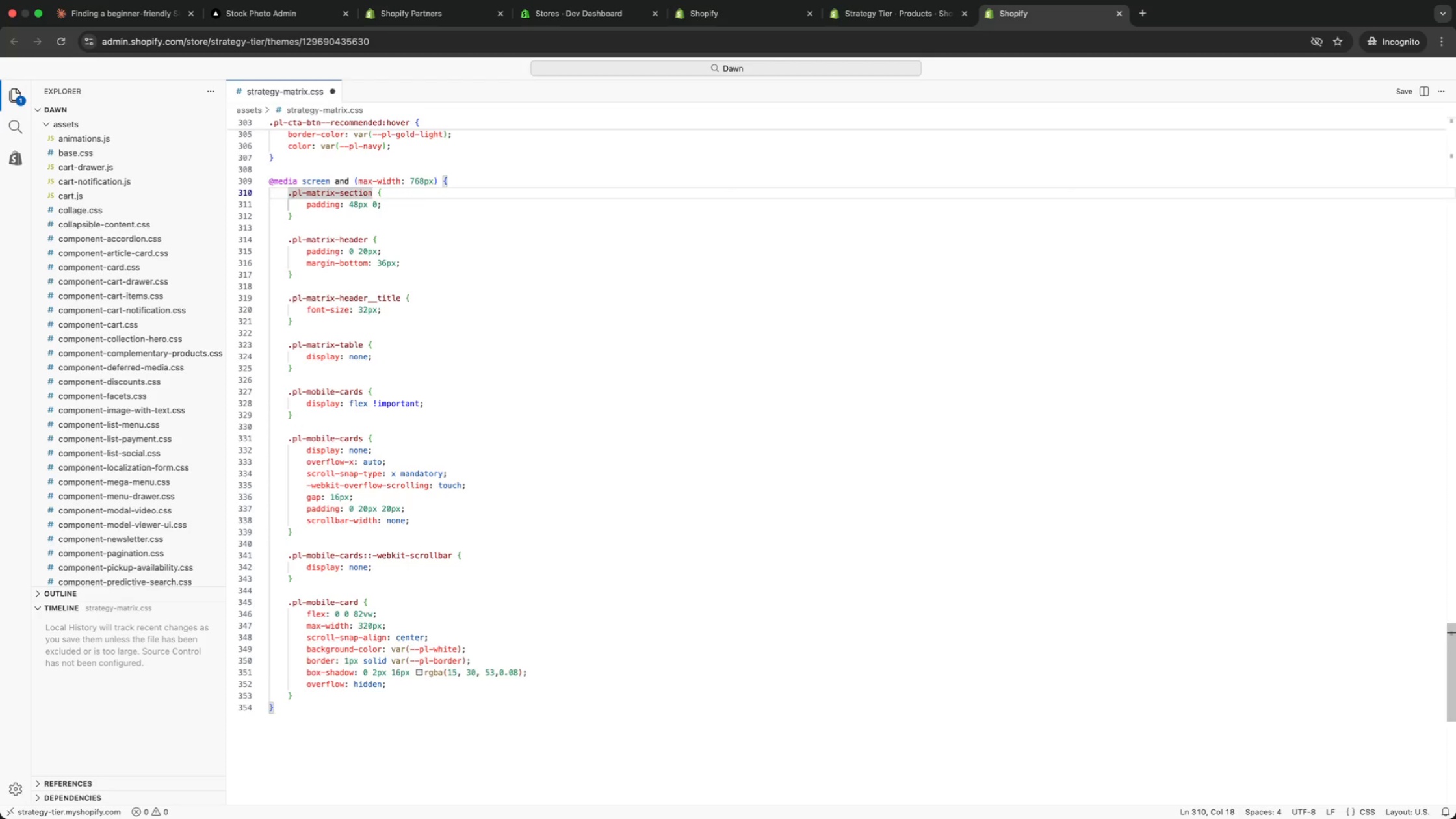 
key(ArrowUp)
 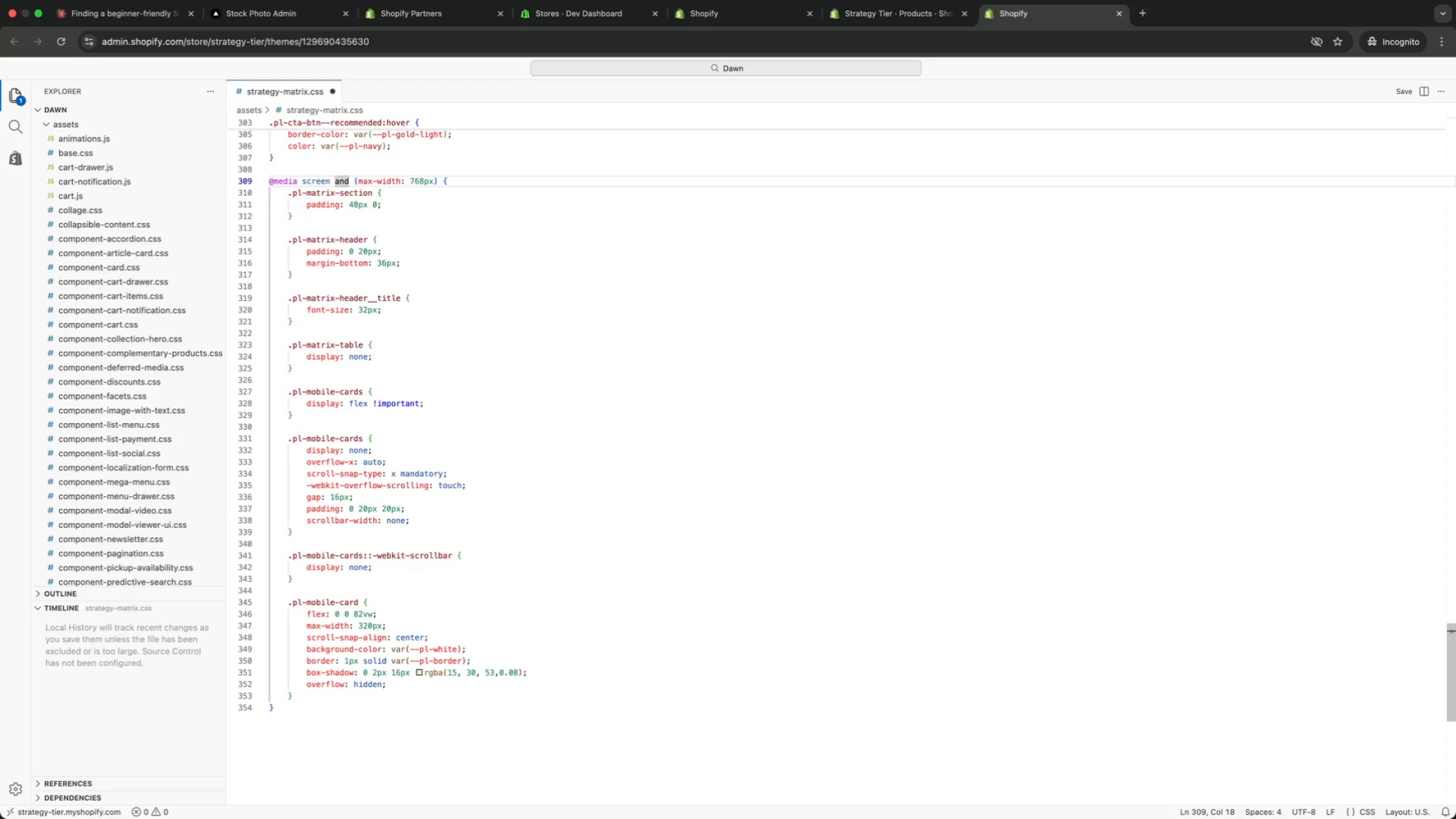 
key(ArrowUp)
 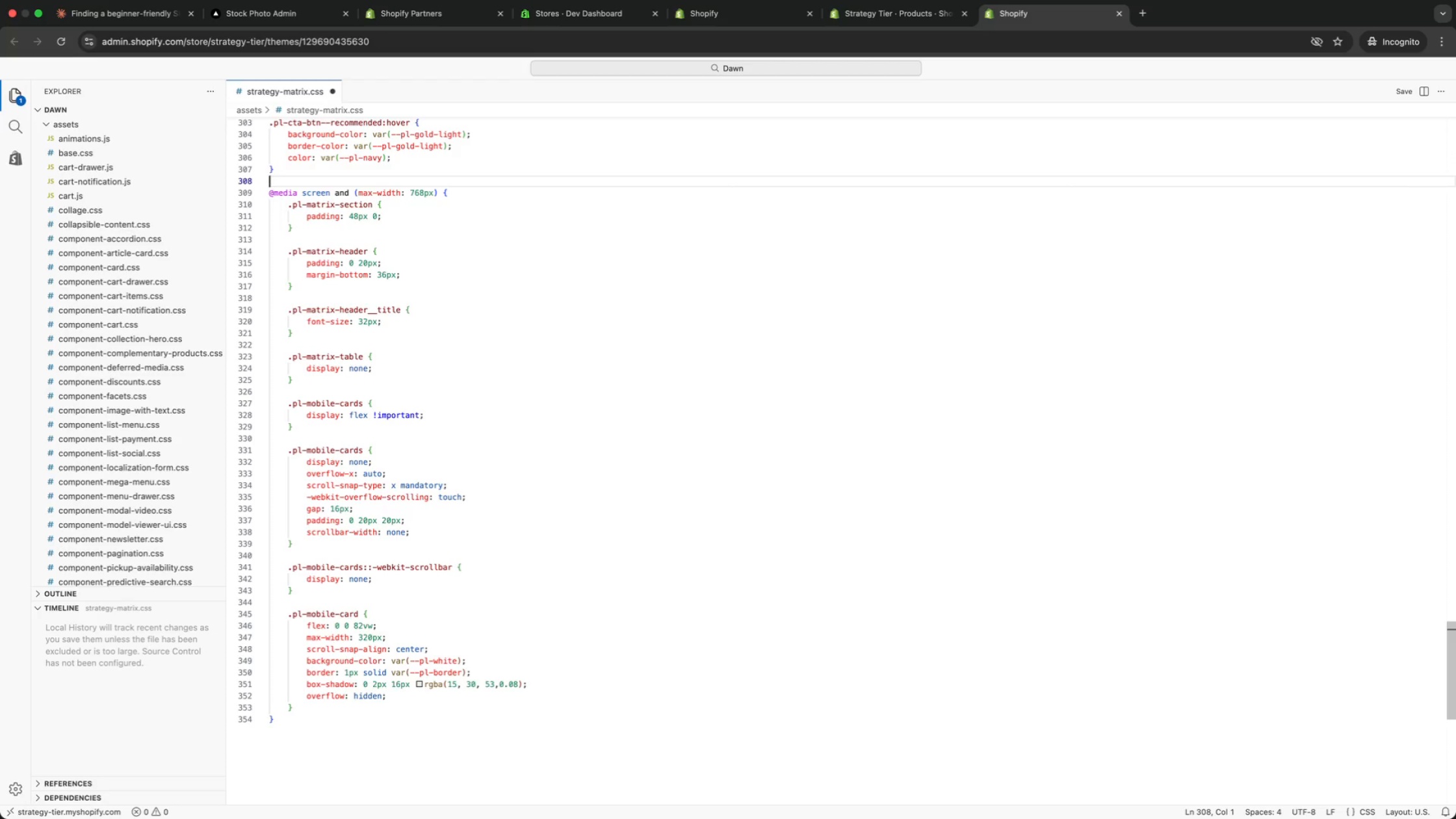 
key(ArrowUp)
 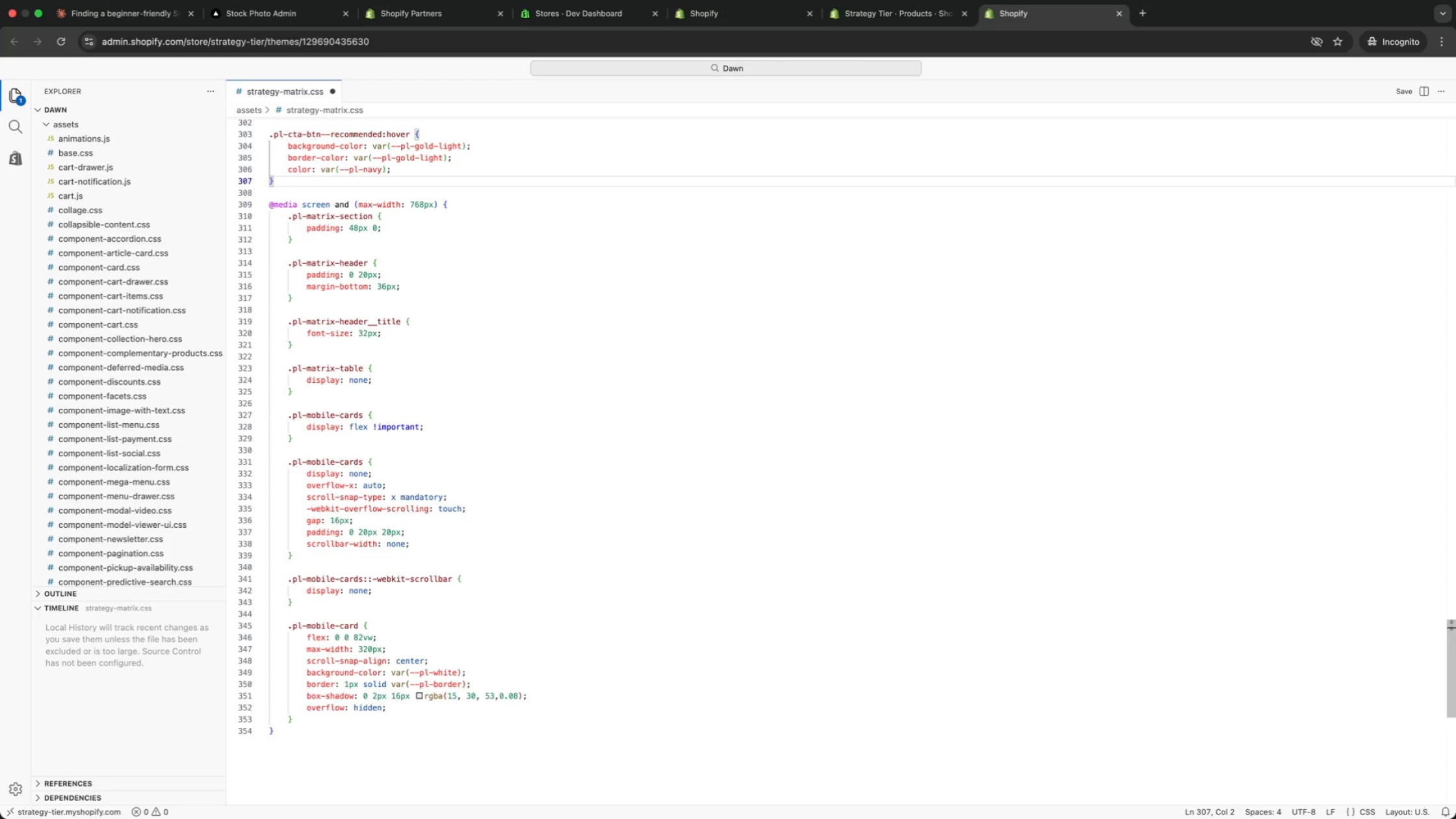 
key(ArrowUp)
 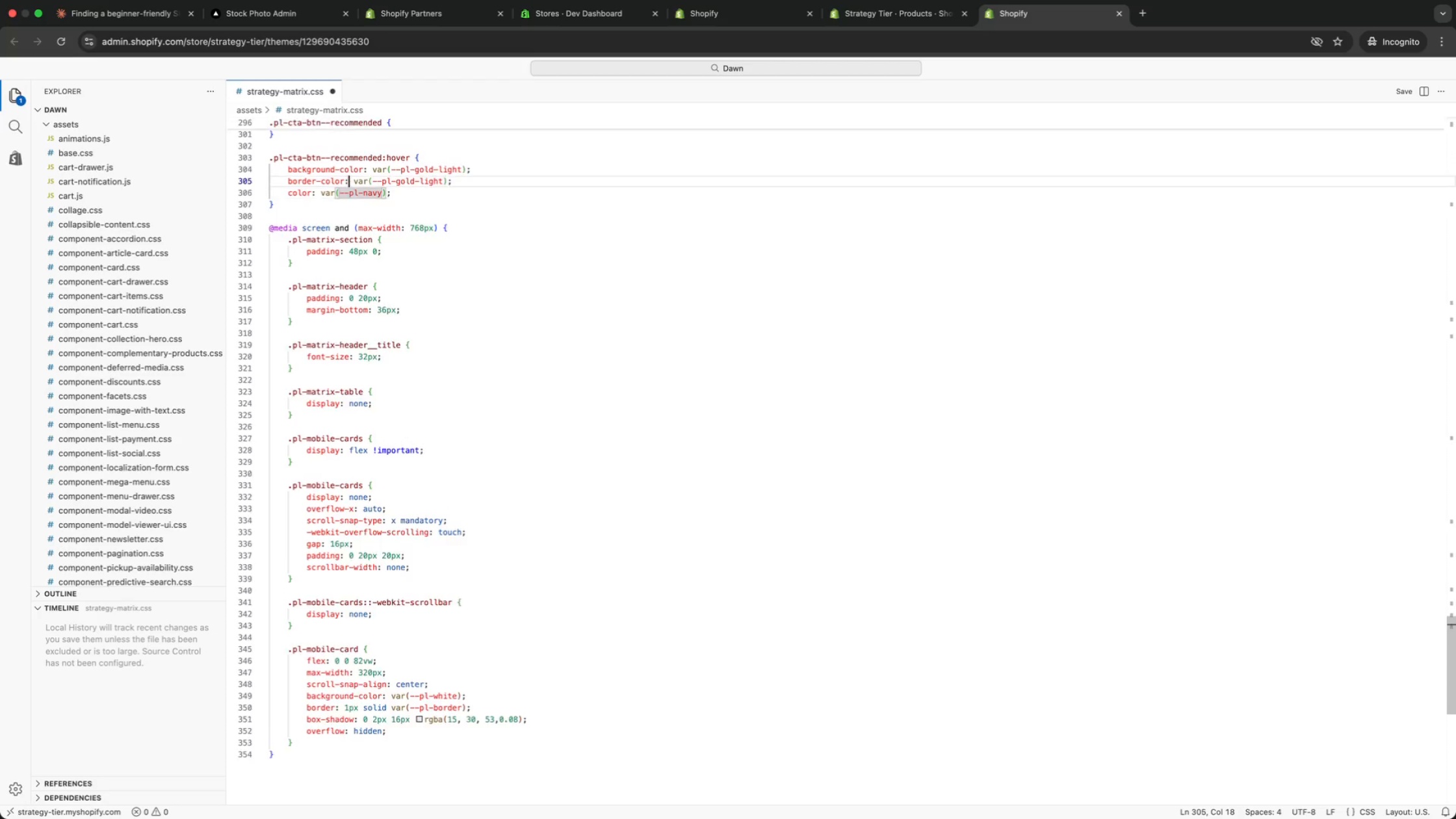 
key(ArrowUp)
 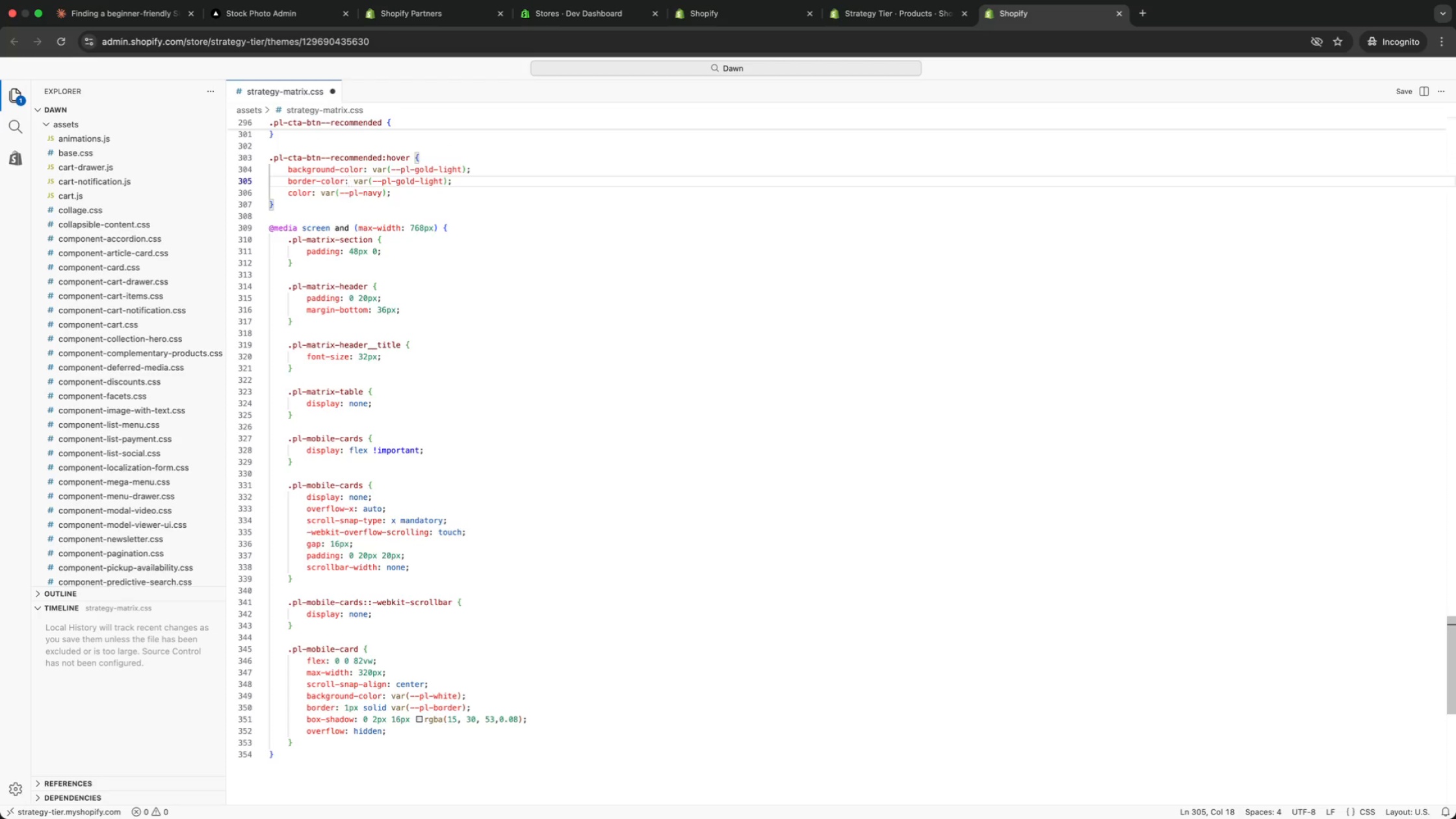 
key(ArrowUp)
 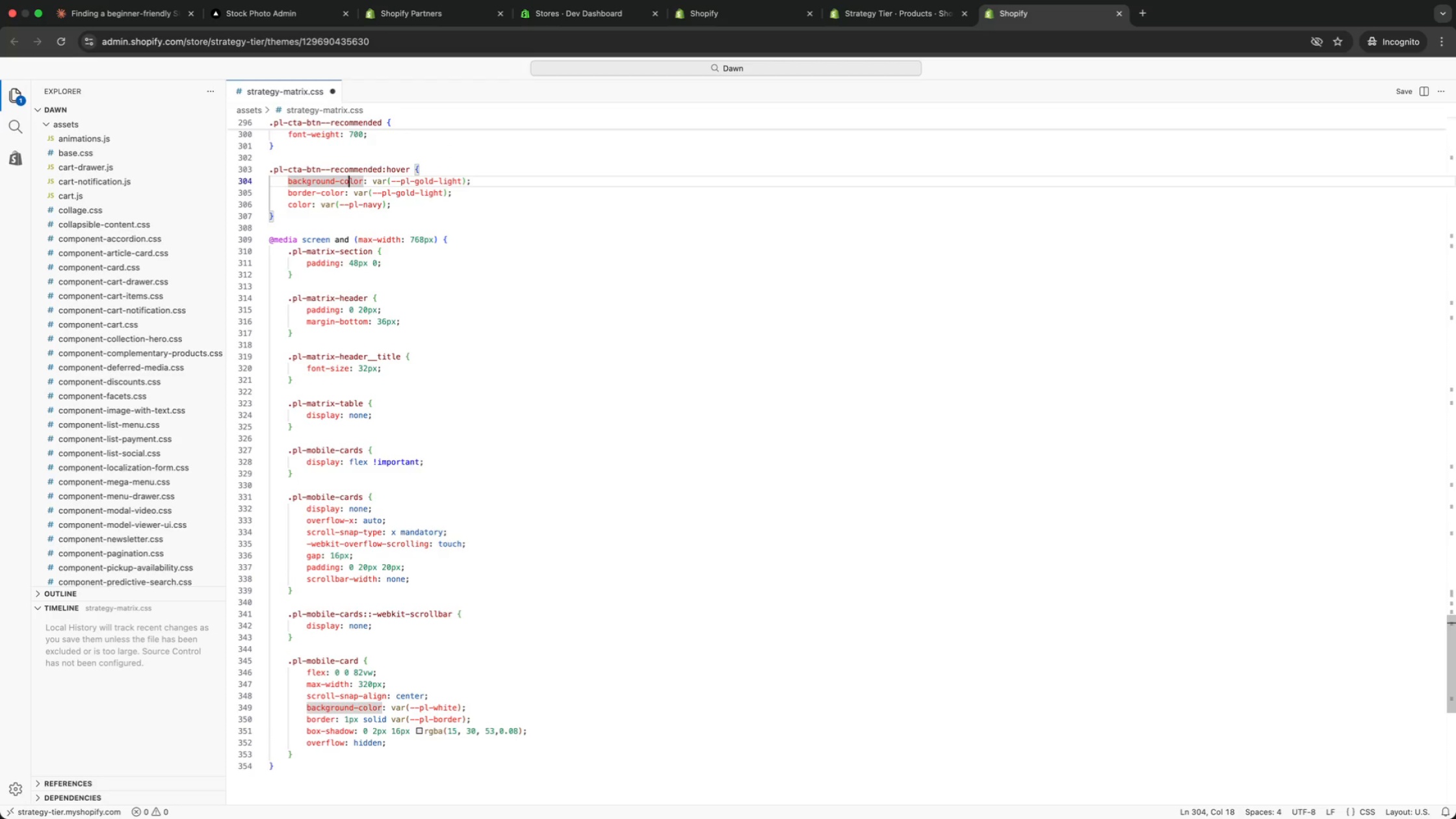 
key(ArrowUp)
 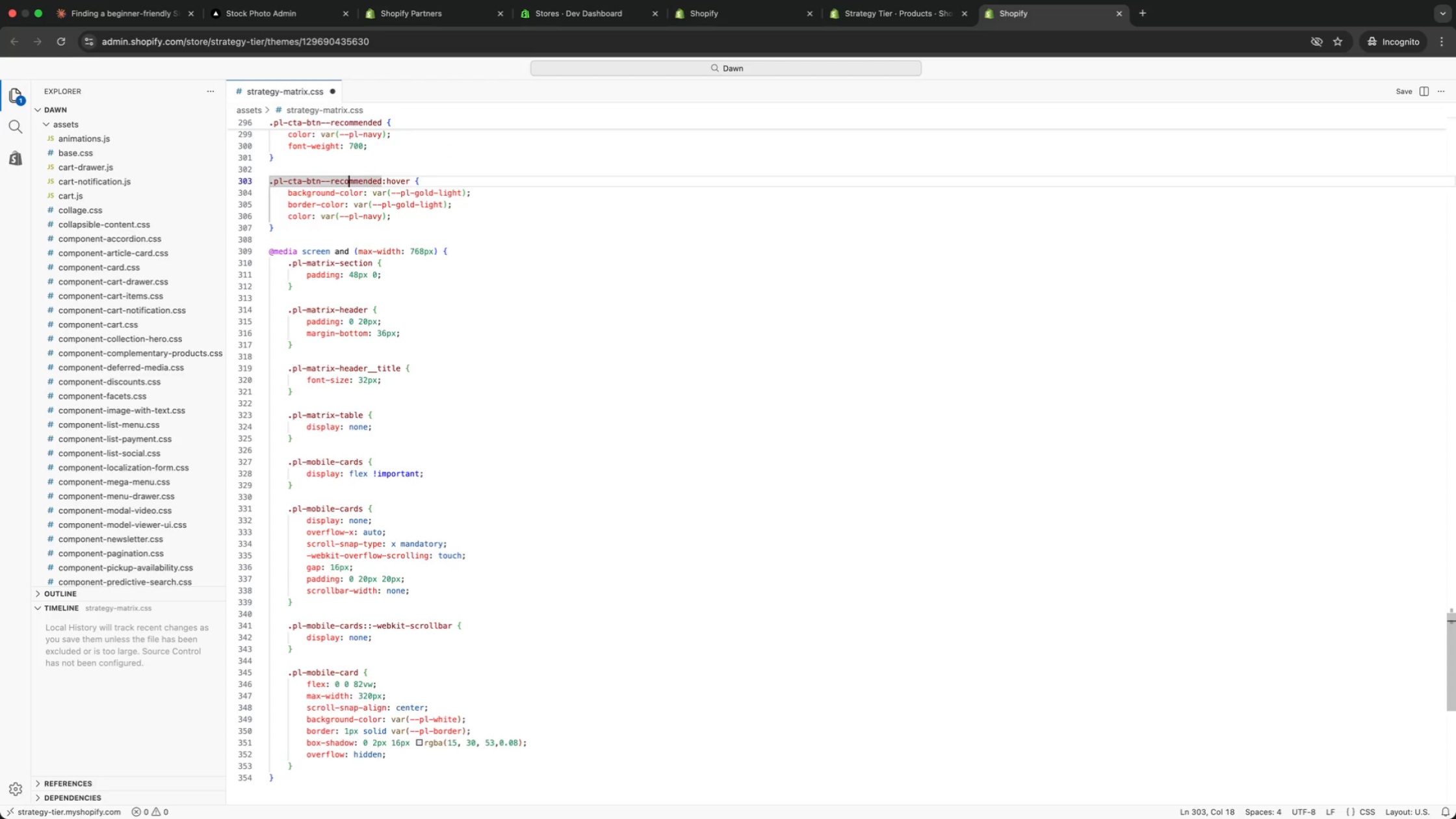 
key(ArrowUp)
 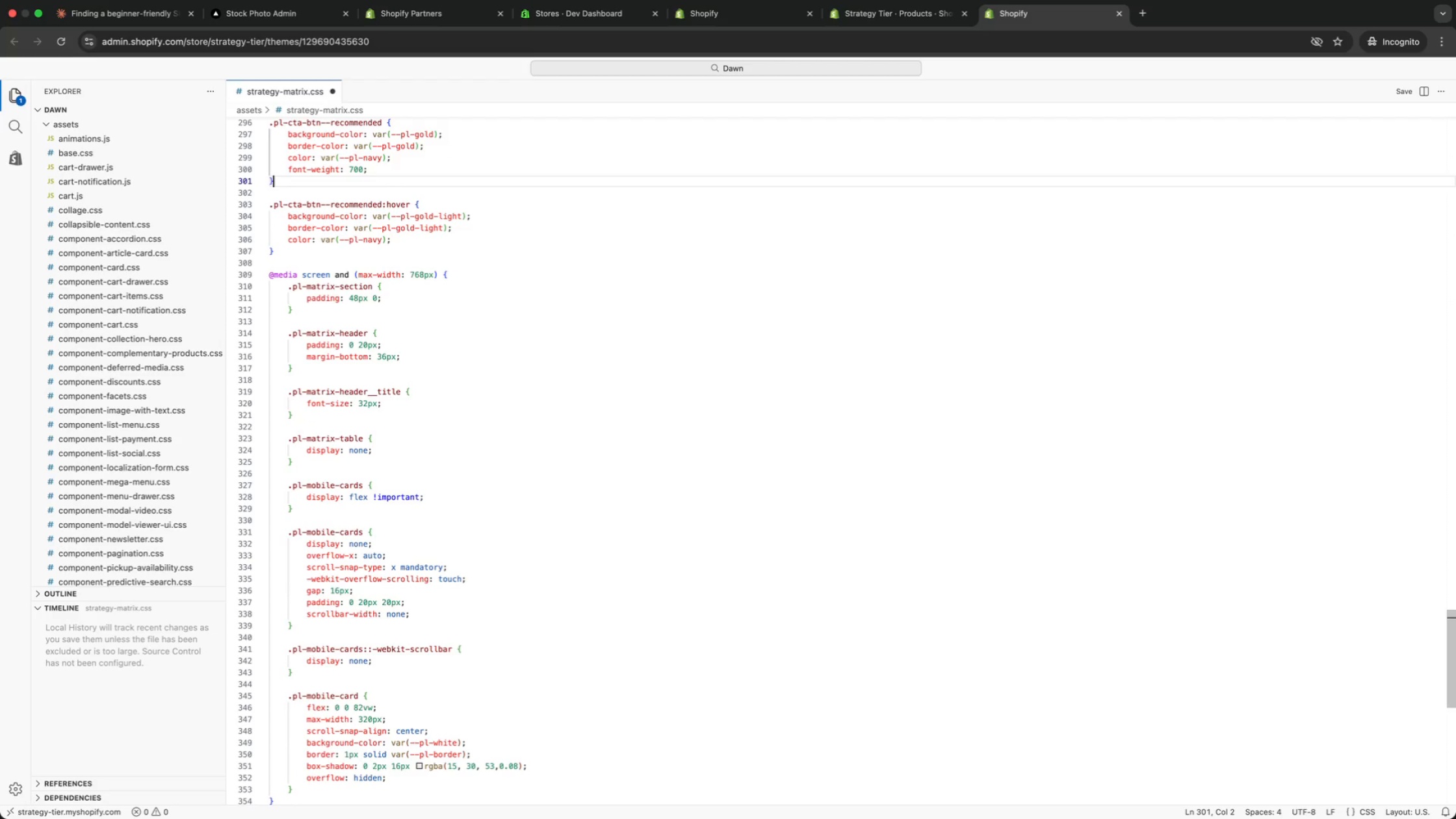 
key(ArrowUp)
 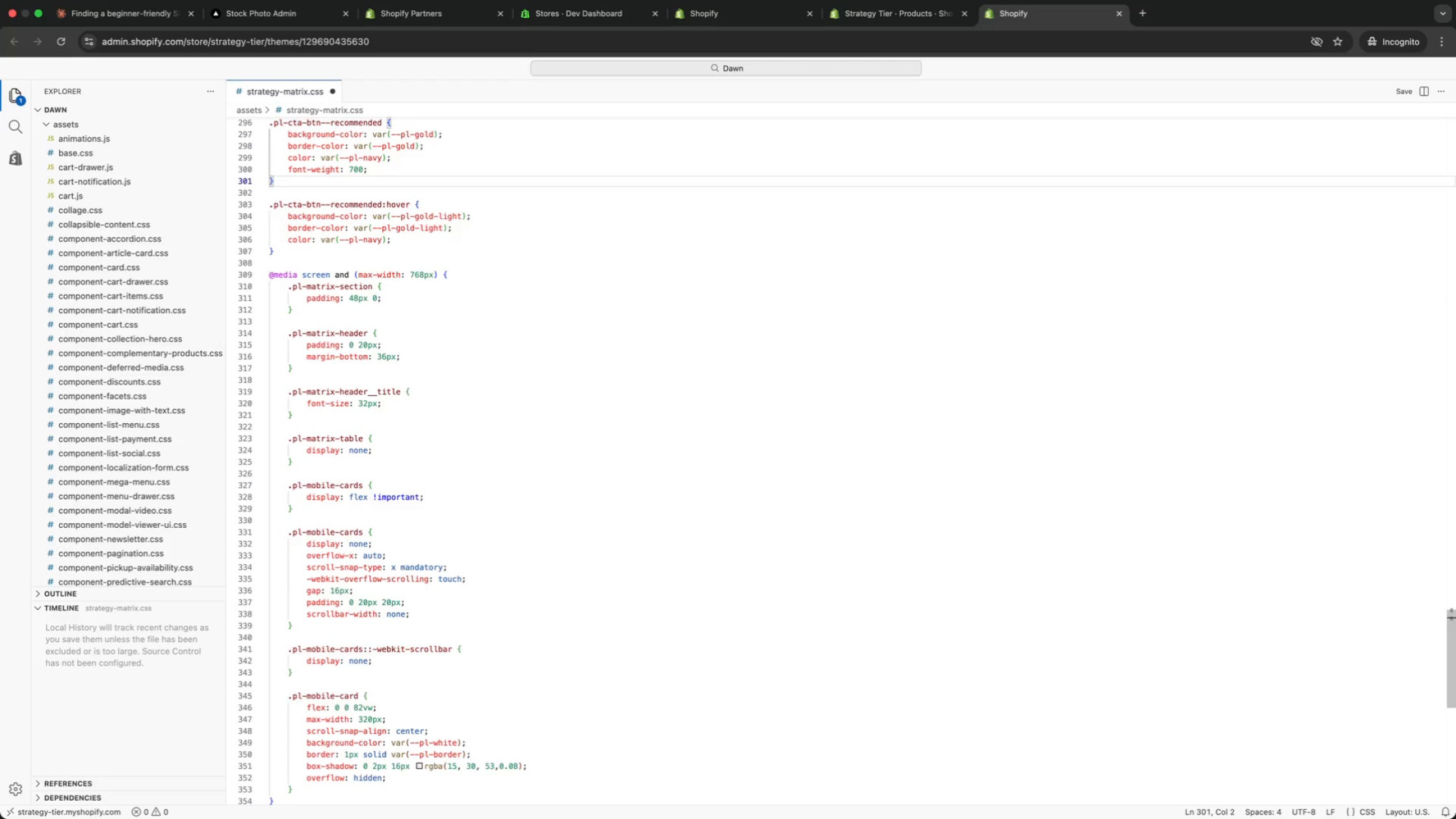 
key(ArrowUp)
 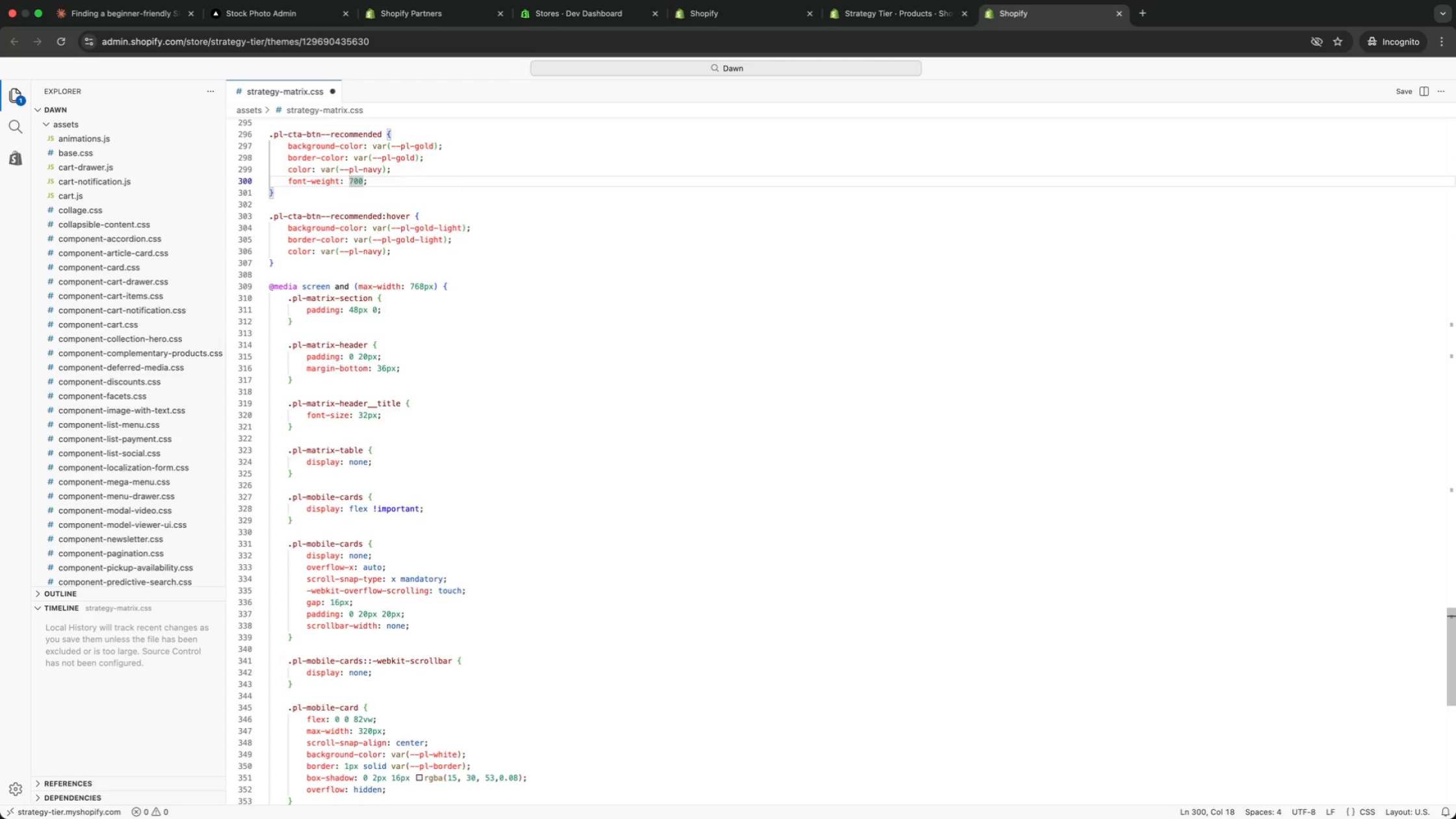 
key(ArrowUp)
 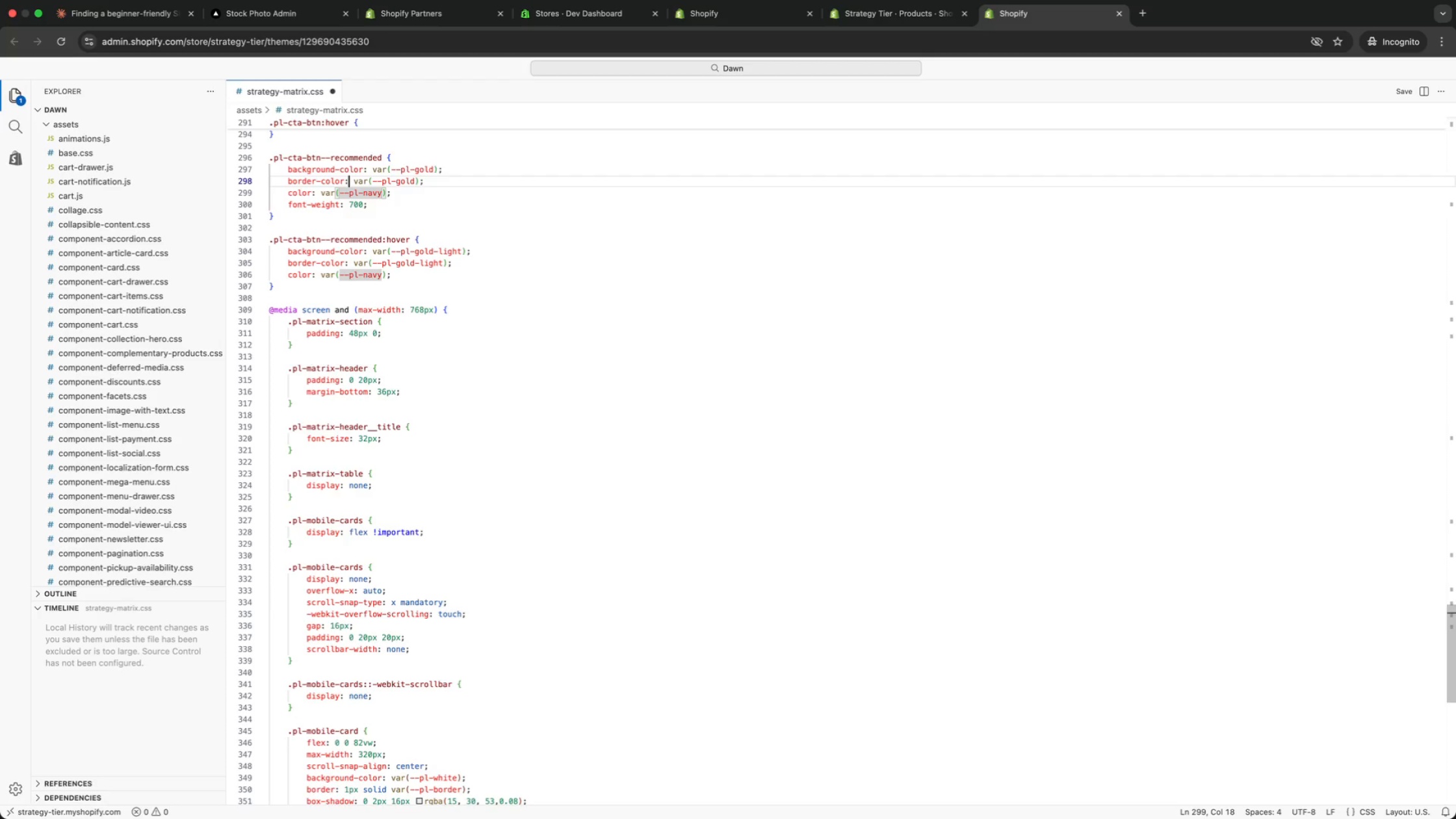 
key(ArrowUp)
 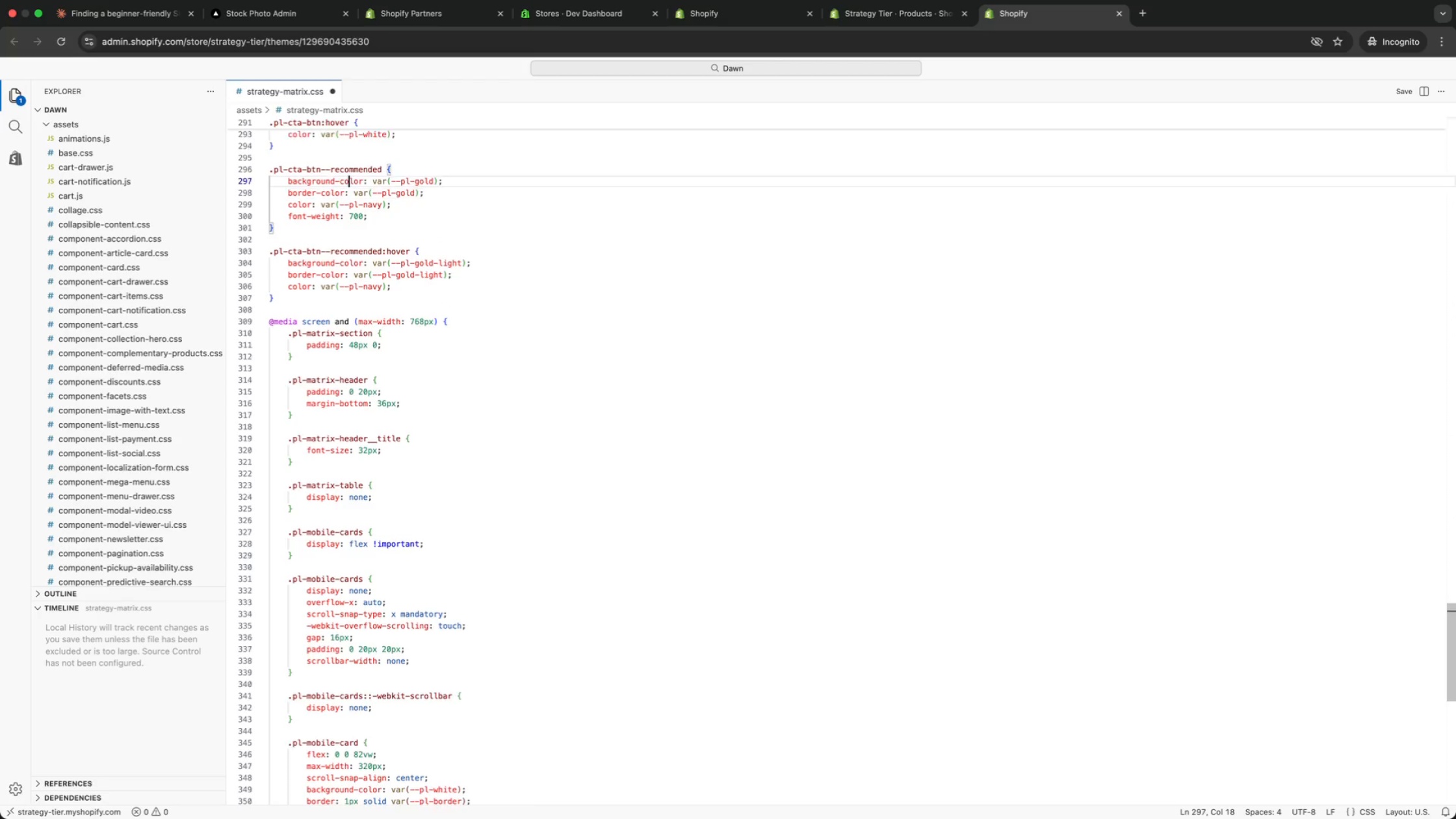 
key(ArrowUp)
 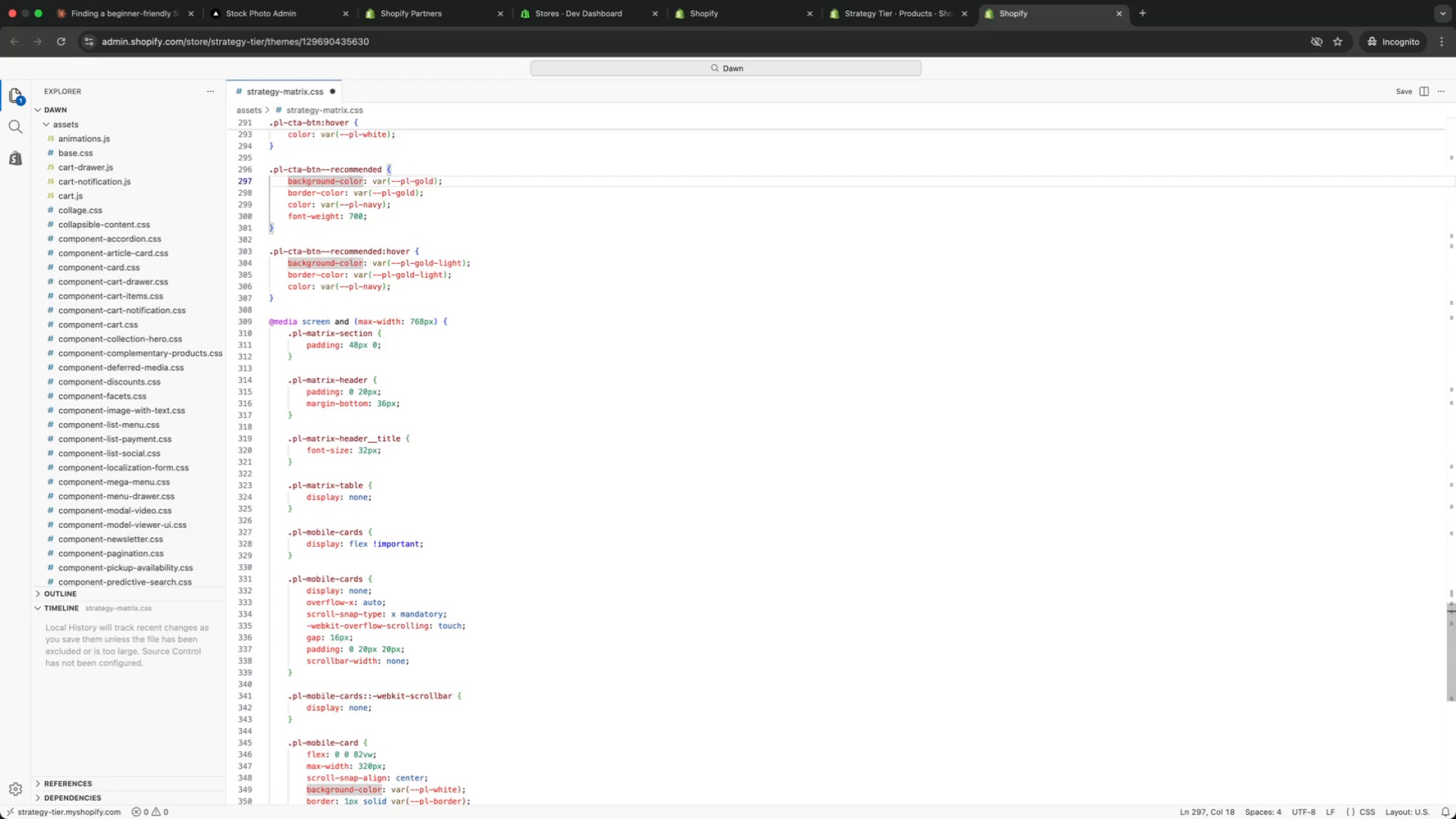 
key(ArrowUp)
 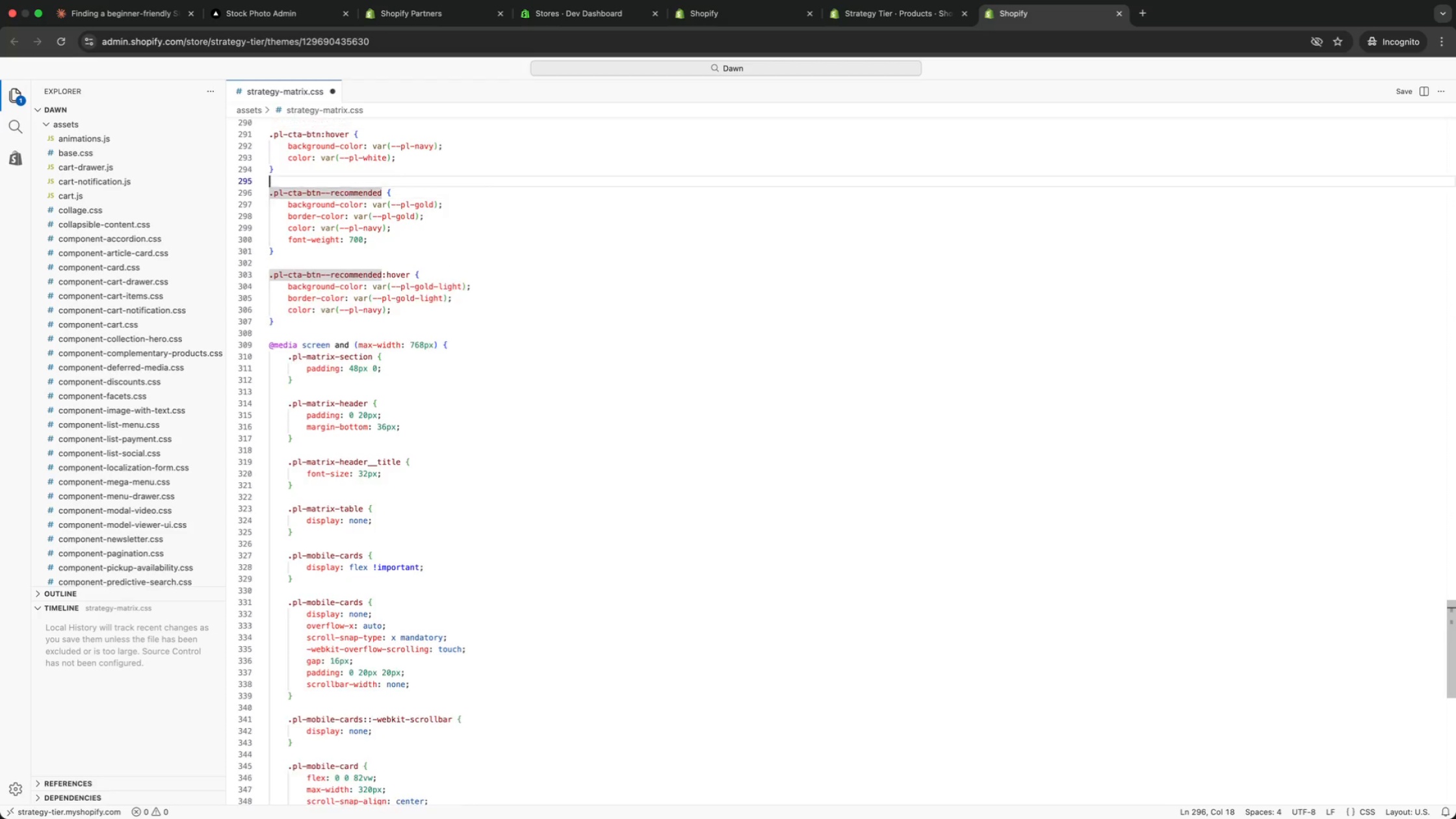 
key(ArrowUp)
 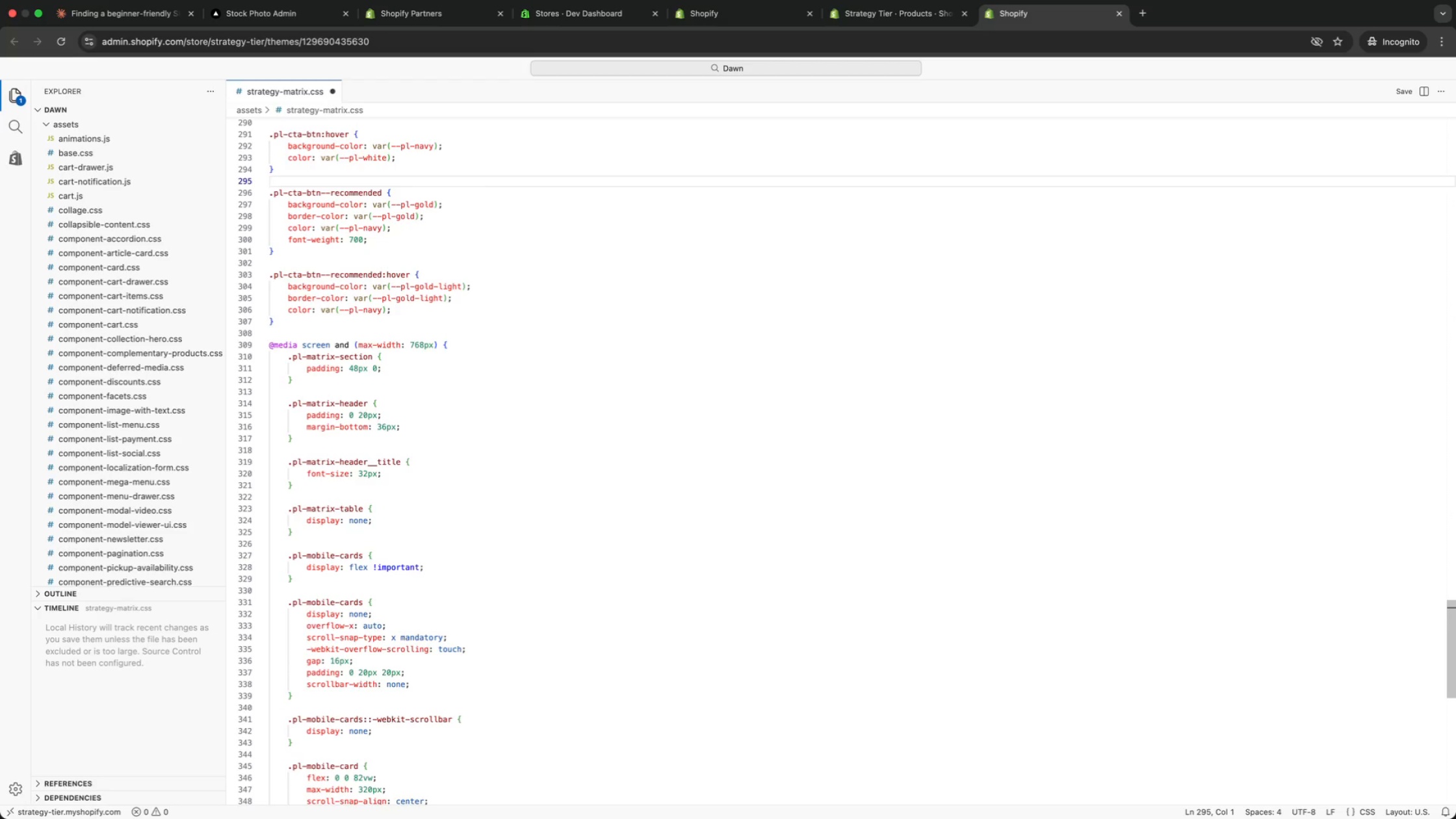 
key(ArrowUp)
 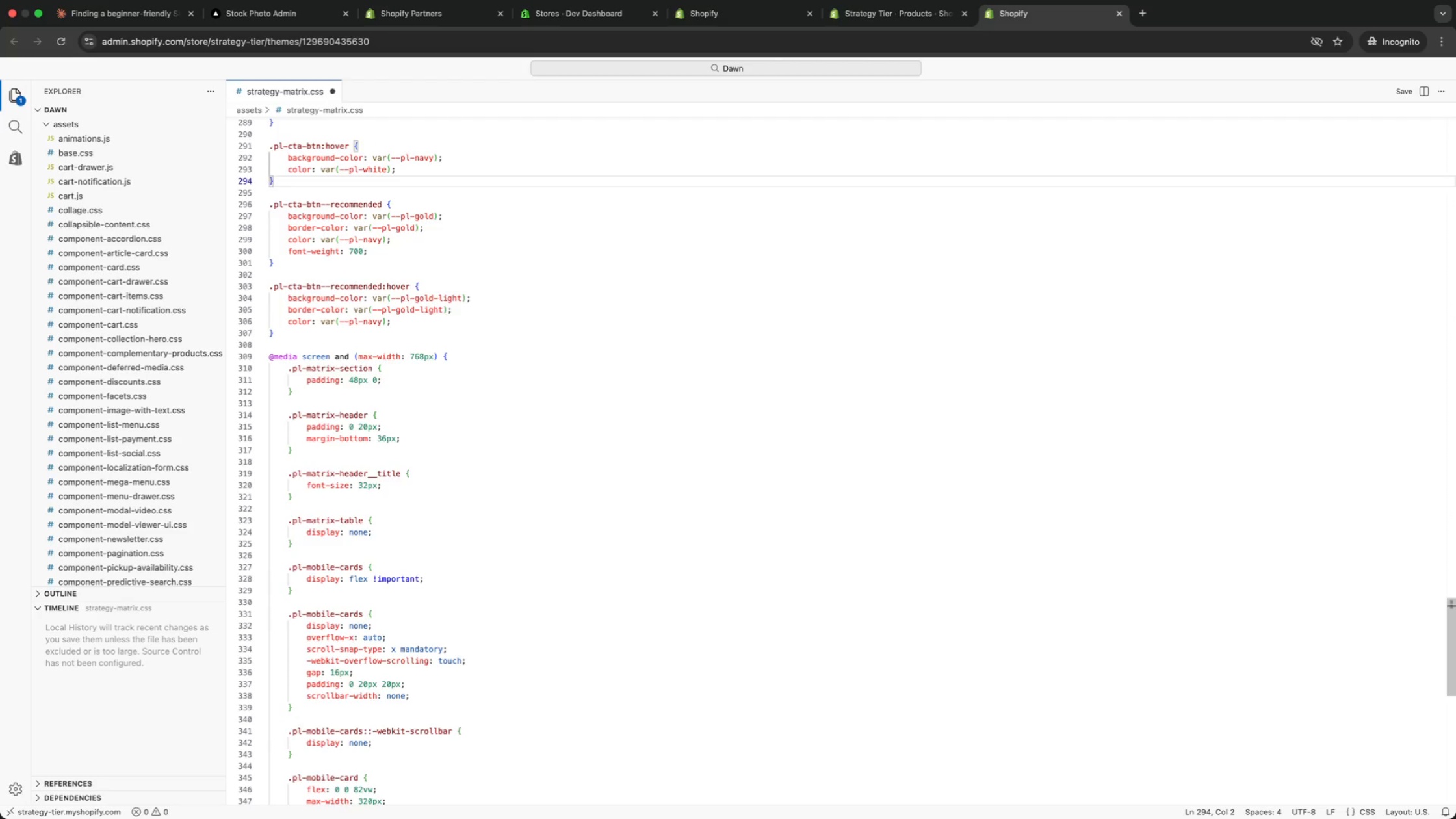 
key(ArrowUp)
 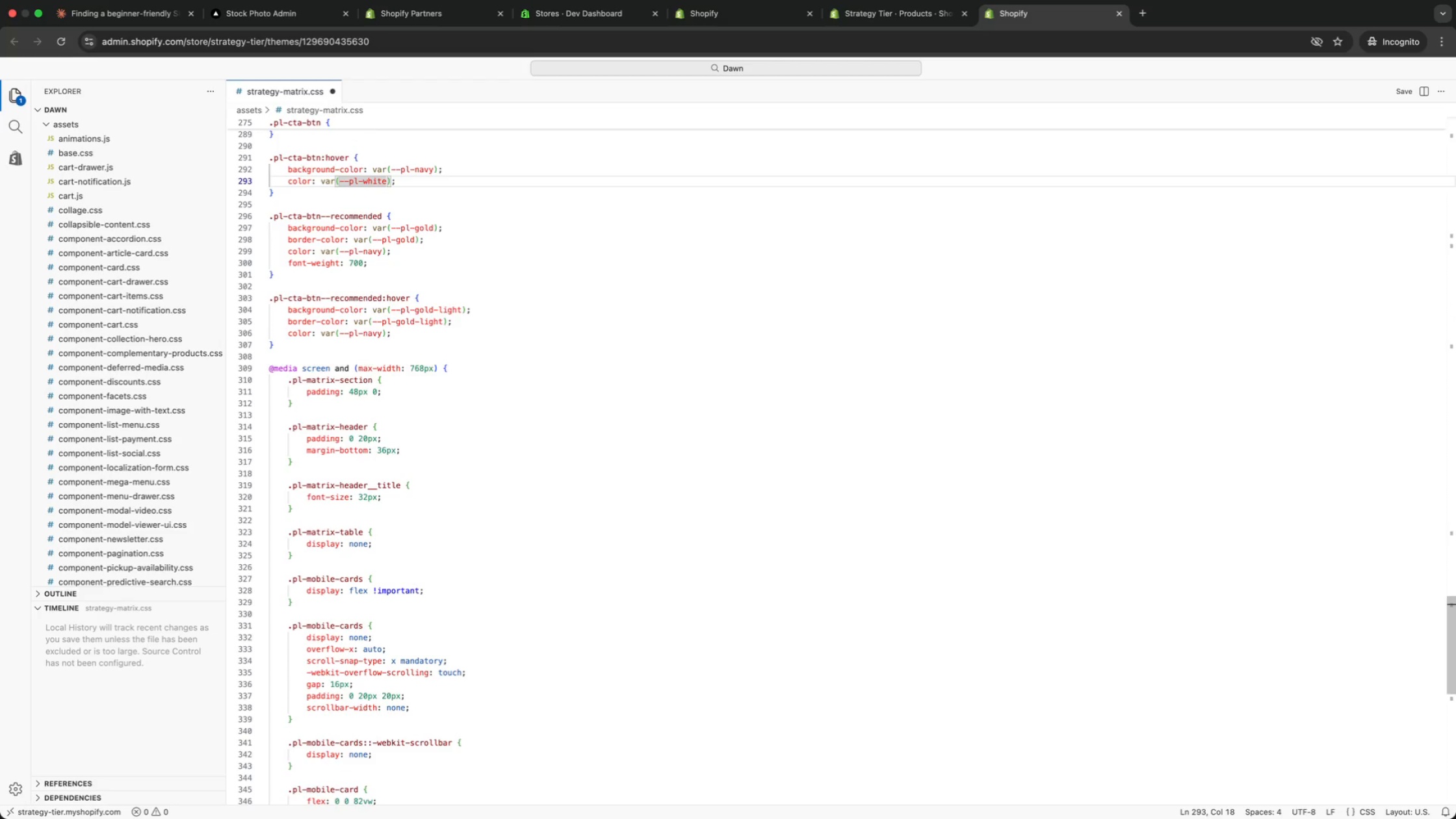 
key(ArrowUp)
 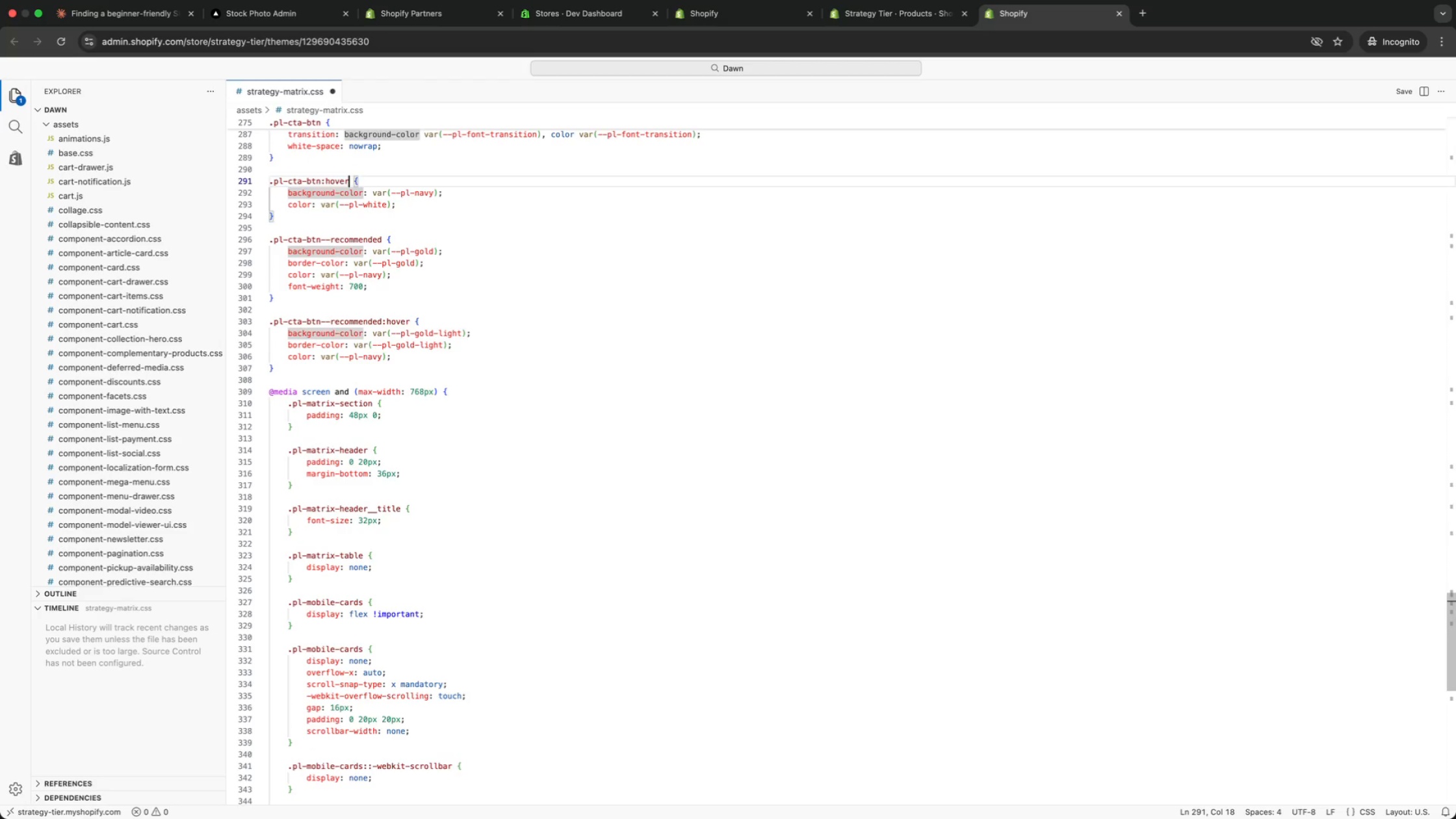 
key(ArrowUp)
 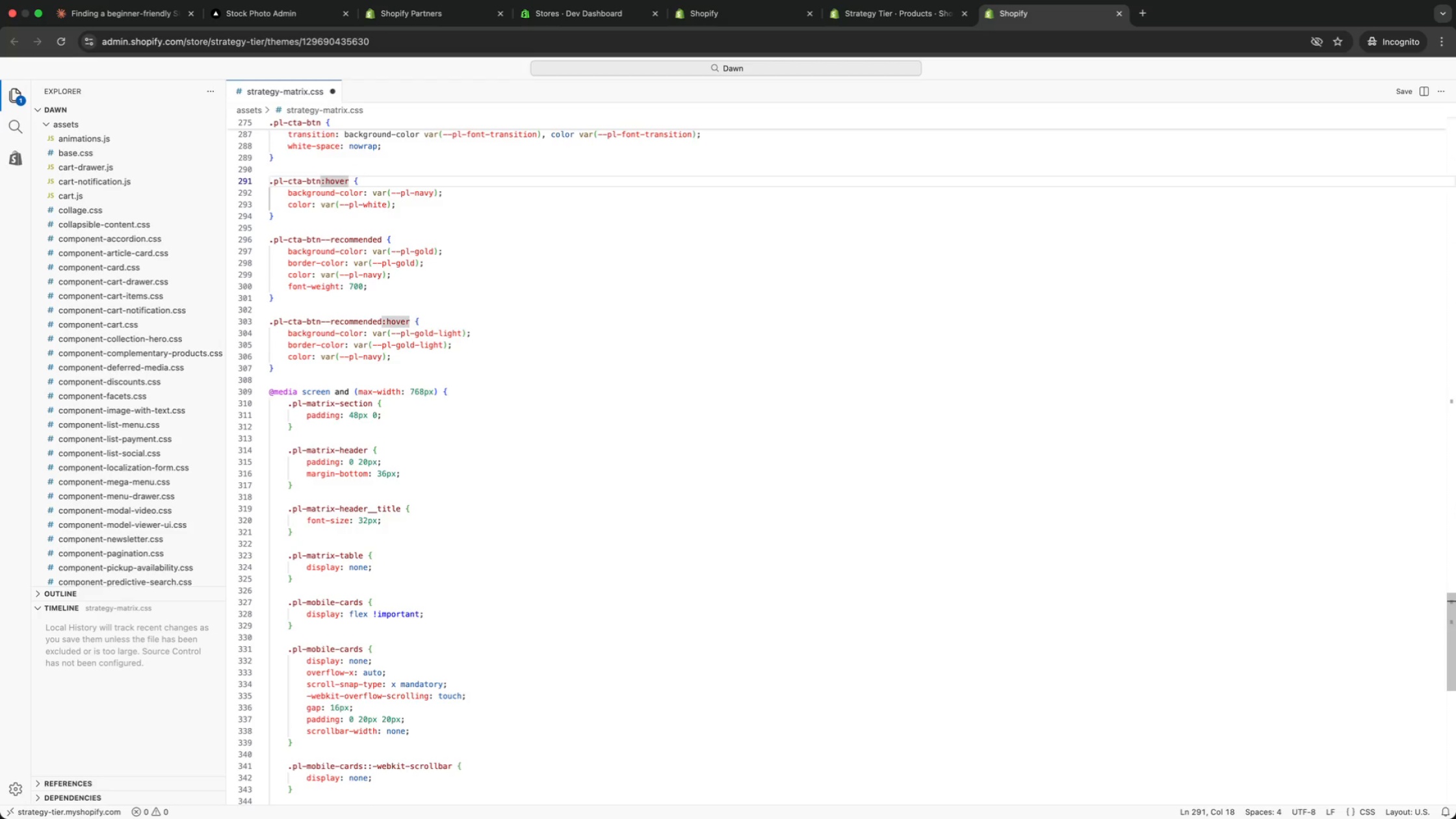 
key(ArrowUp)
 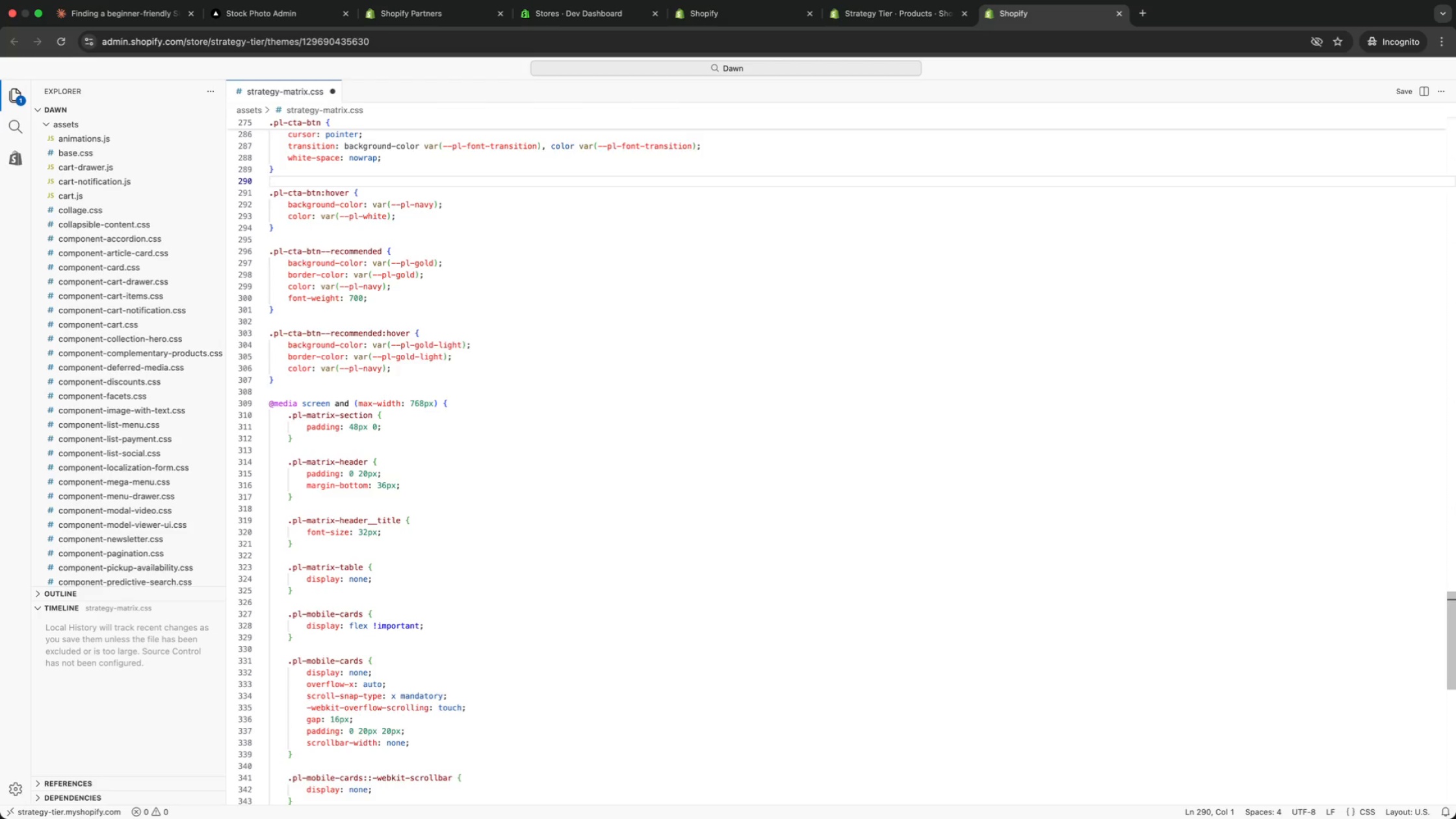 
key(ArrowUp)
 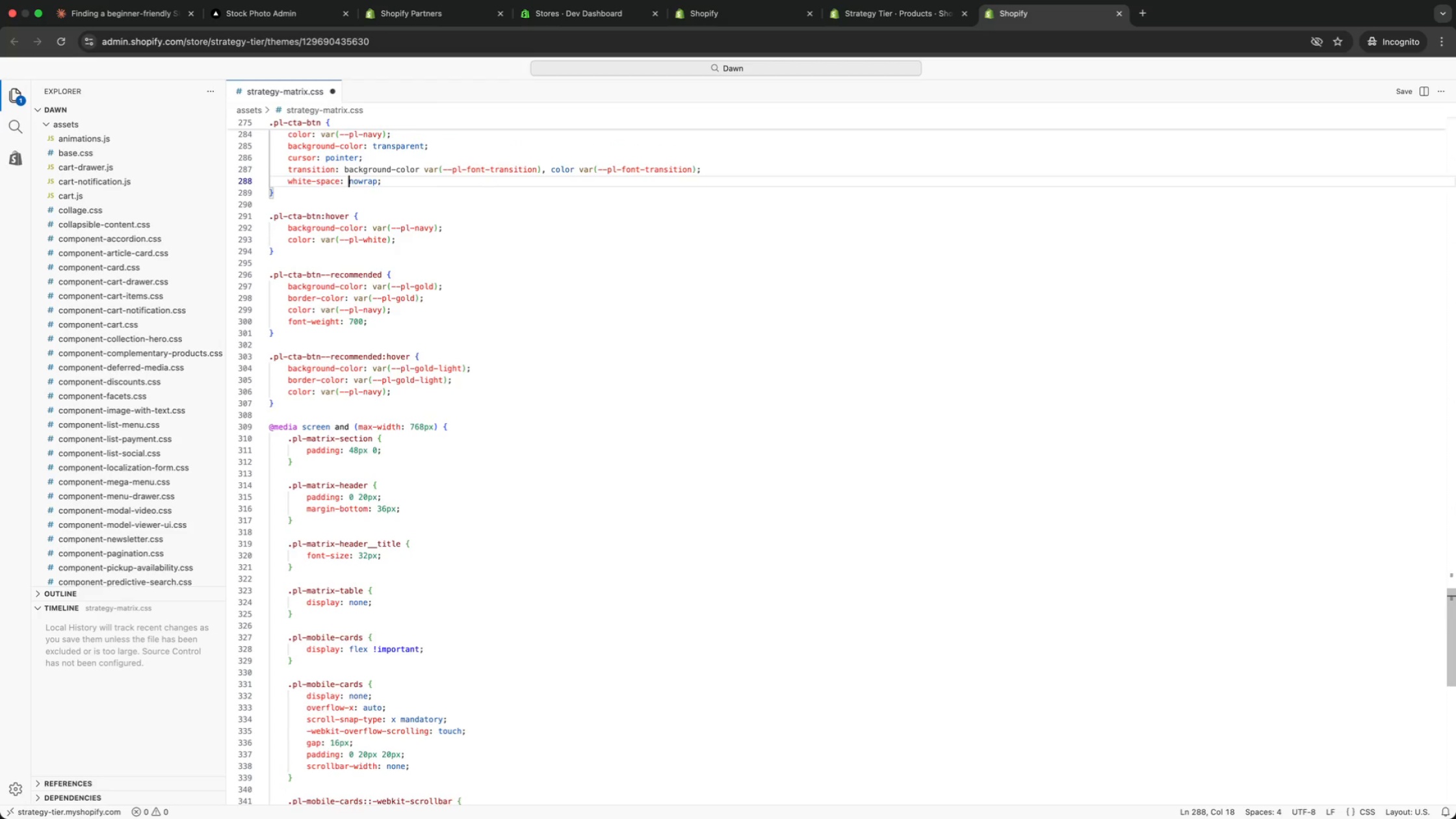 
key(ArrowUp)
 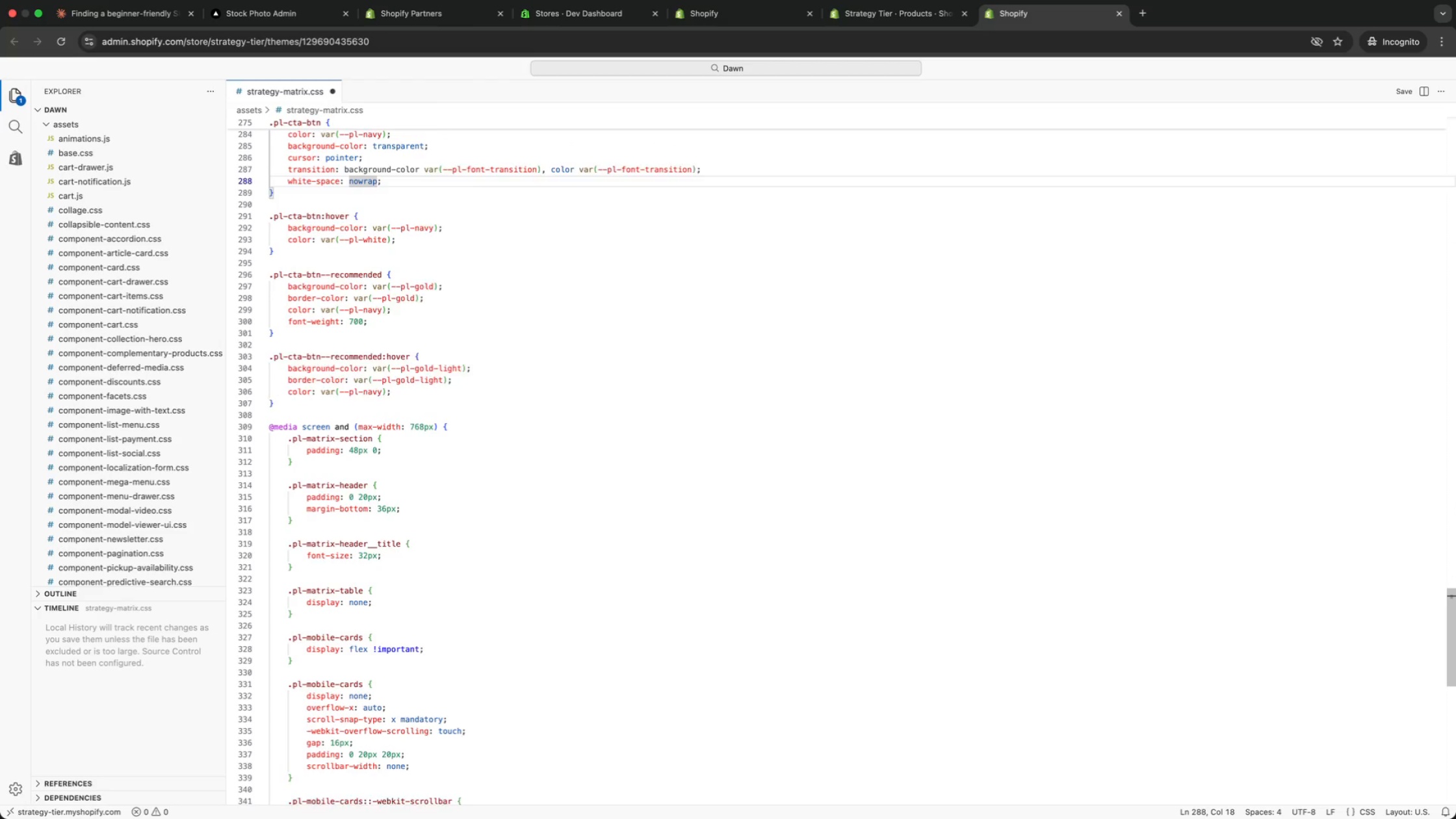 
key(ArrowUp)
 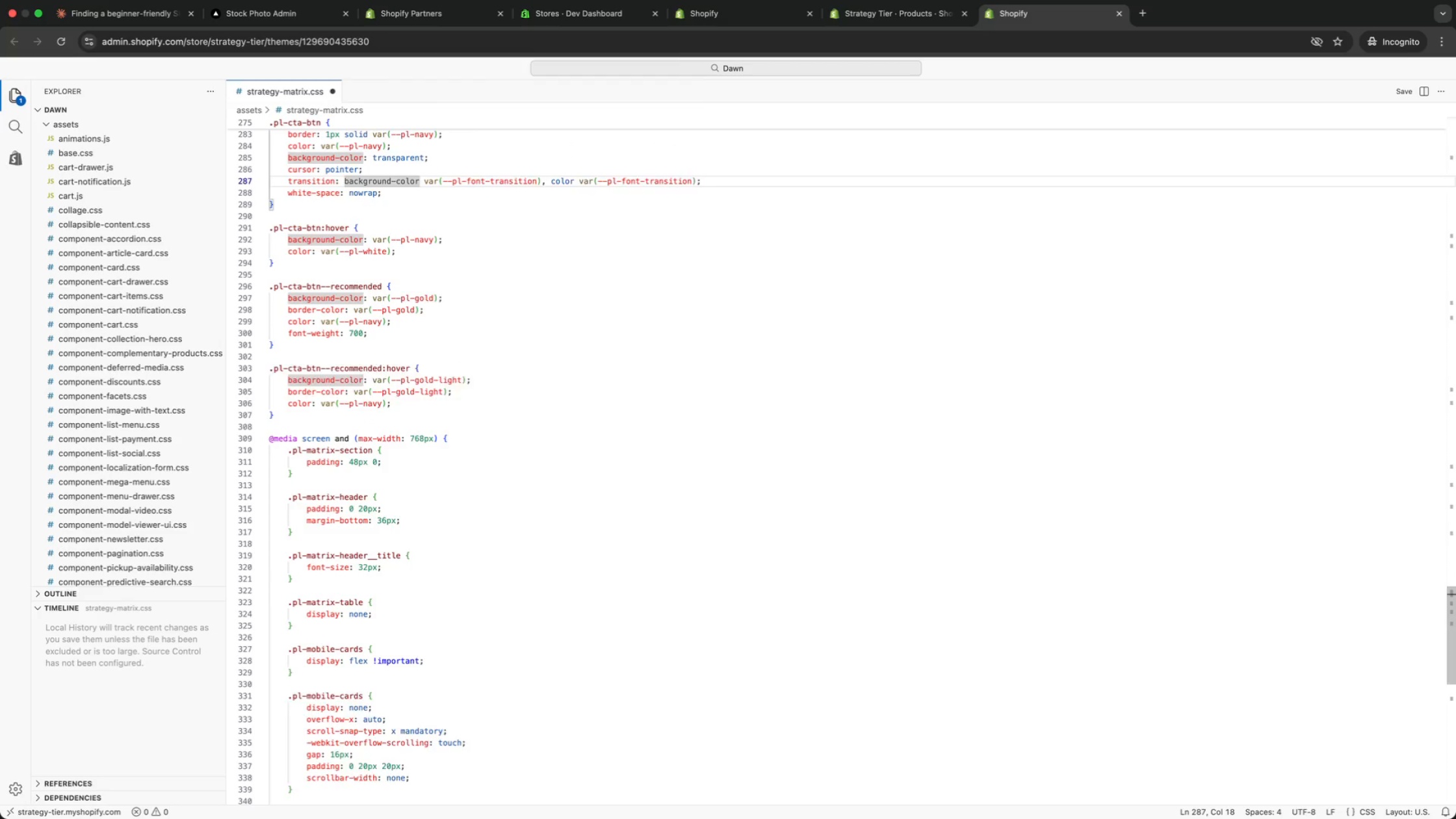 
key(ArrowUp)
 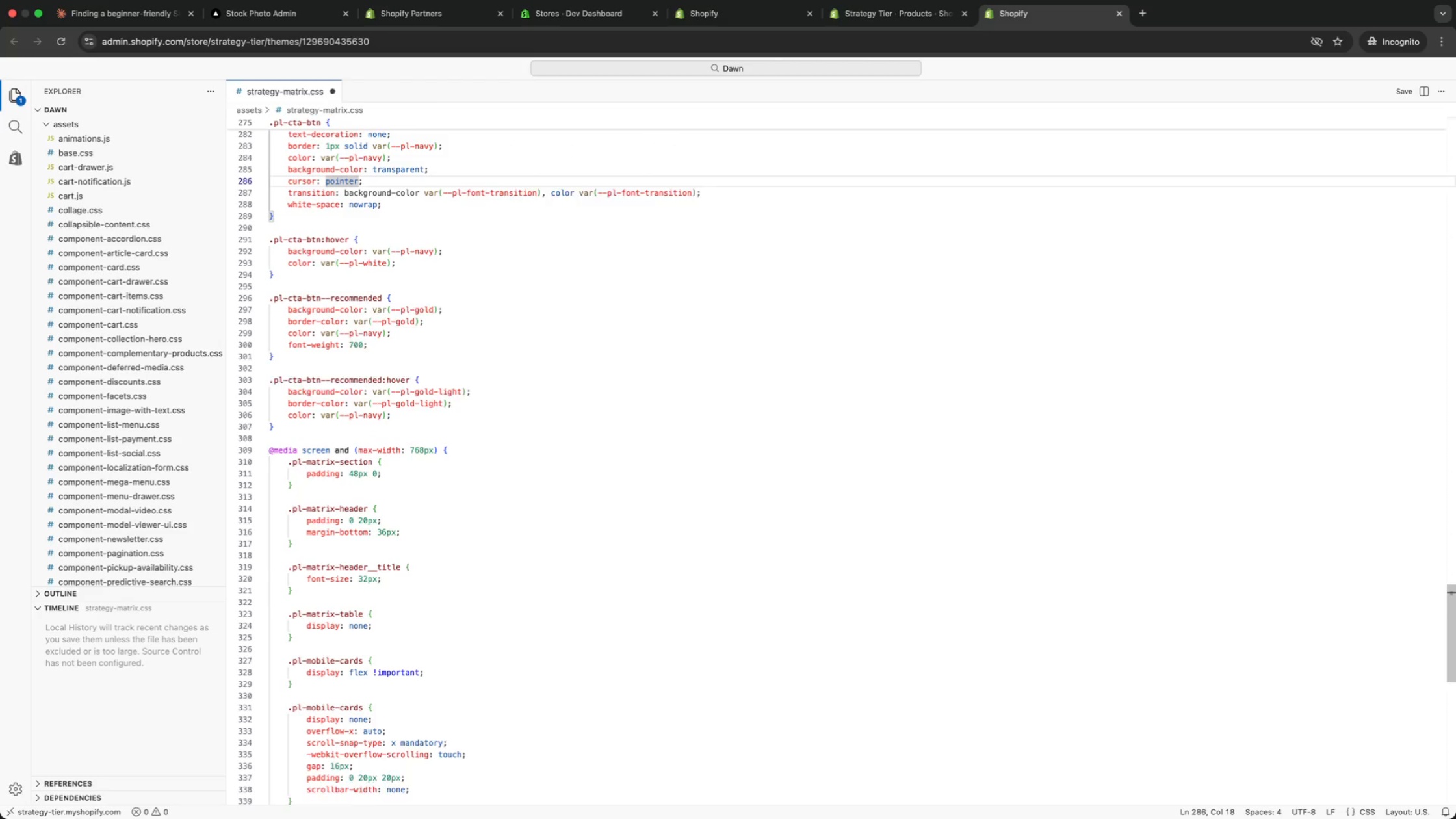 
key(ArrowUp)
 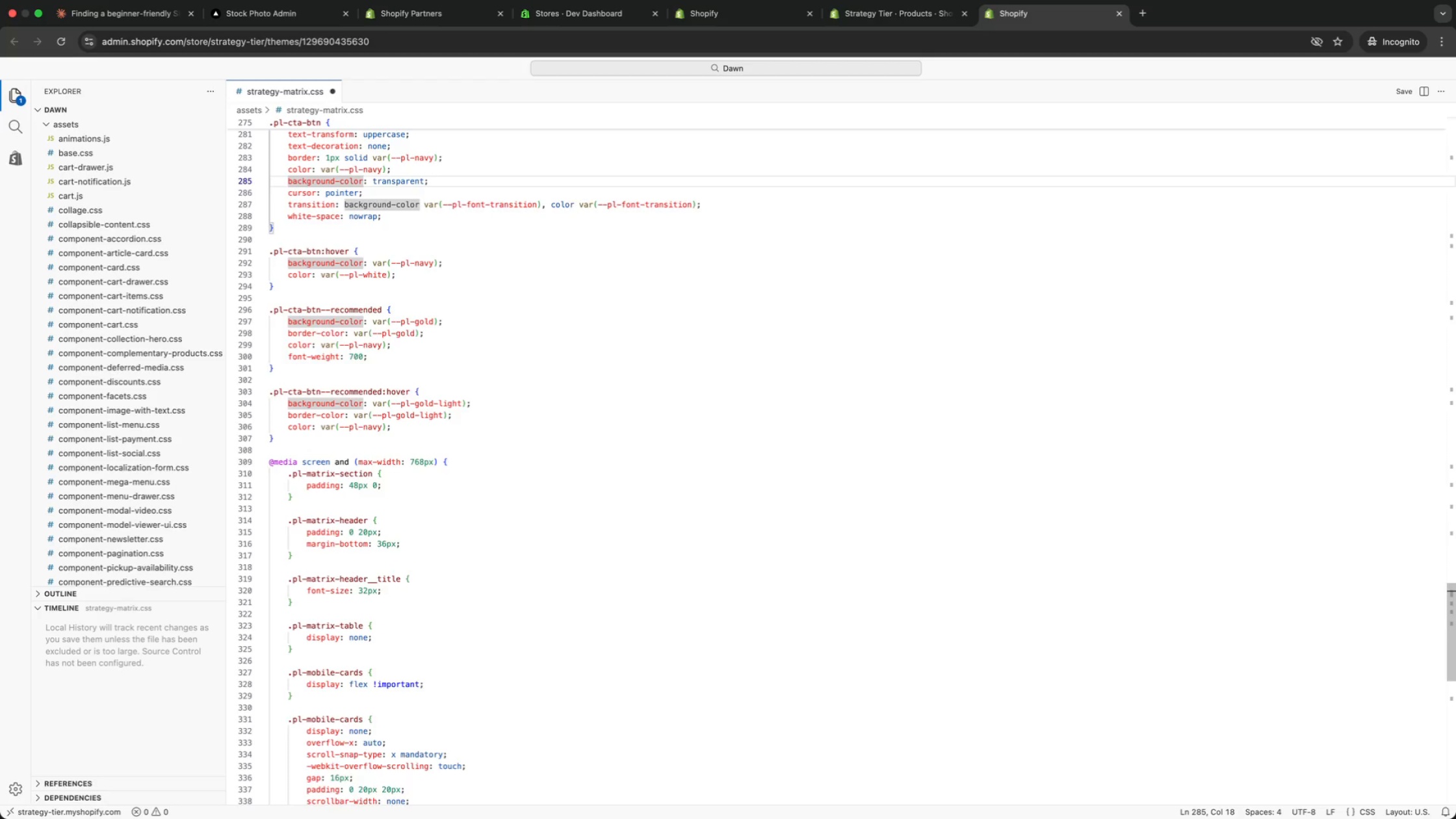 
key(ArrowUp)
 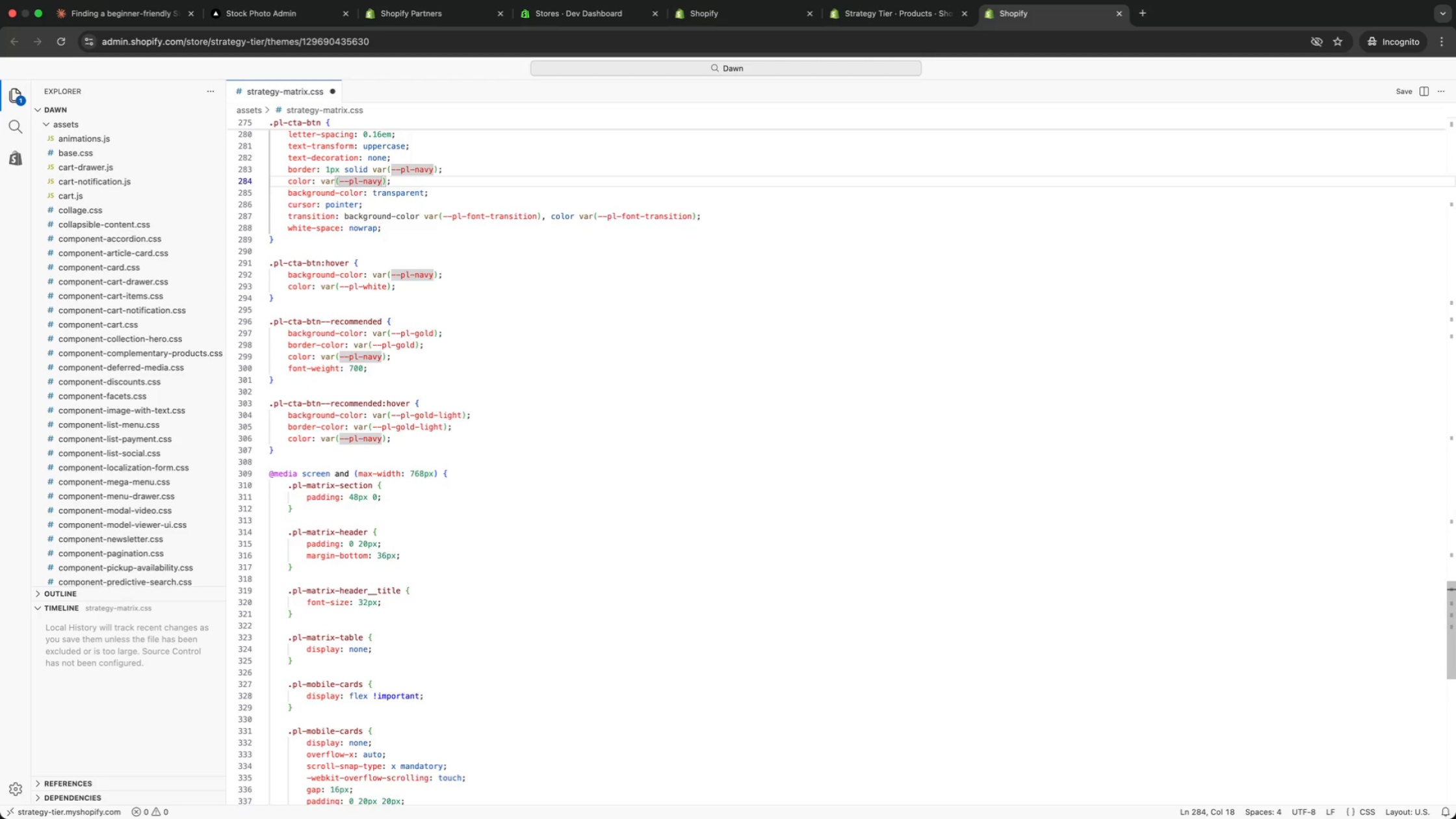 
key(ArrowUp)
 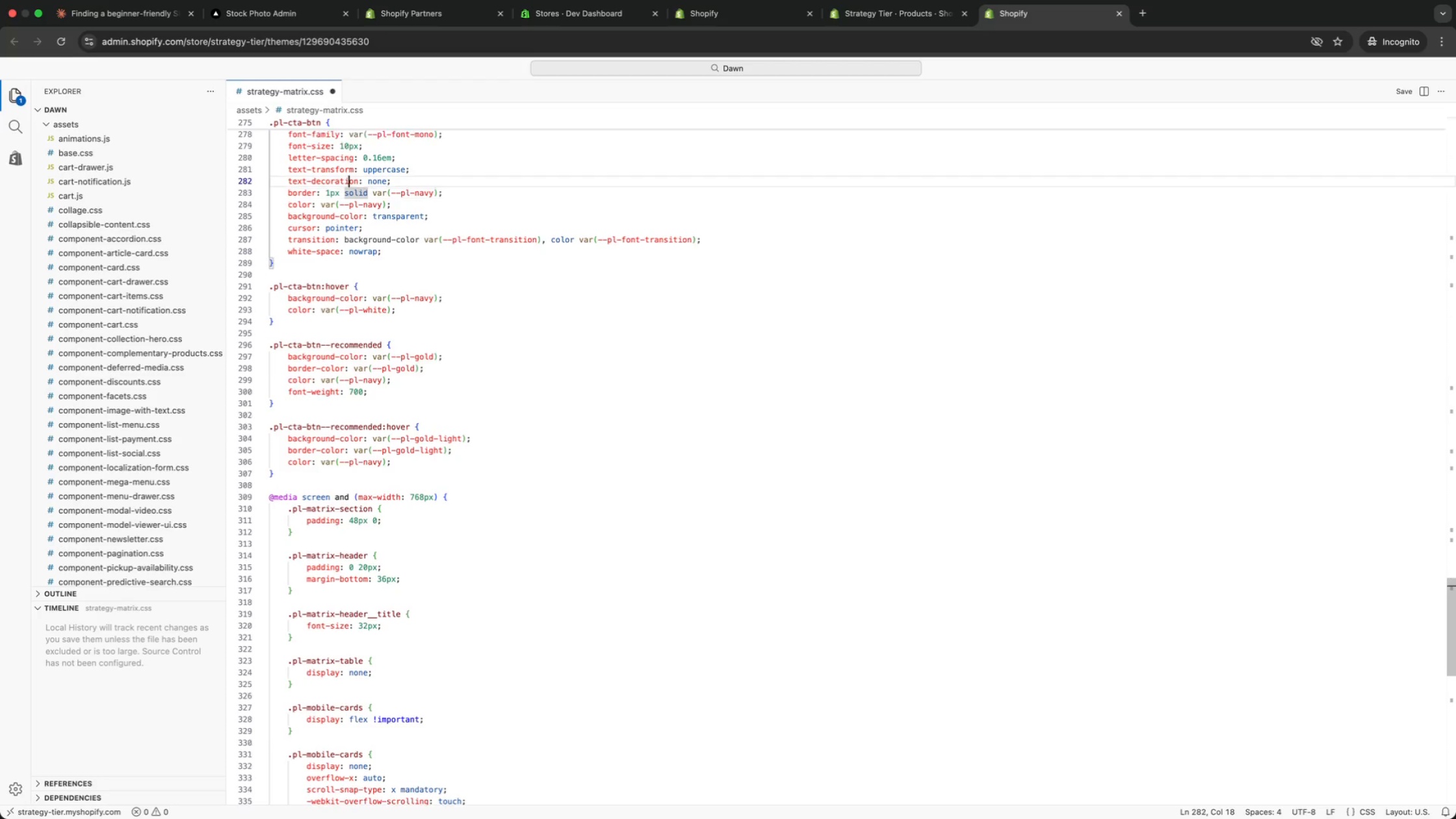 
key(ArrowUp)
 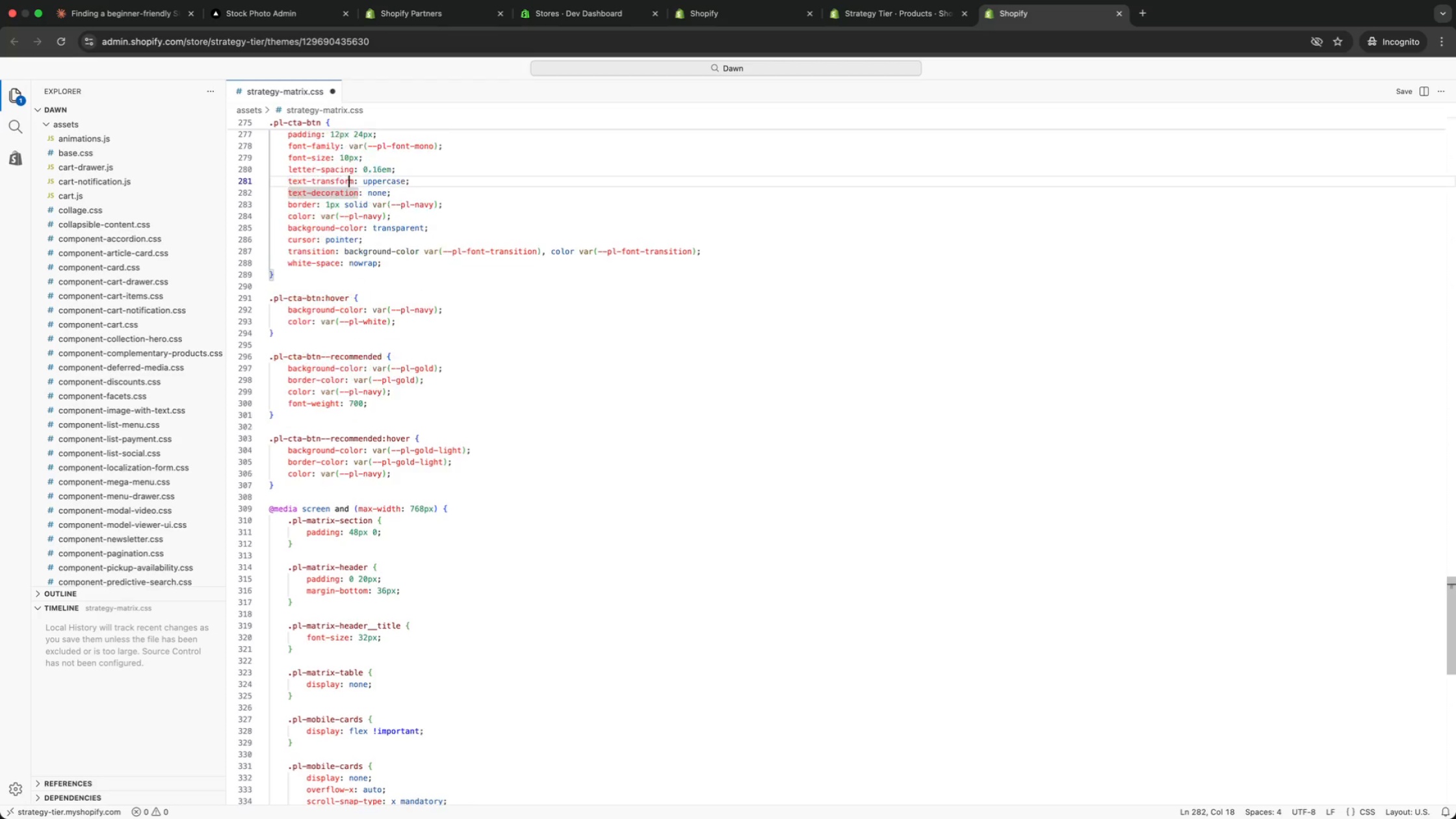 
key(ArrowUp)
 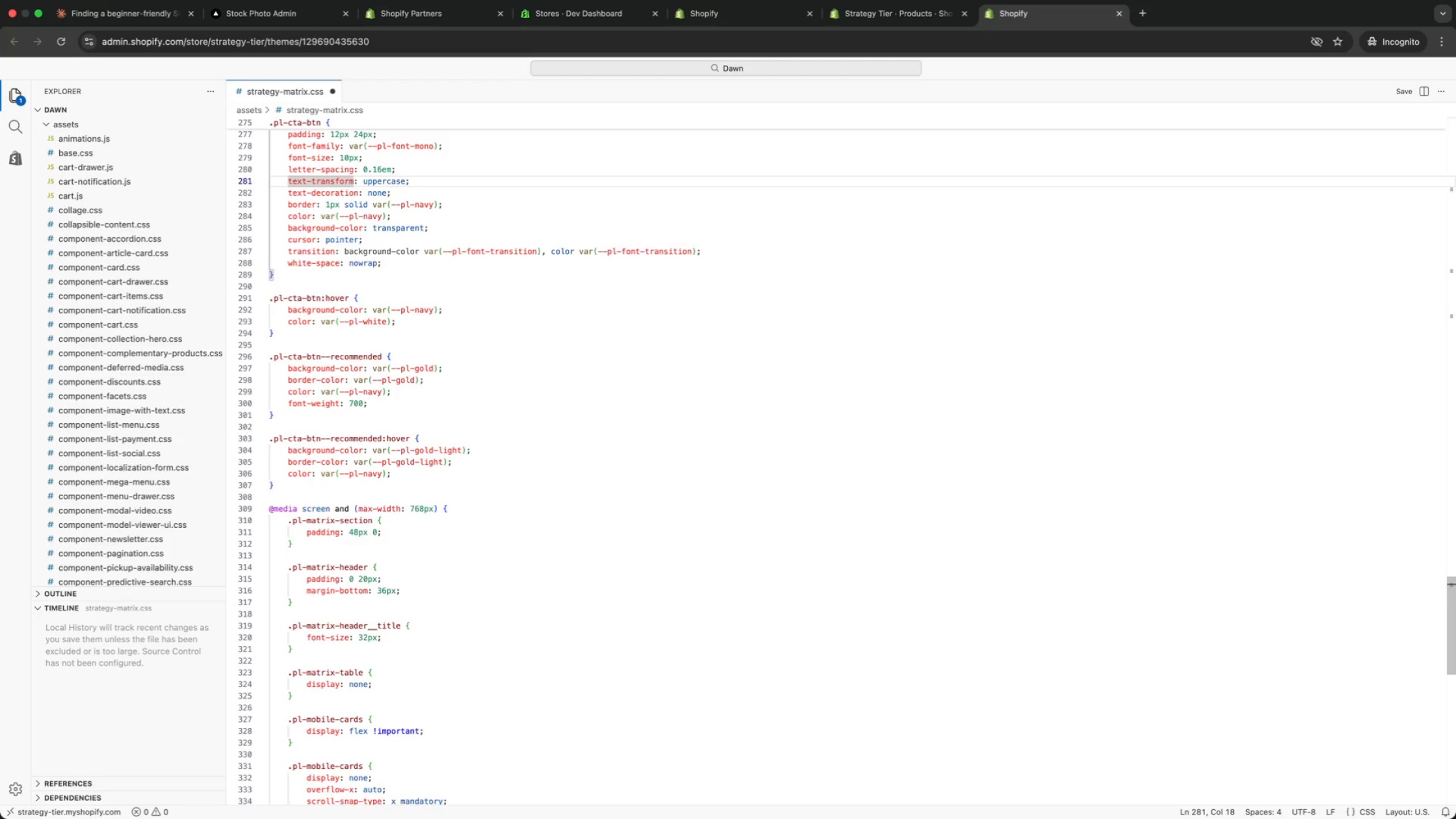 
key(ArrowUp)
 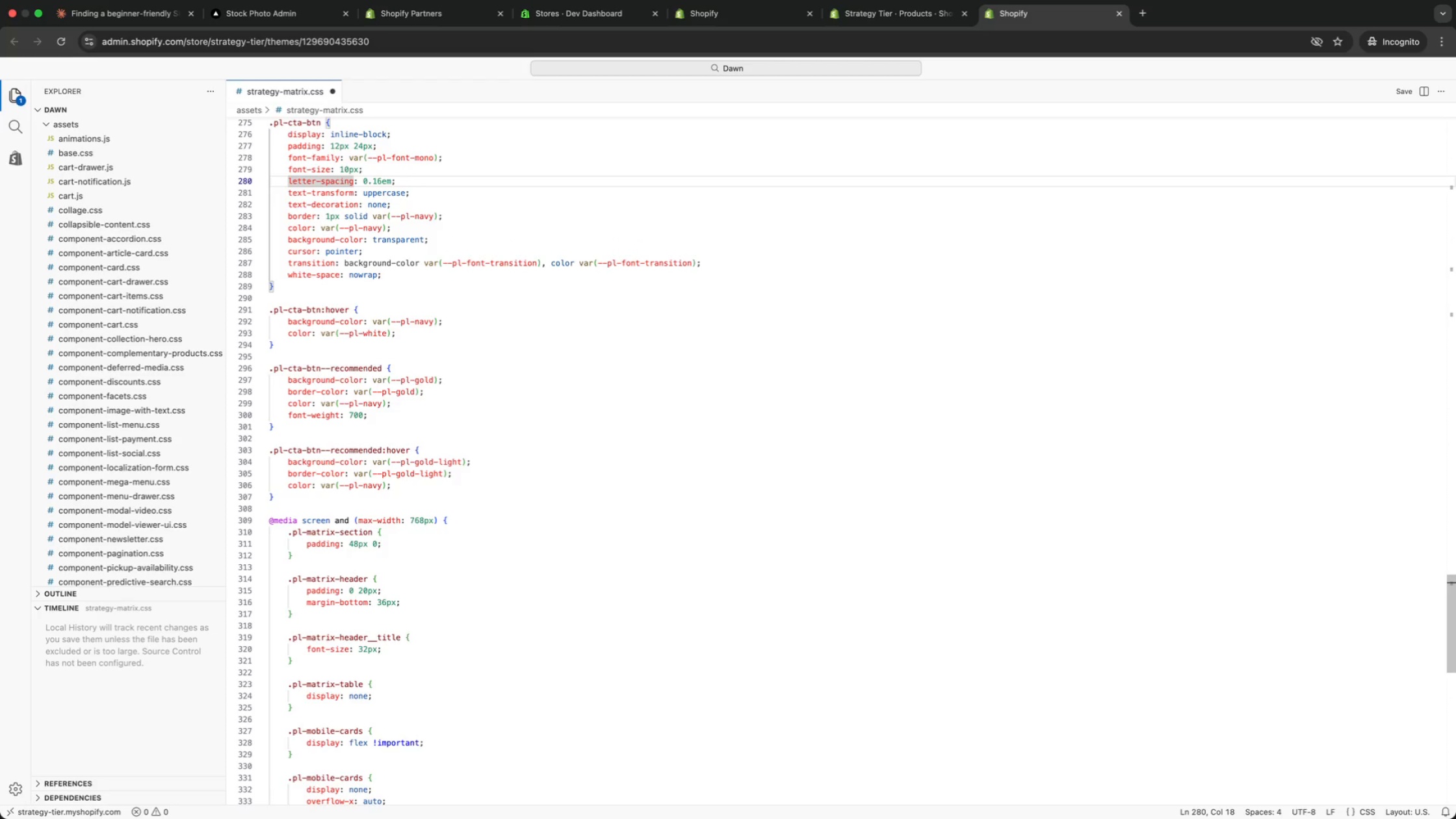 
key(ArrowUp)
 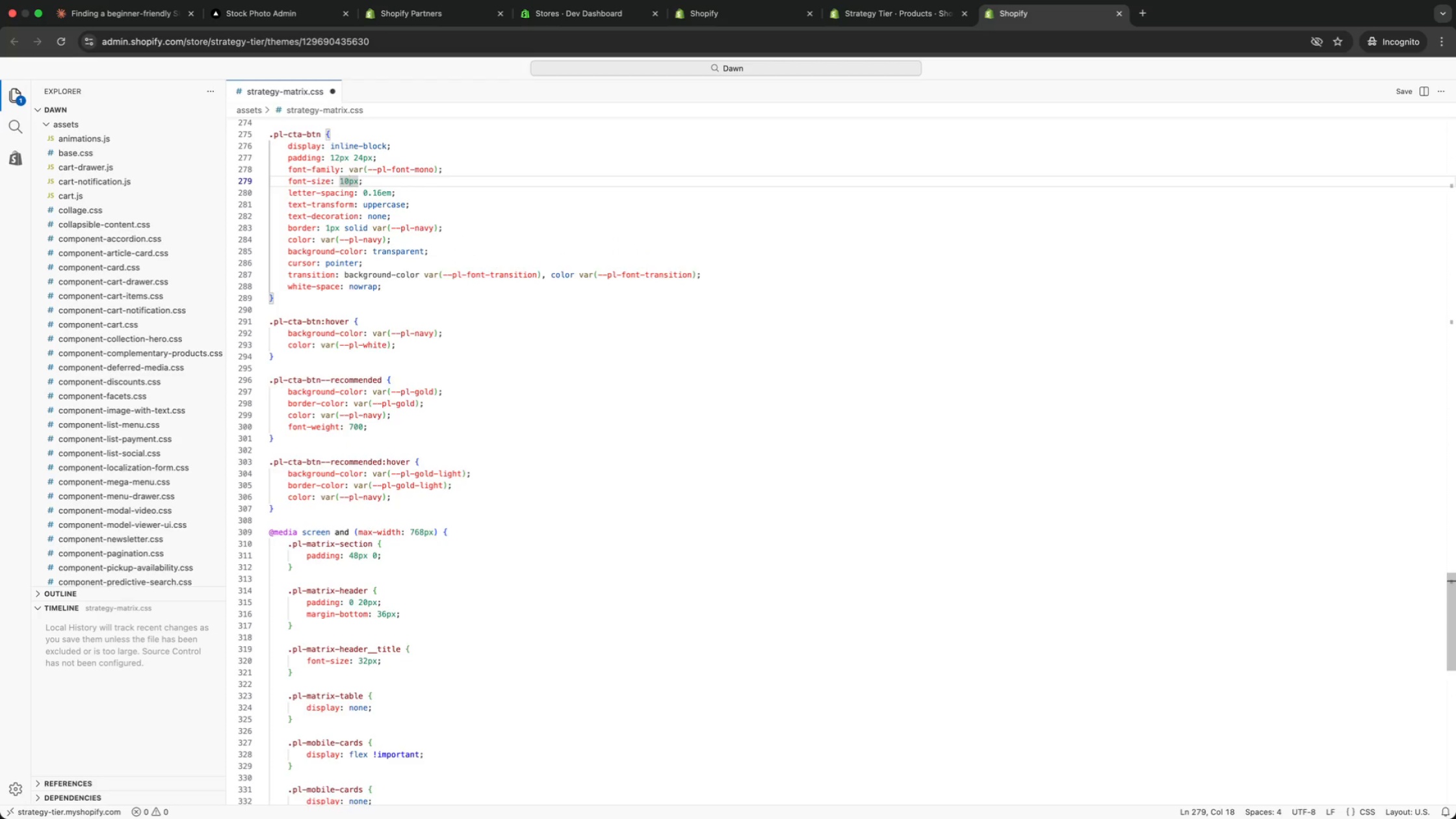 
key(ArrowUp)
 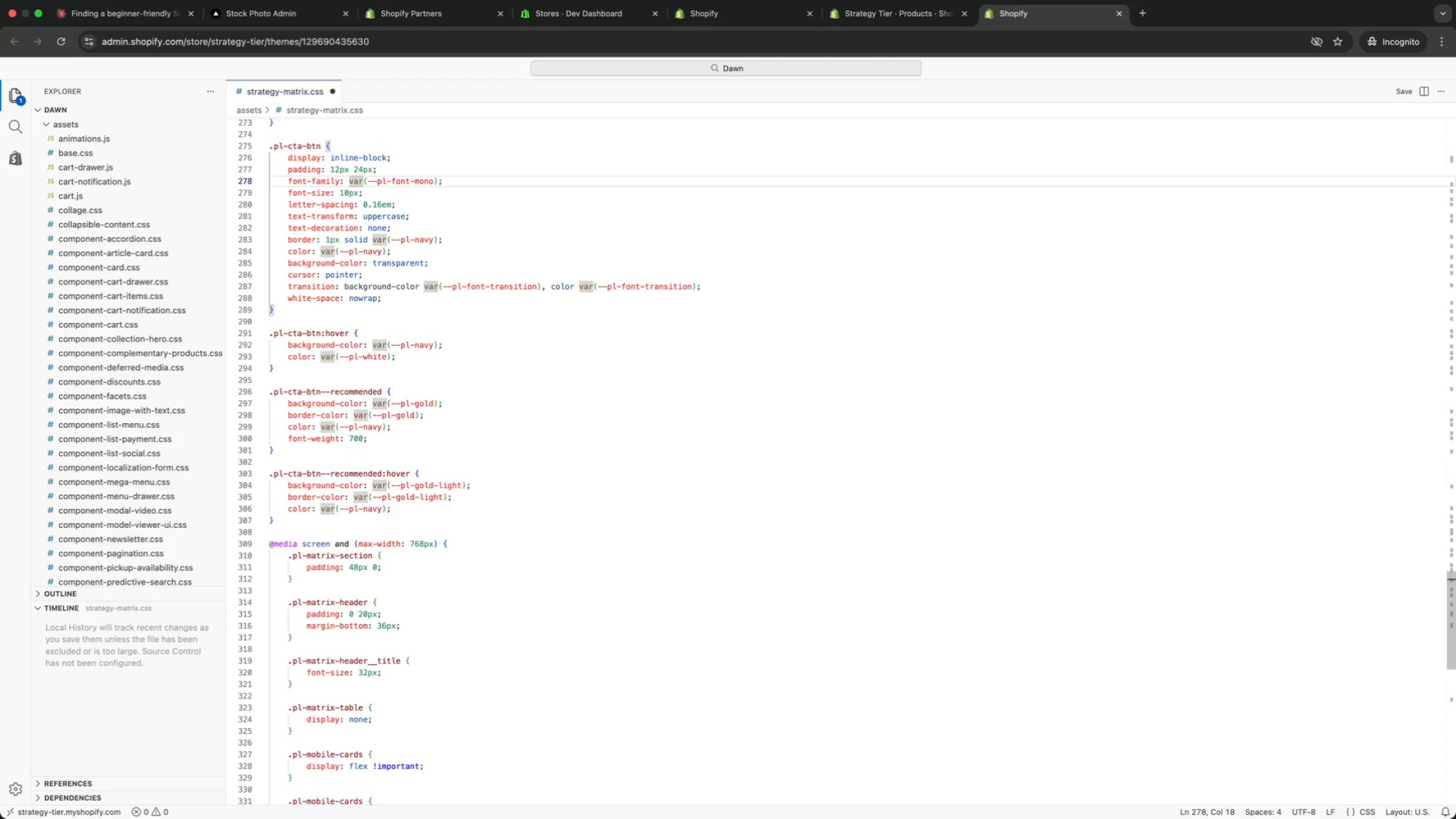 
key(ArrowUp)
 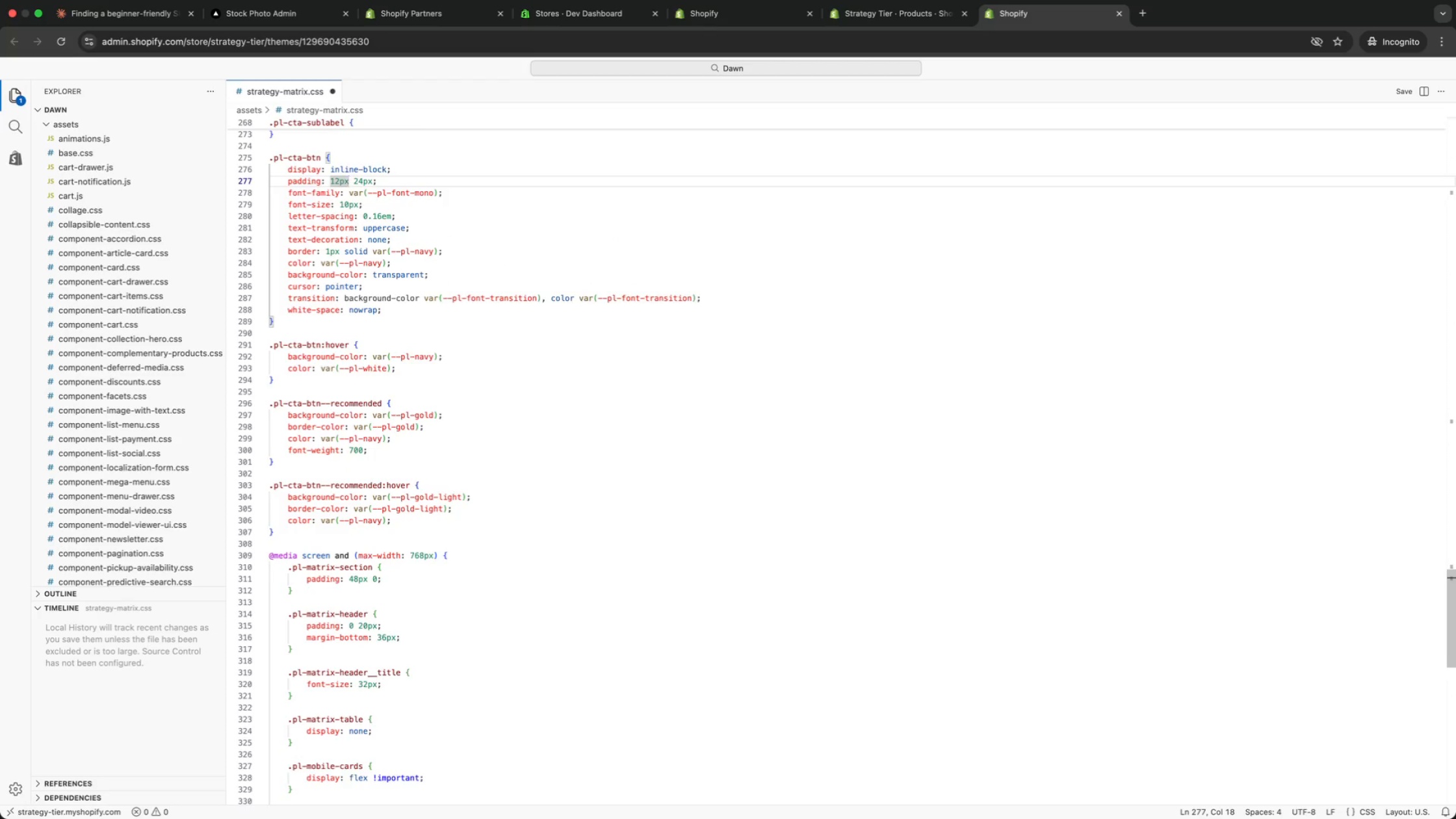 
key(ArrowUp)
 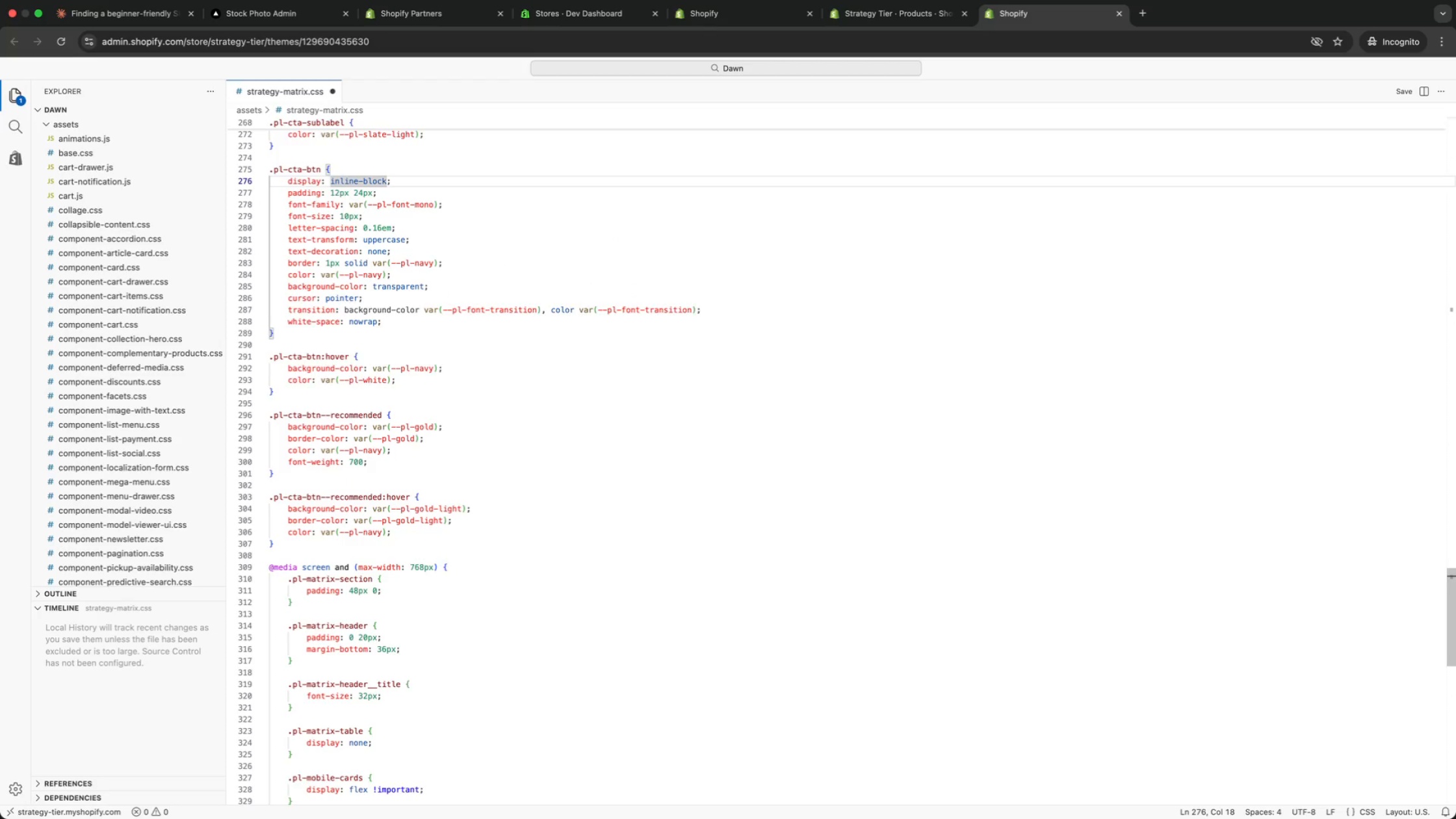 
key(ArrowUp)
 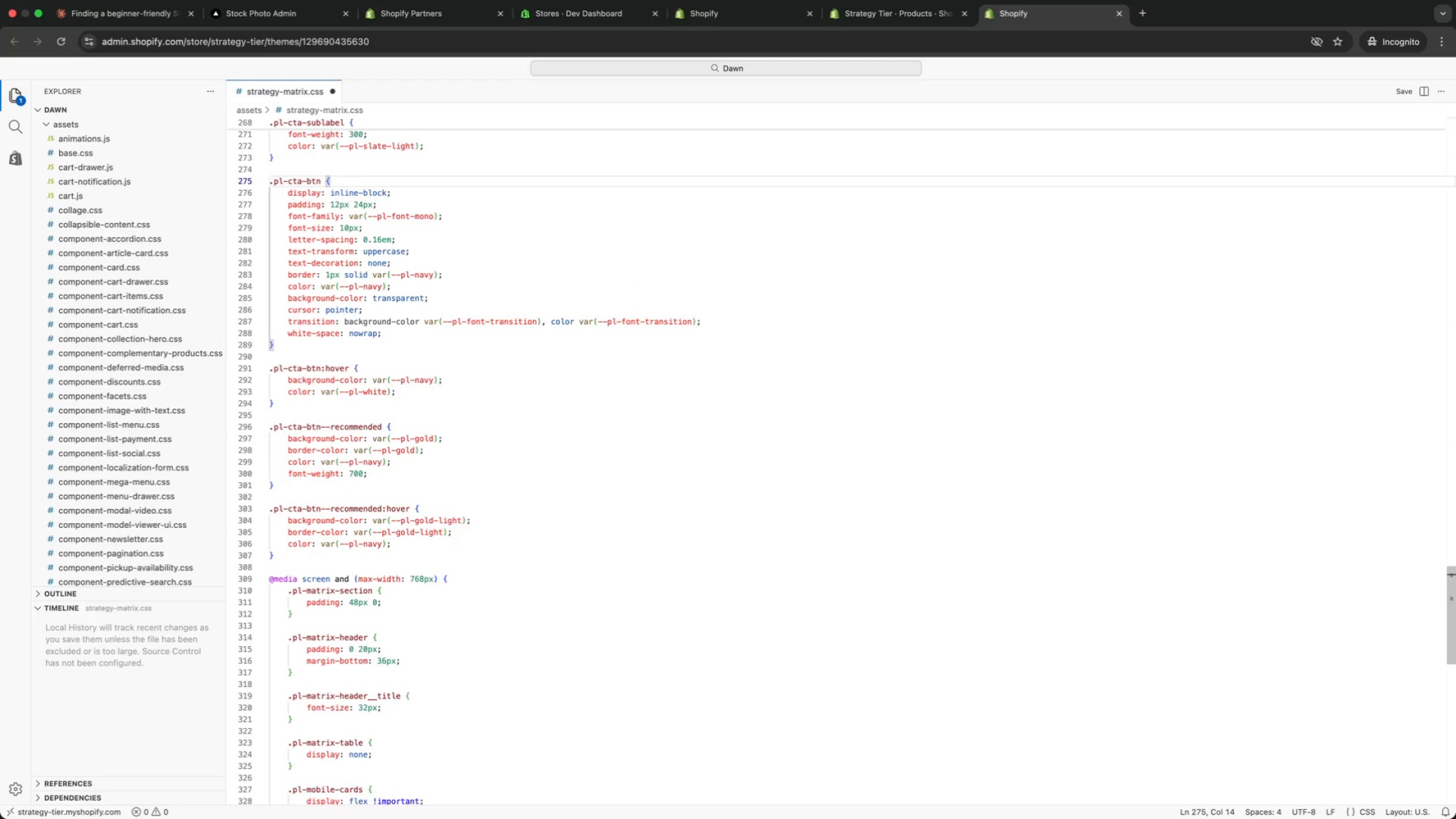 
key(ArrowUp)
 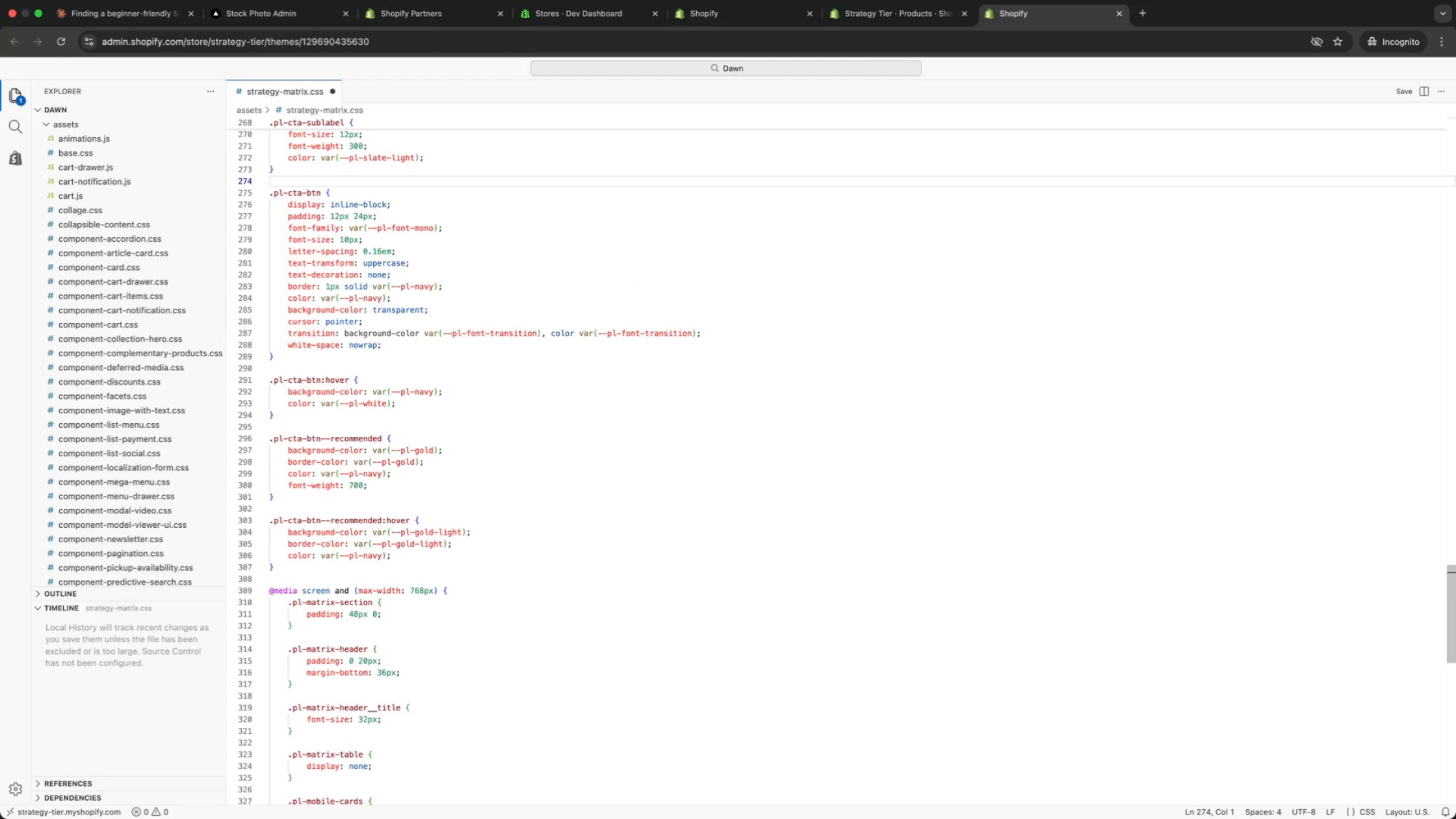 
key(ArrowUp)
 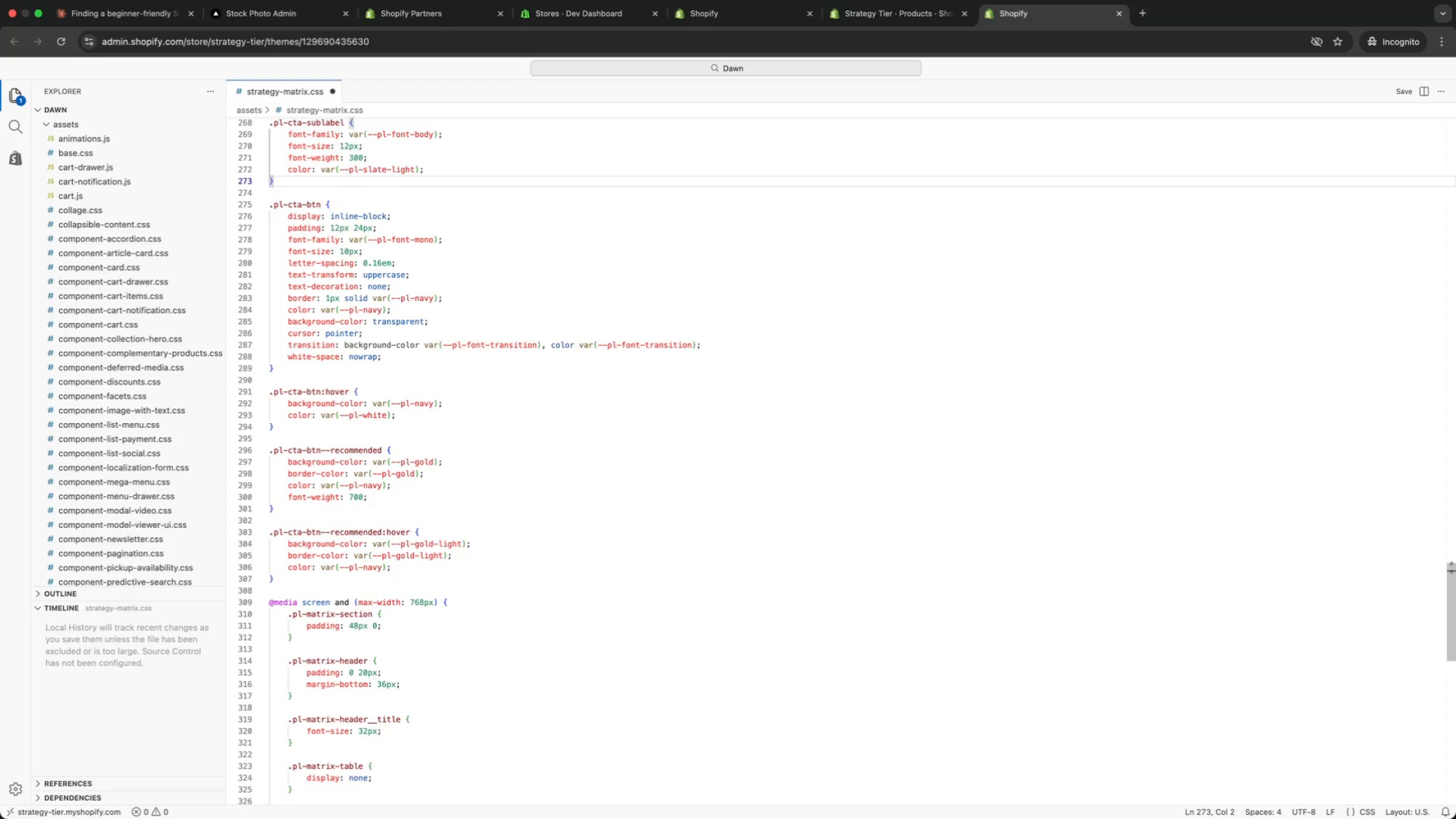 
key(ArrowUp)
 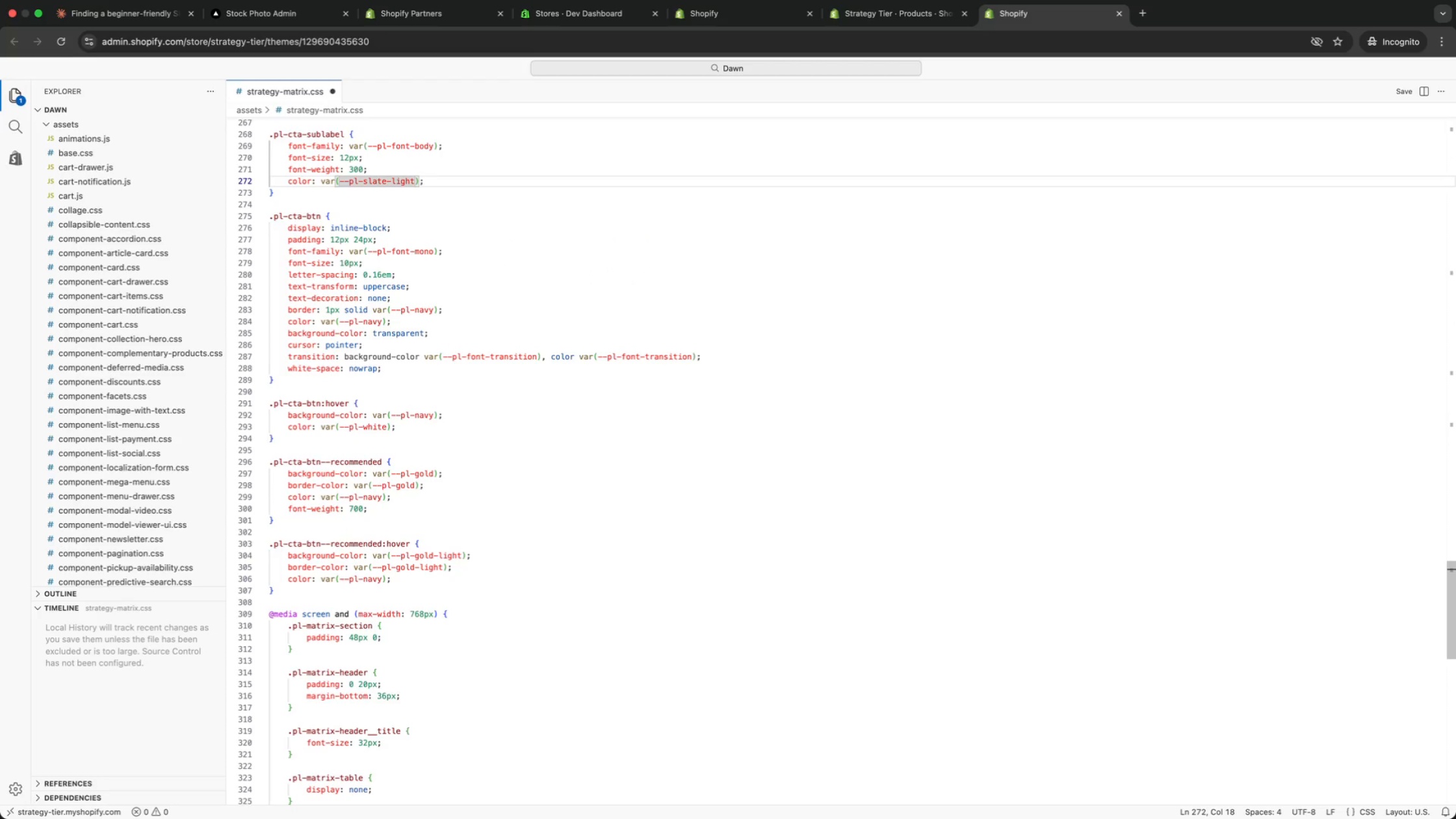 
key(ArrowUp)
 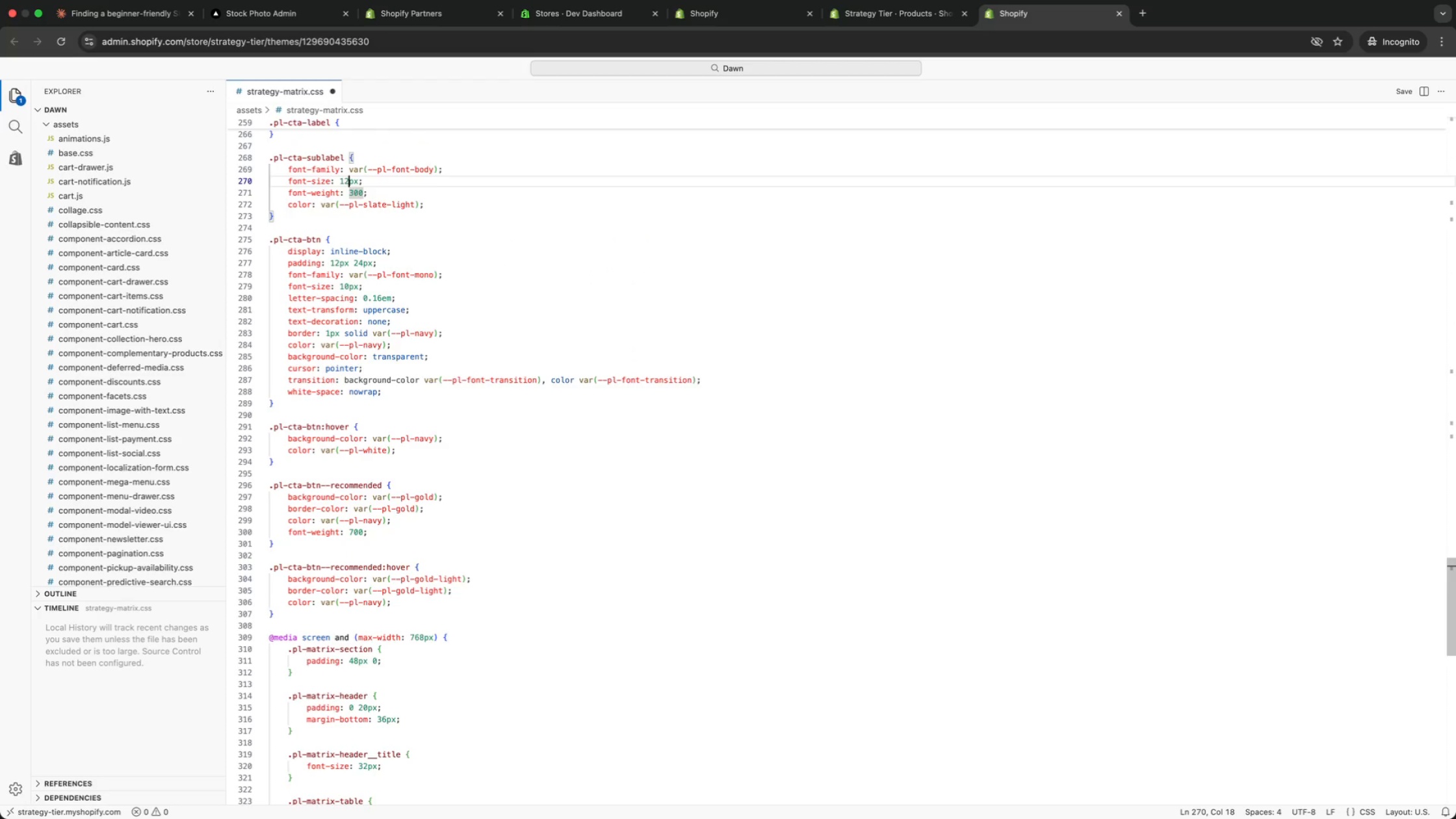 
key(ArrowUp)
 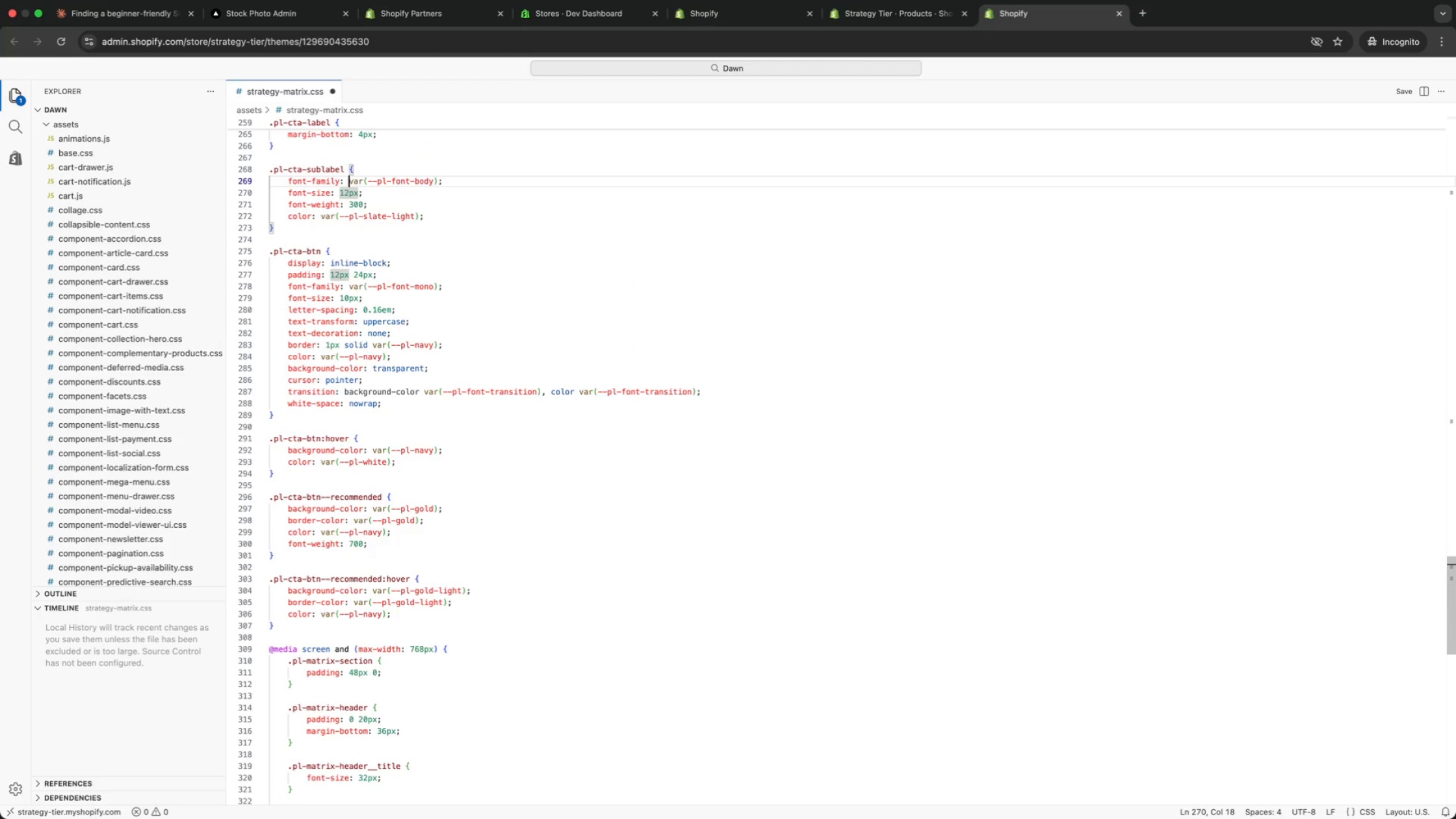 
key(ArrowUp)
 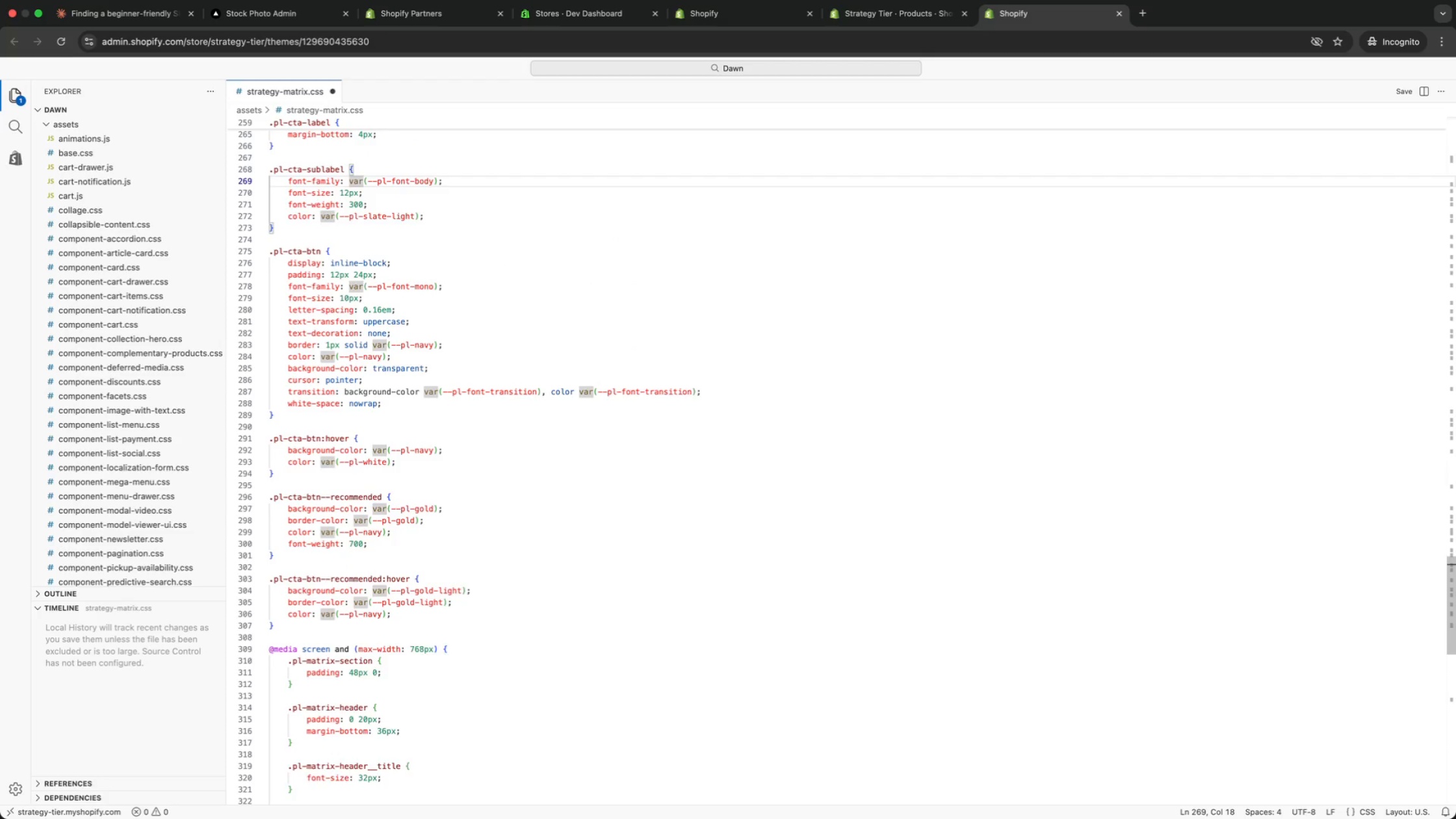 
key(ArrowUp)
 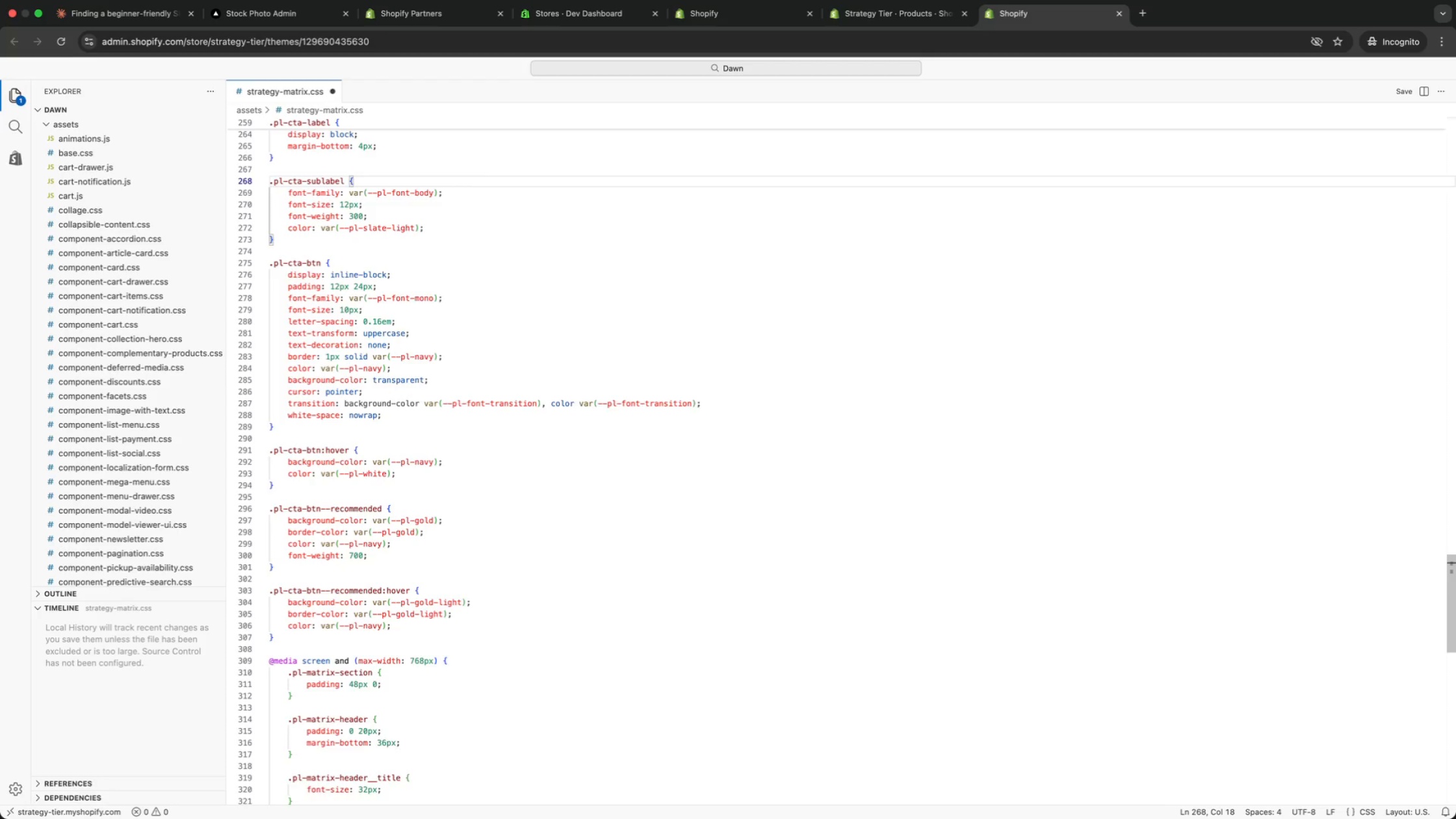 
key(ArrowUp)
 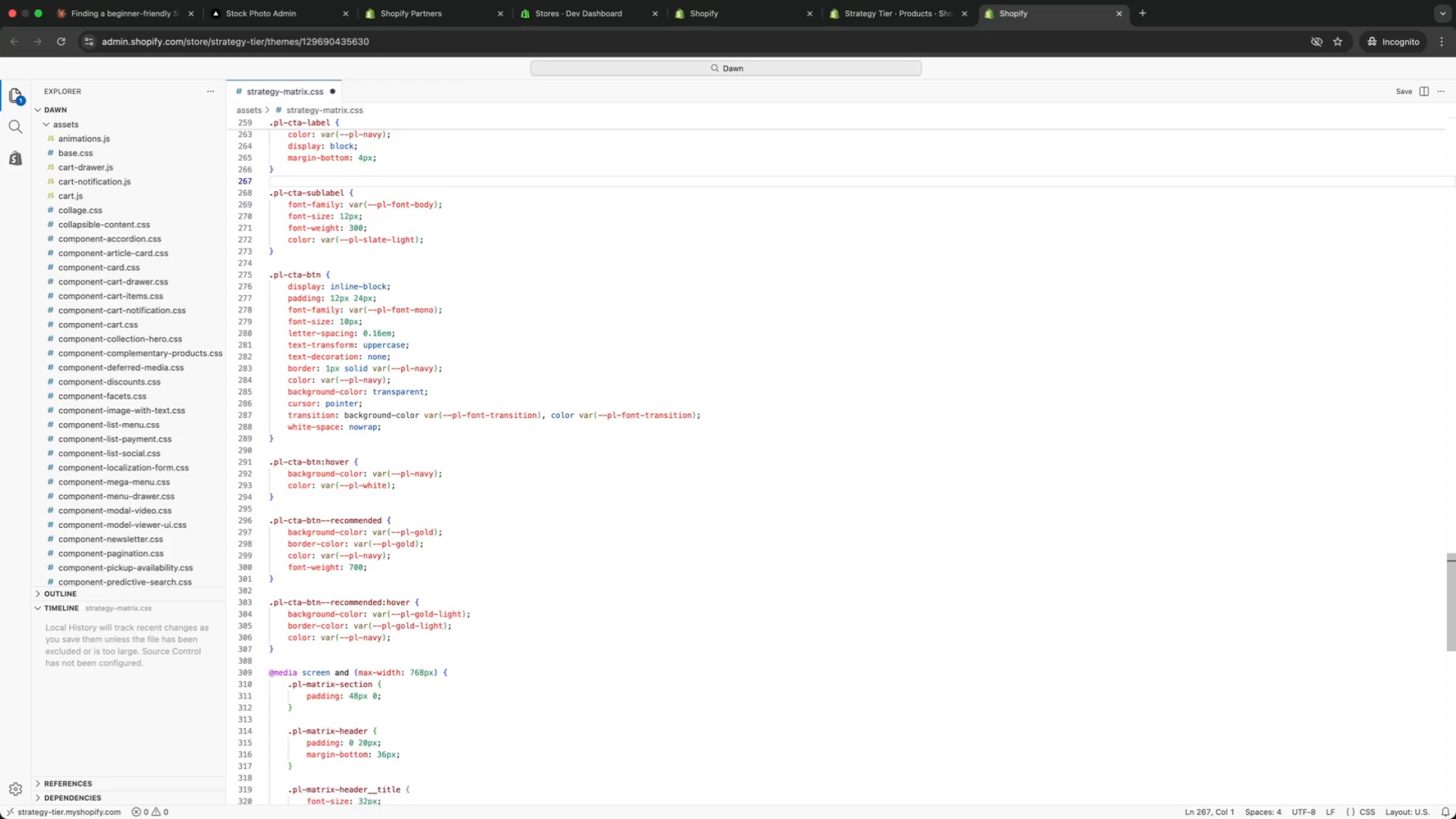 
key(ArrowUp)
 